 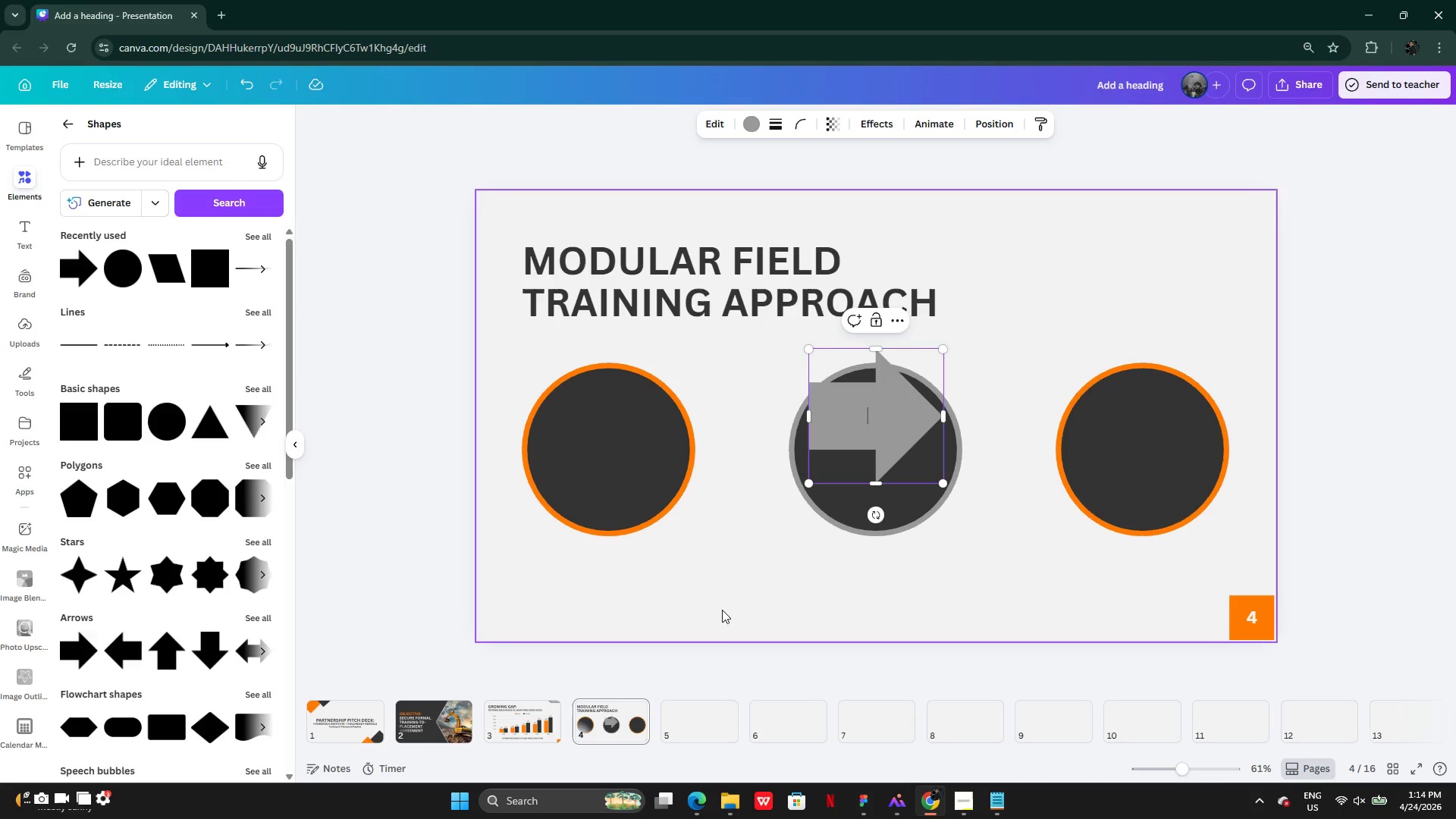 
left_click([921, 607])
 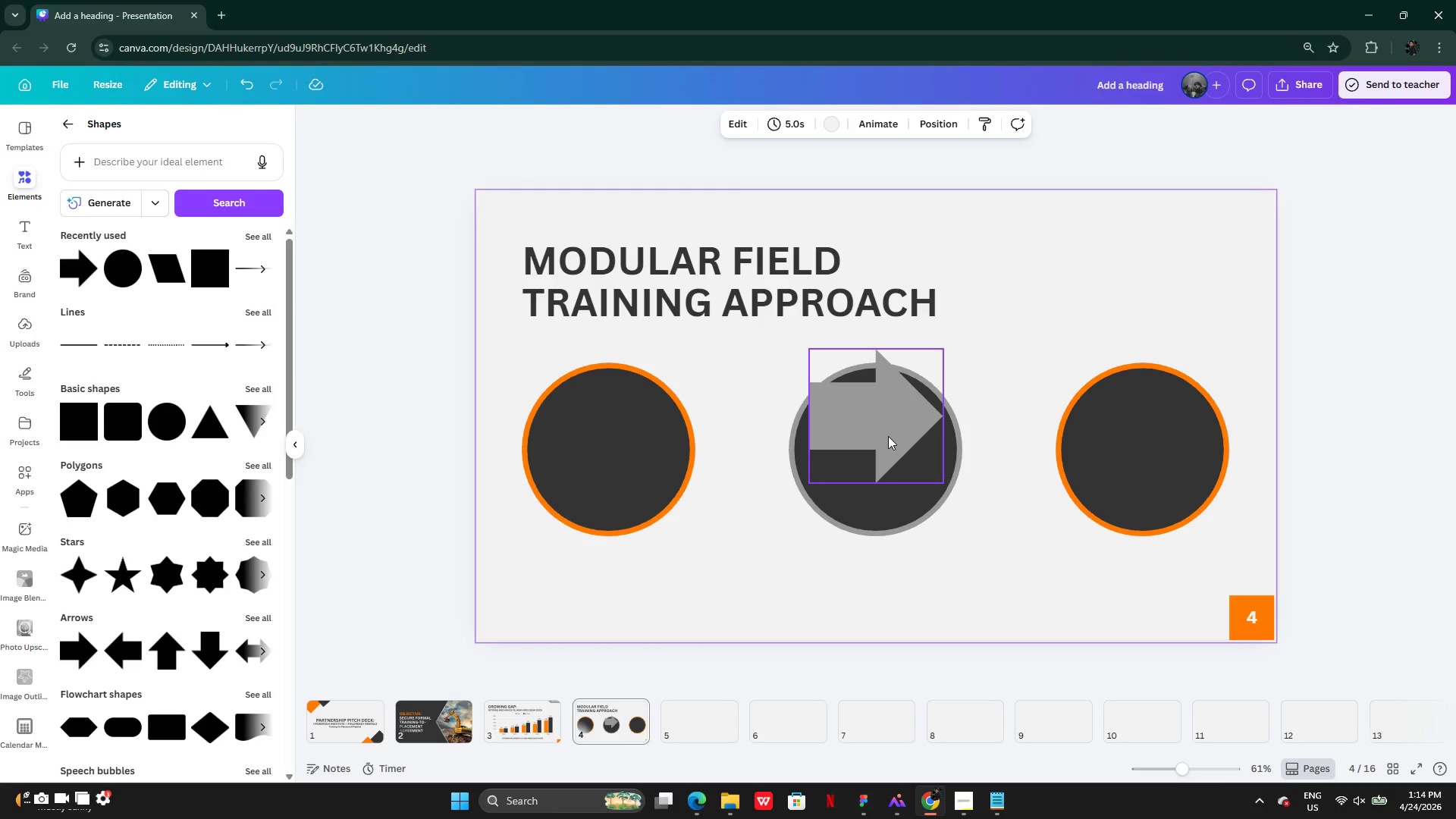 
left_click_drag(start_coordinate=[888, 436], to_coordinate=[733, 453])
 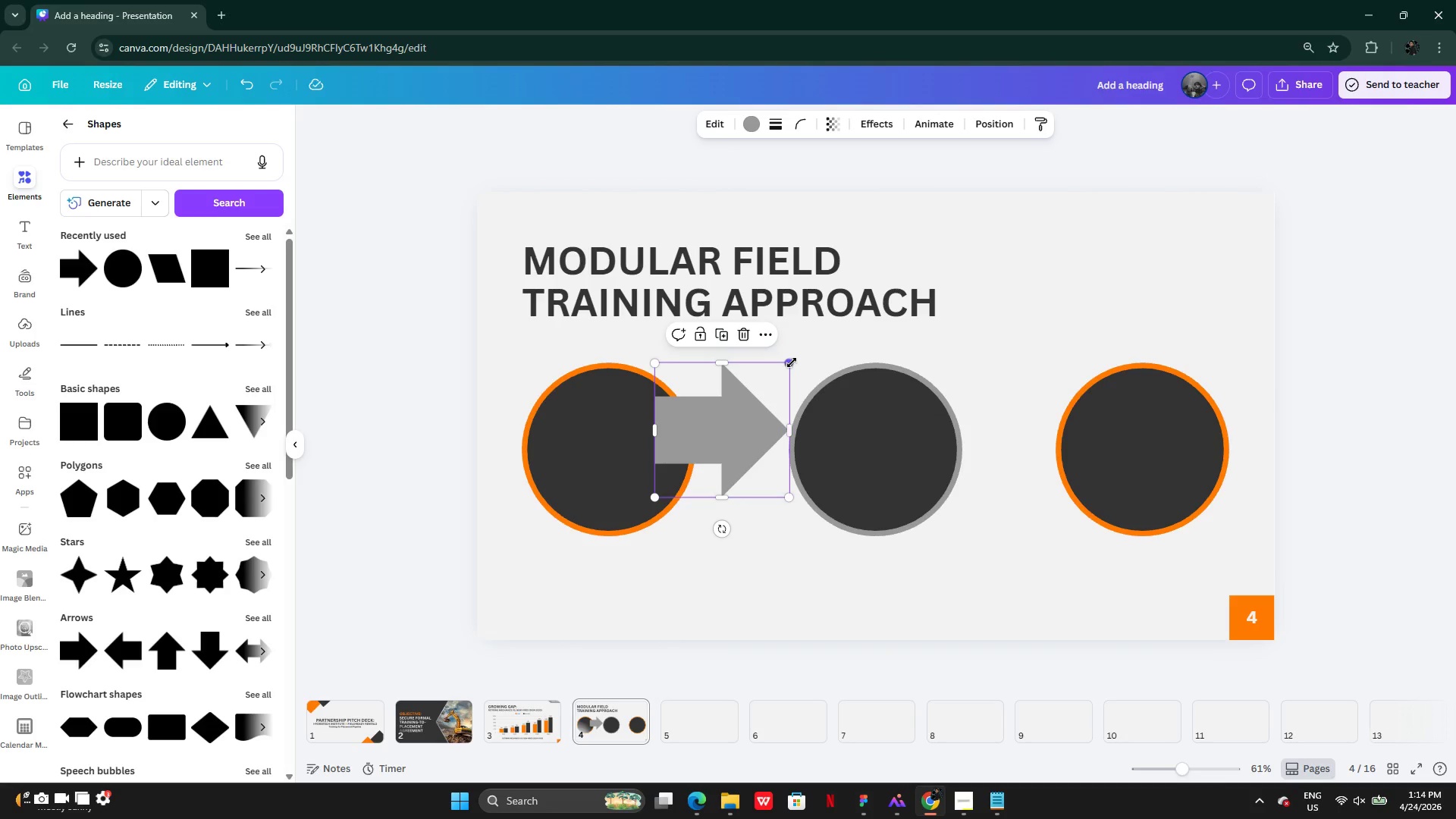 
left_click_drag(start_coordinate=[792, 360], to_coordinate=[700, 448])
 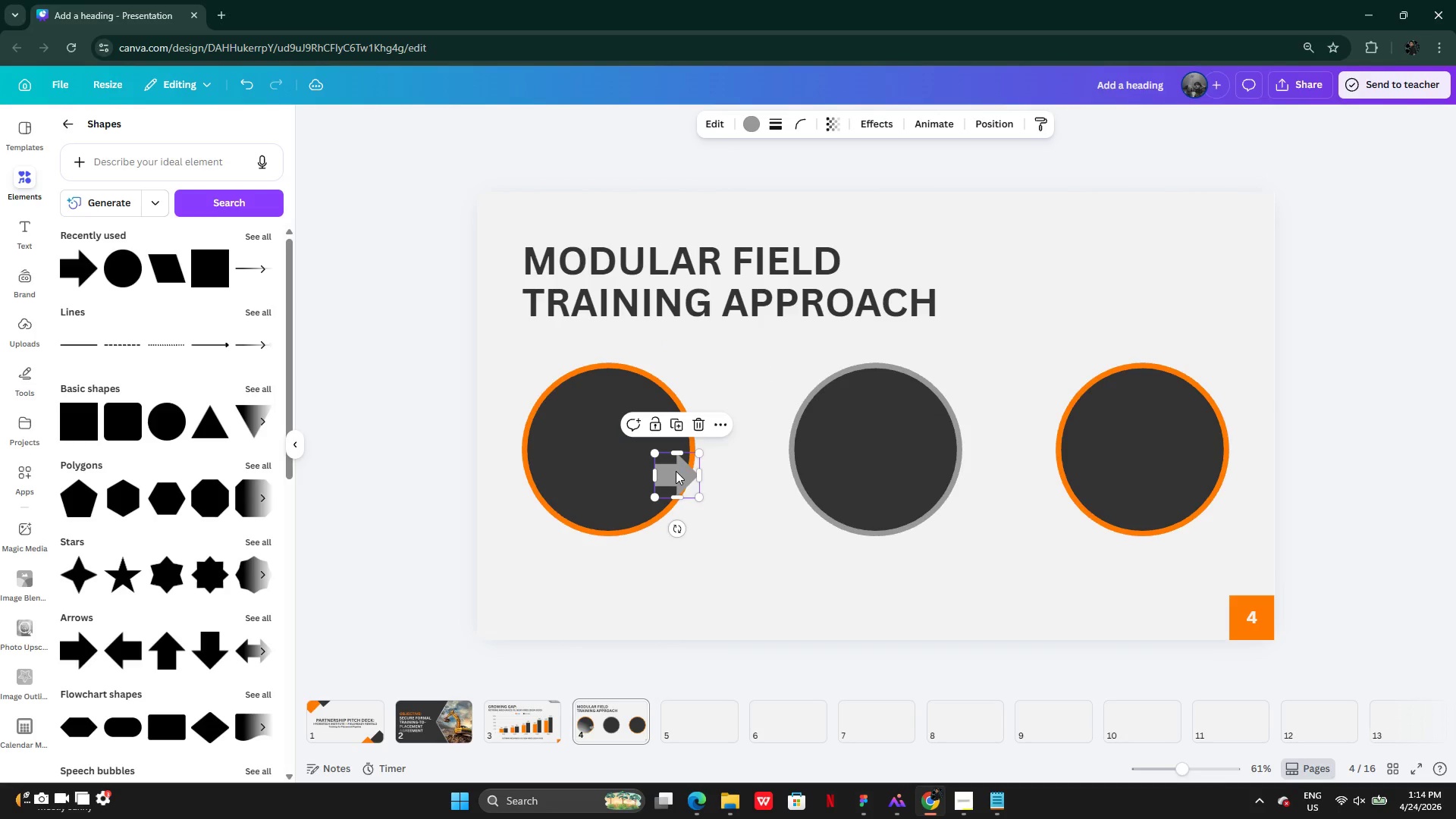 
left_click_drag(start_coordinate=[676, 471], to_coordinate=[741, 441])
 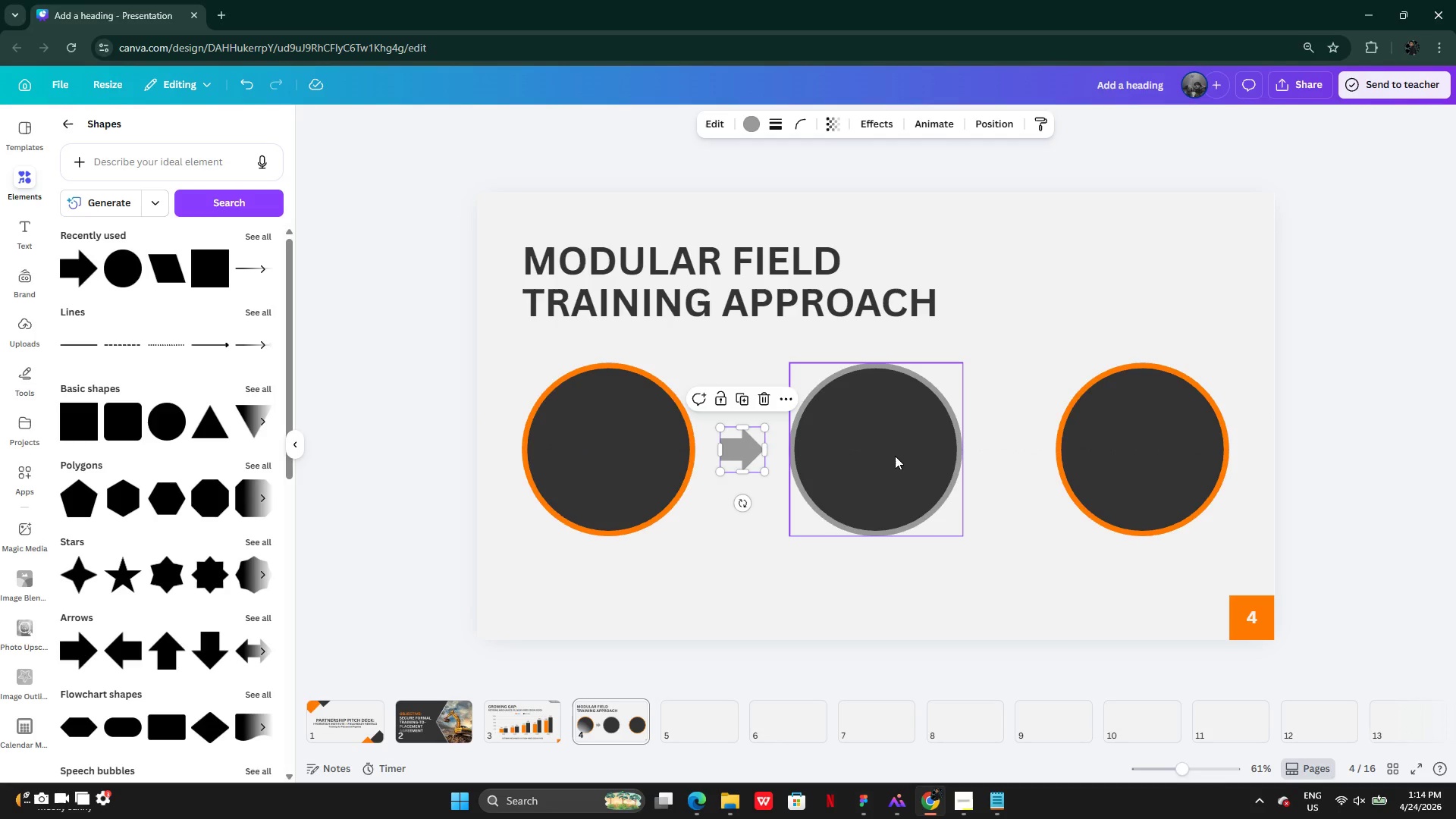 
wait(5.78)
 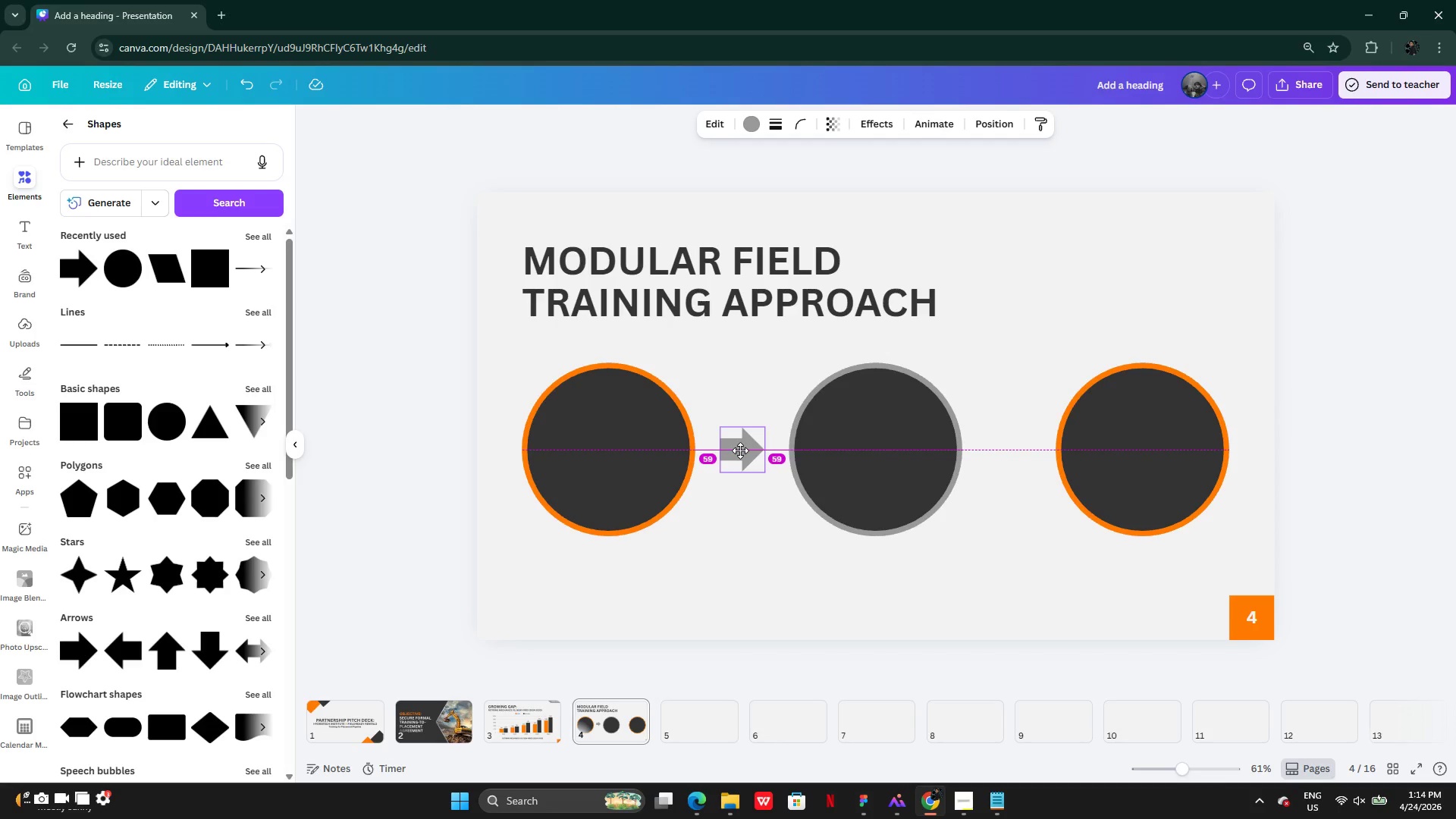 
left_click([737, 404])
 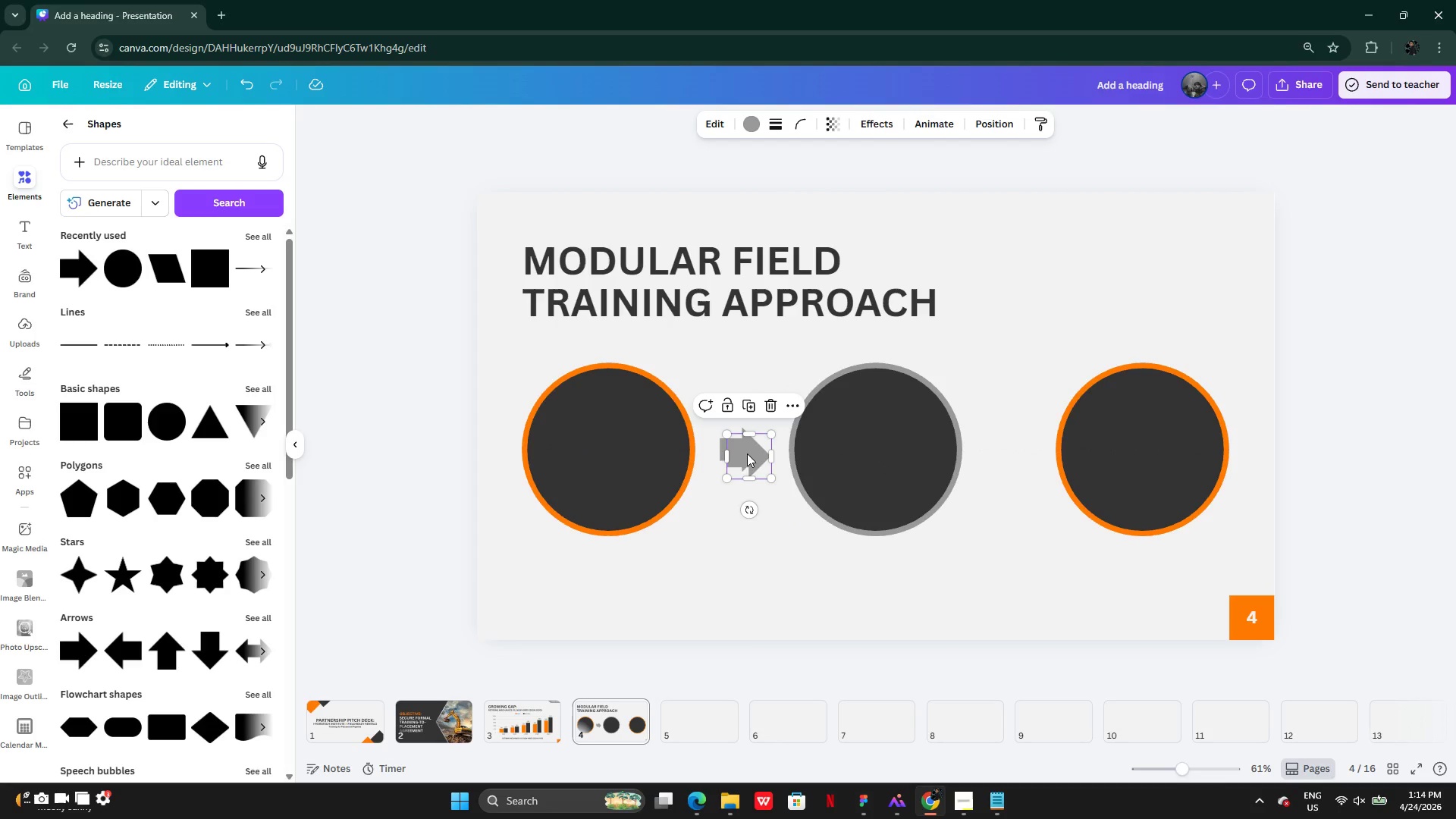 
left_click_drag(start_coordinate=[746, 454], to_coordinate=[1007, 448])
 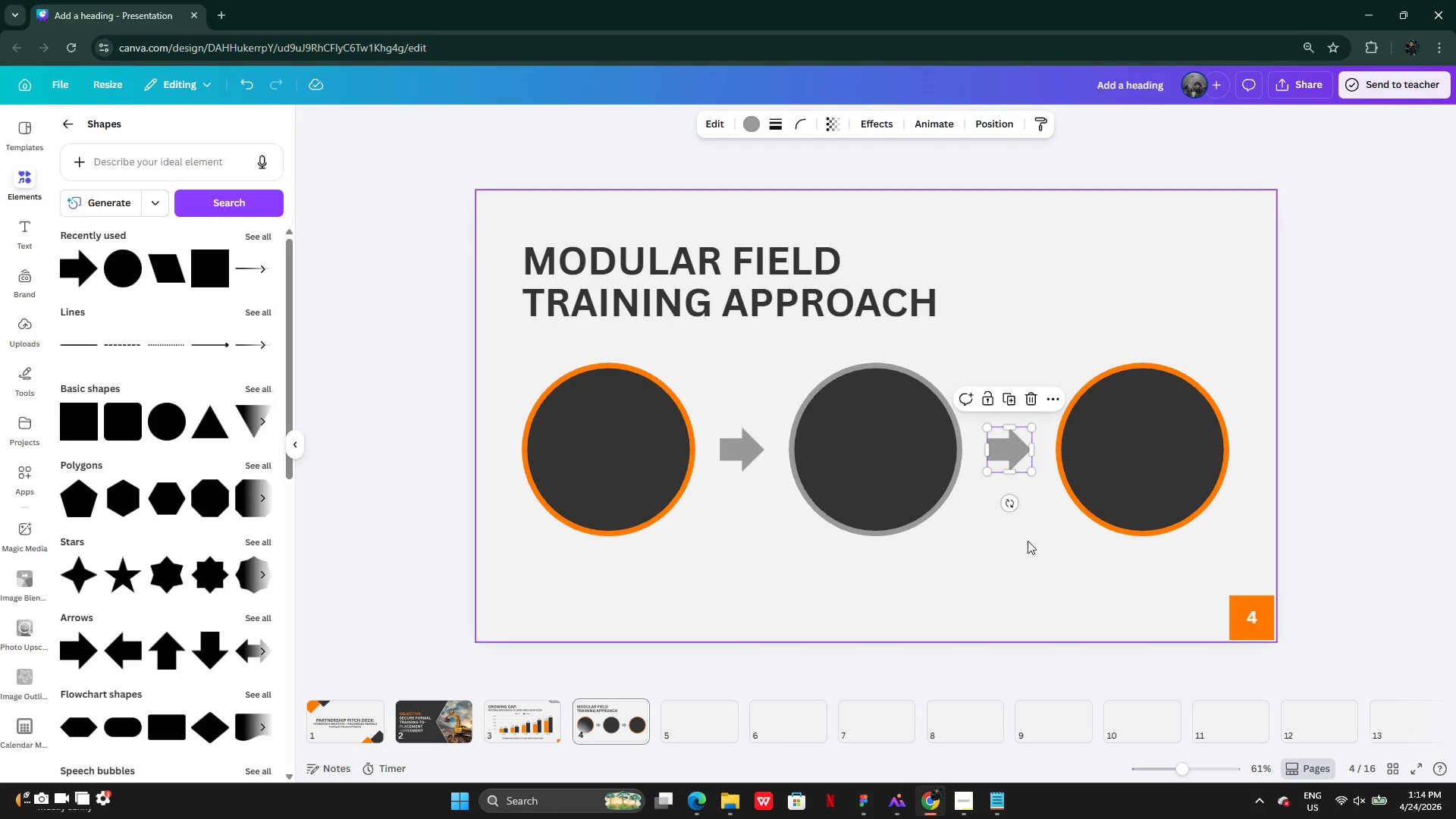 
left_click([1028, 541])
 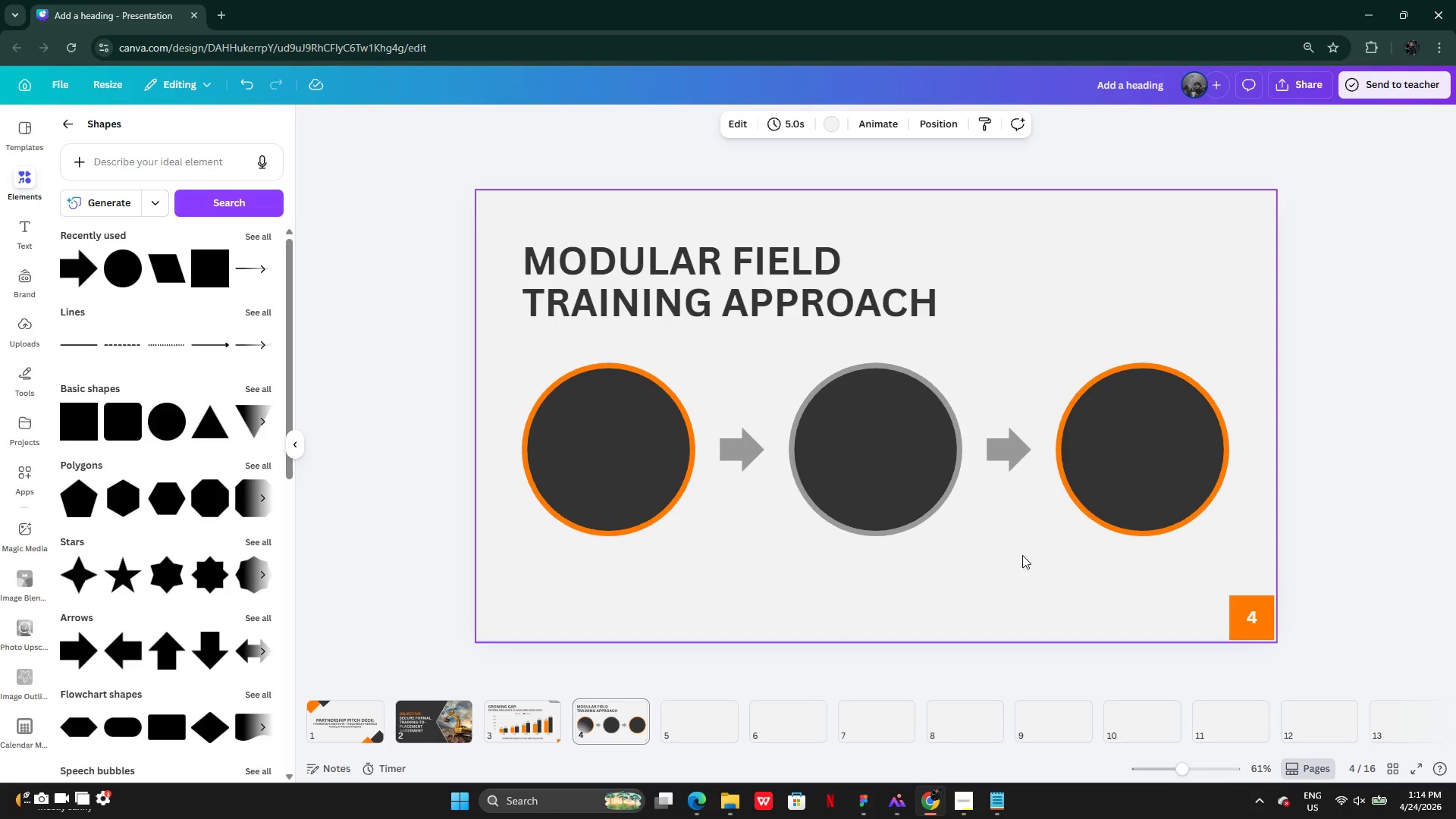 
wait(7.81)
 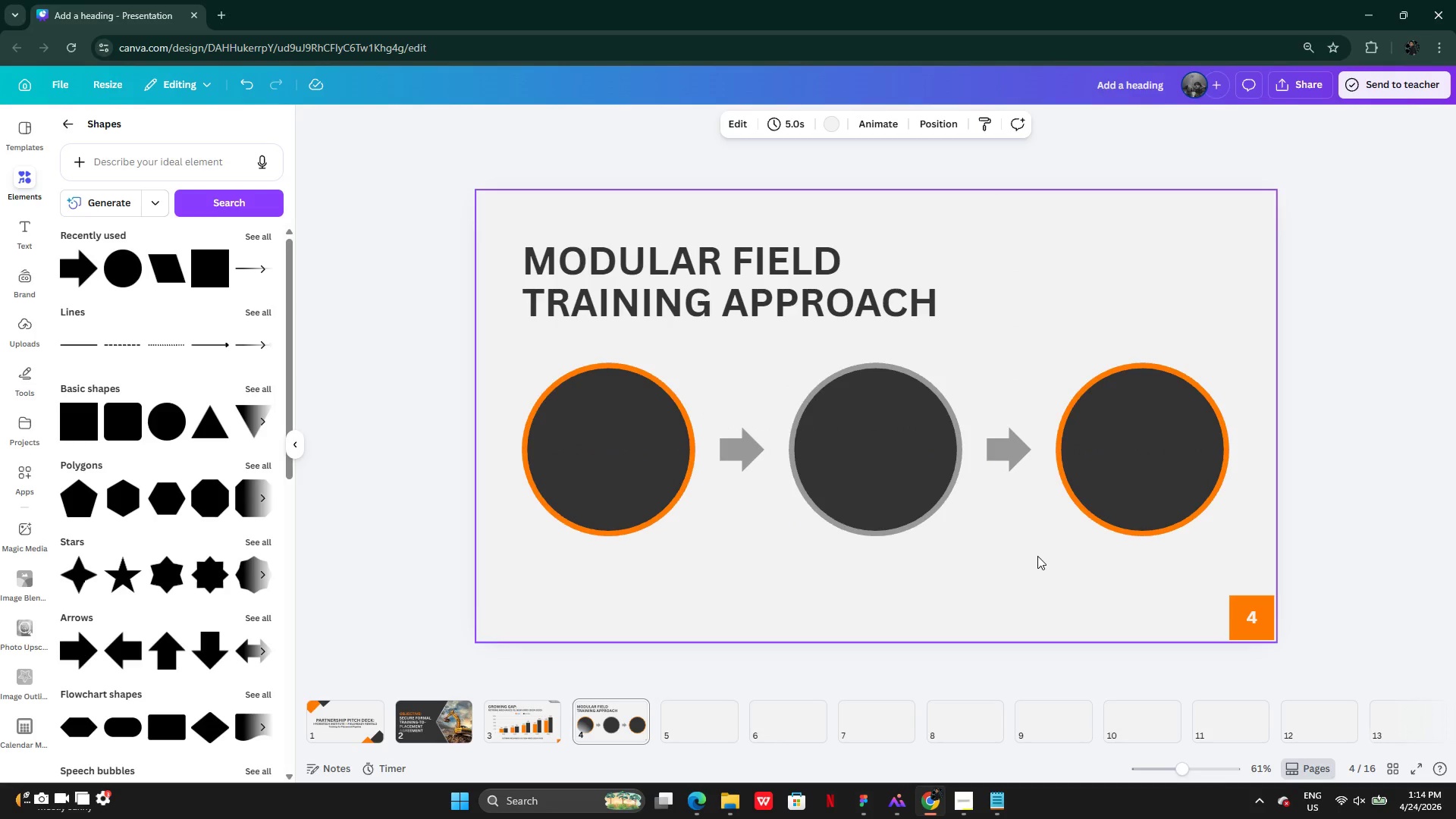 
left_click([542, 733])
 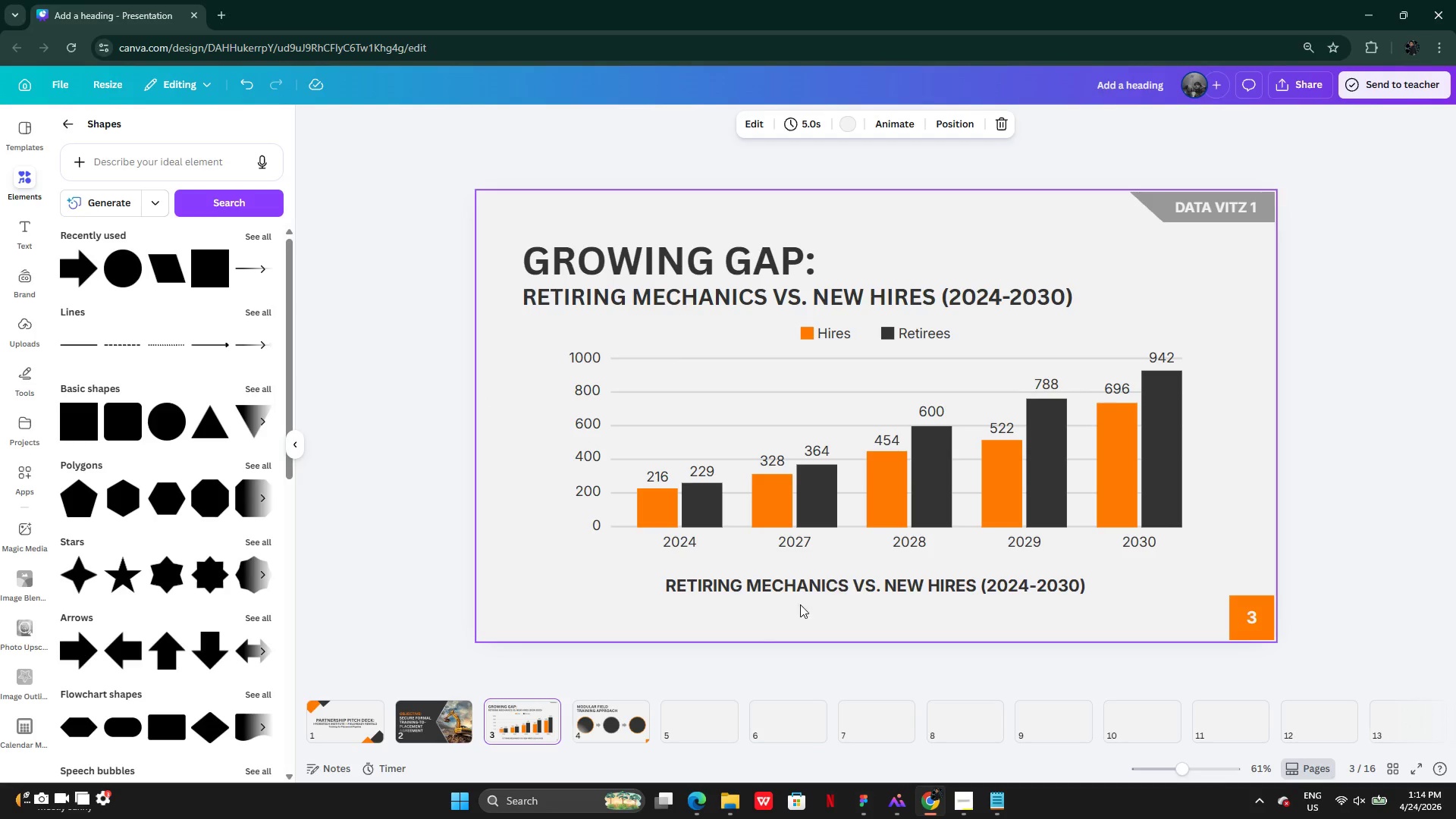 
left_click([805, 588])
 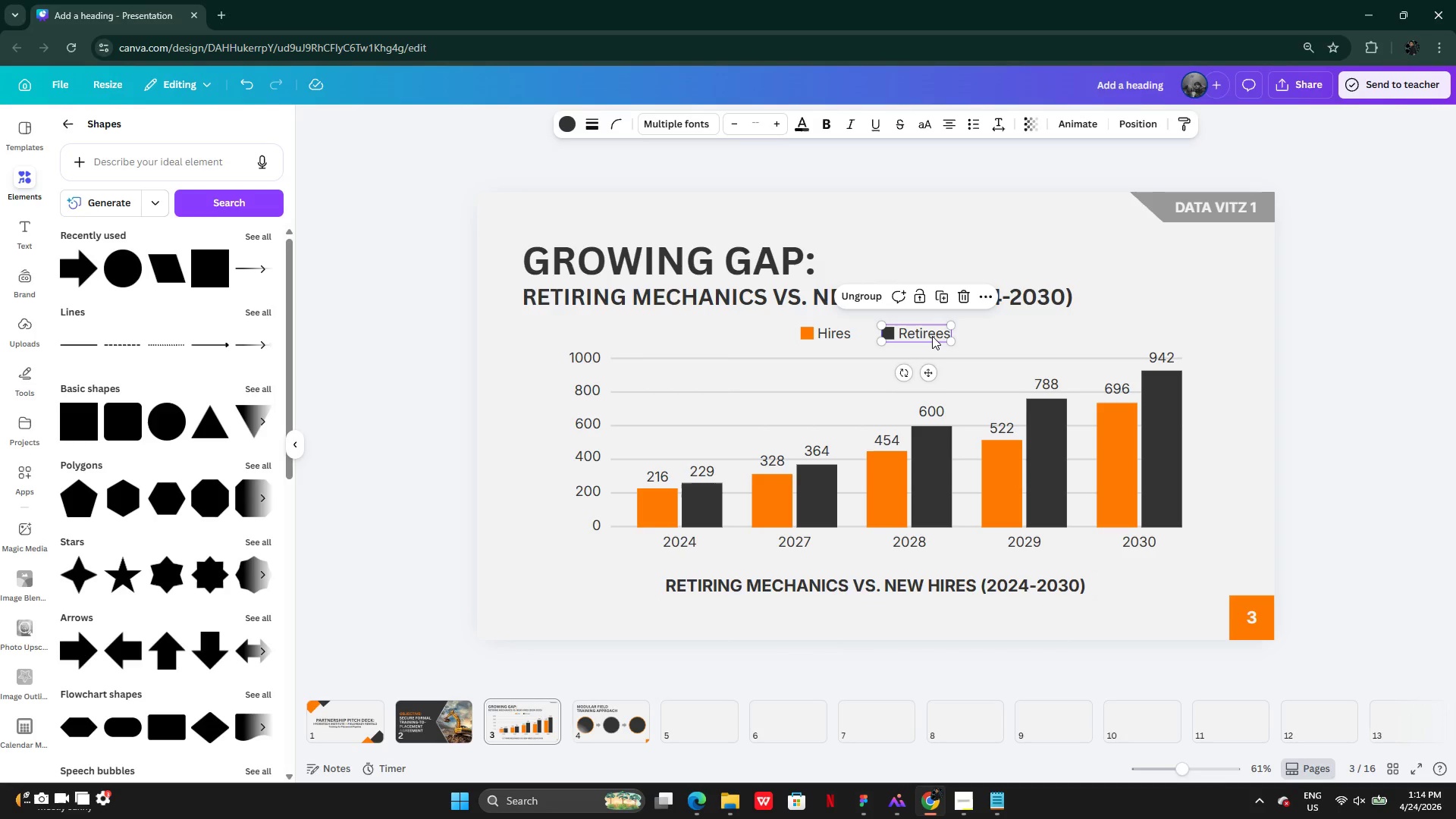 
left_click([934, 337])
 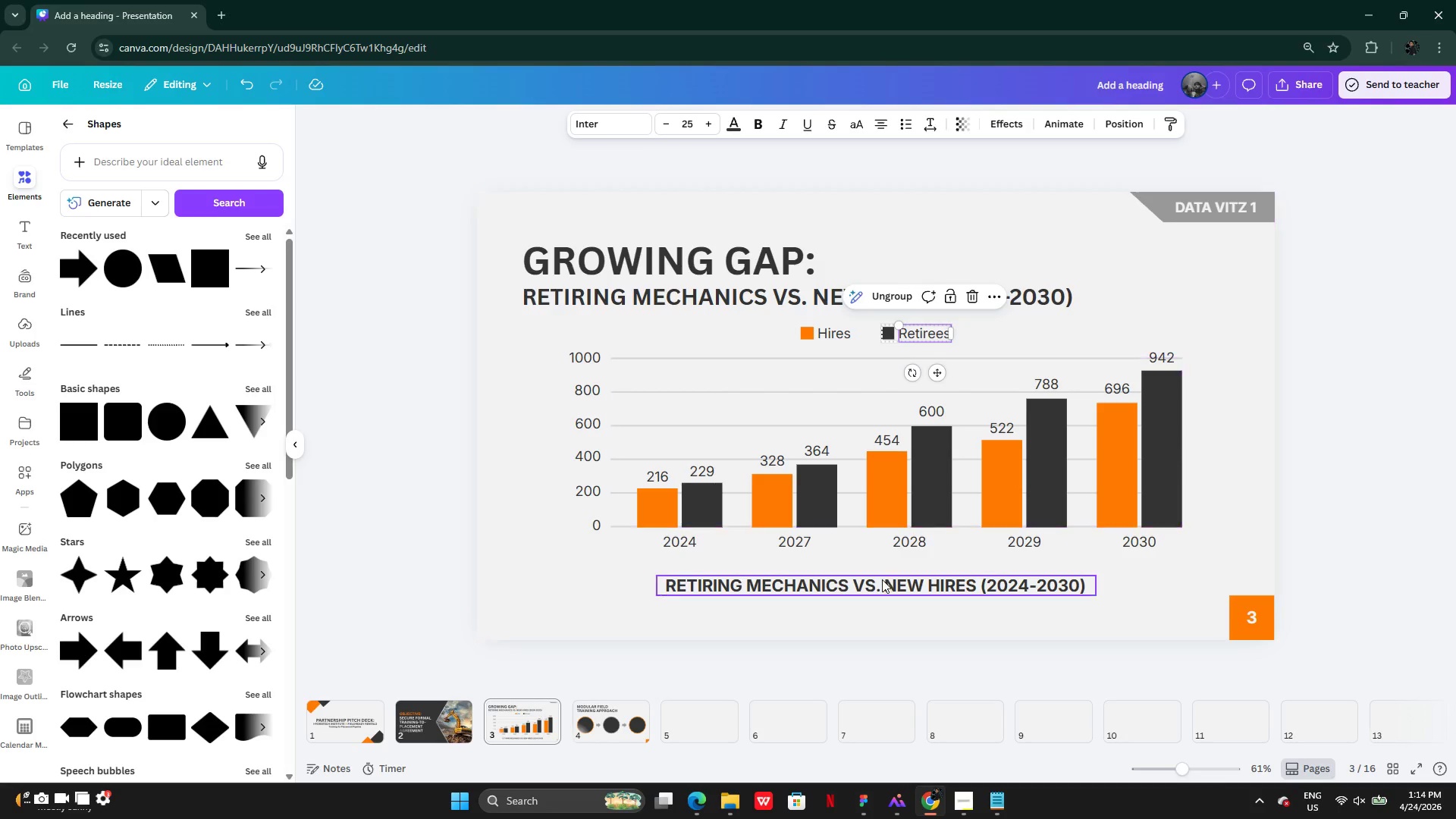 
left_click([882, 580])
 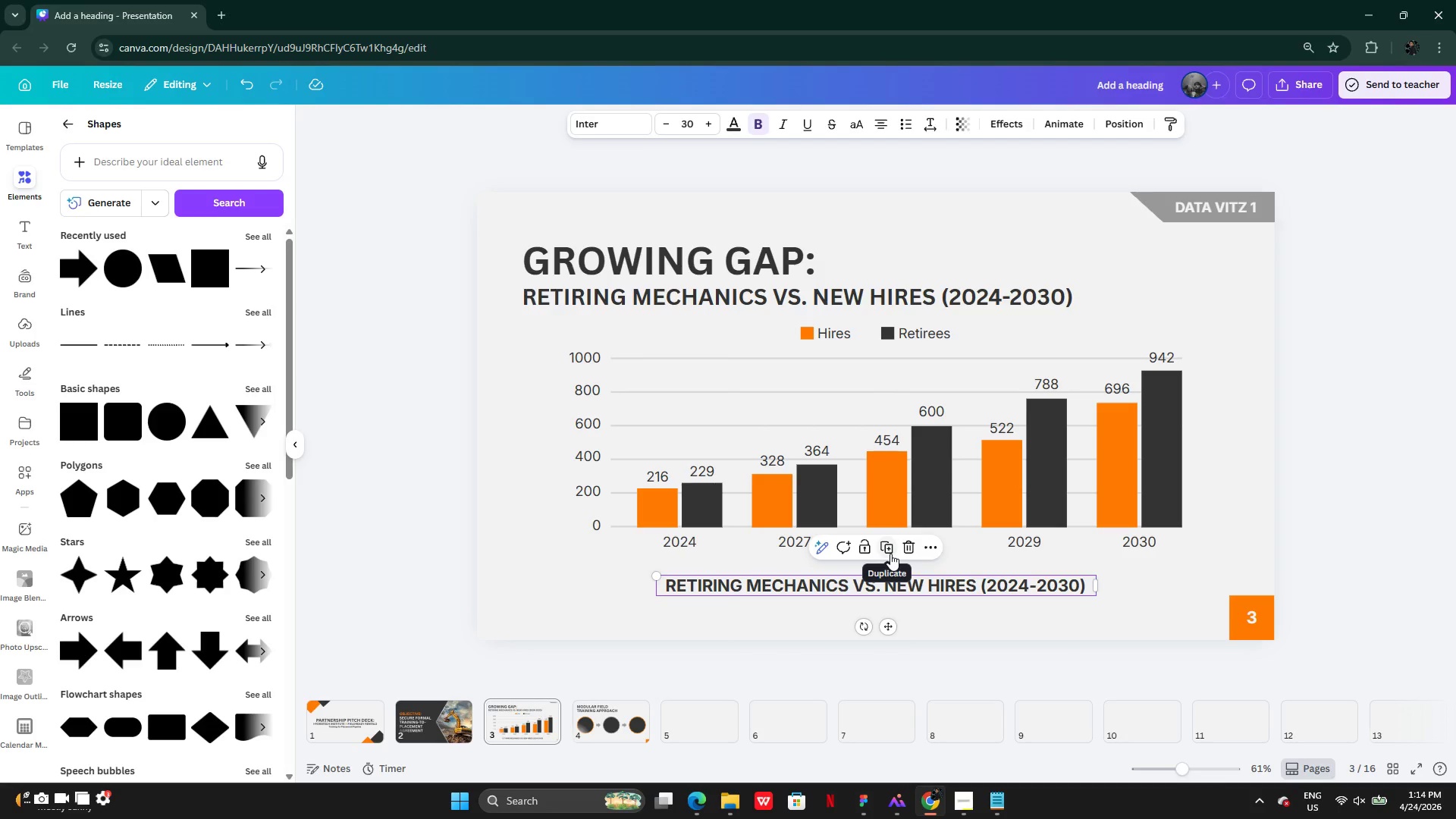 
left_click([890, 554])
 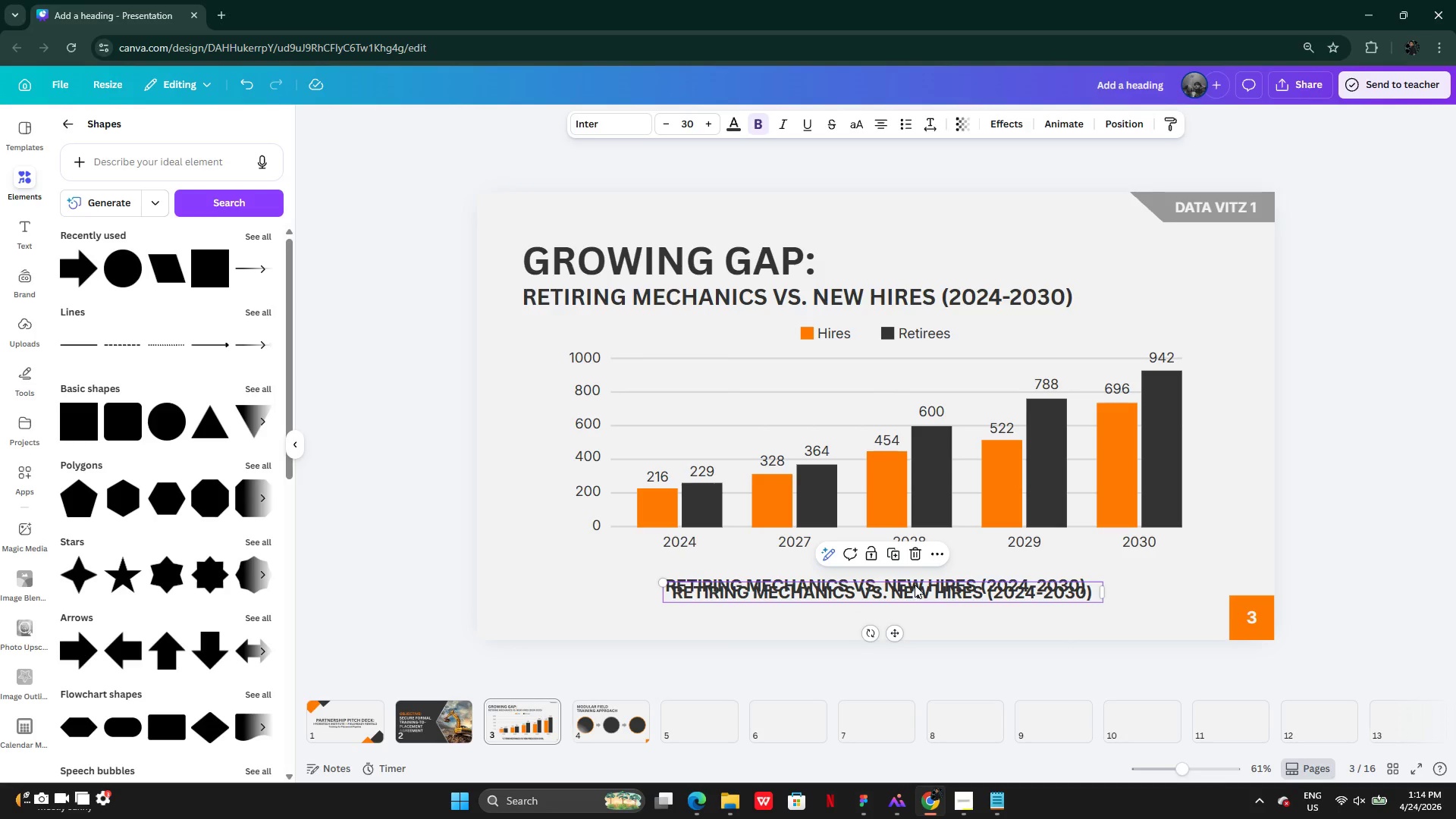 
left_click_drag(start_coordinate=[915, 585], to_coordinate=[595, 720])
 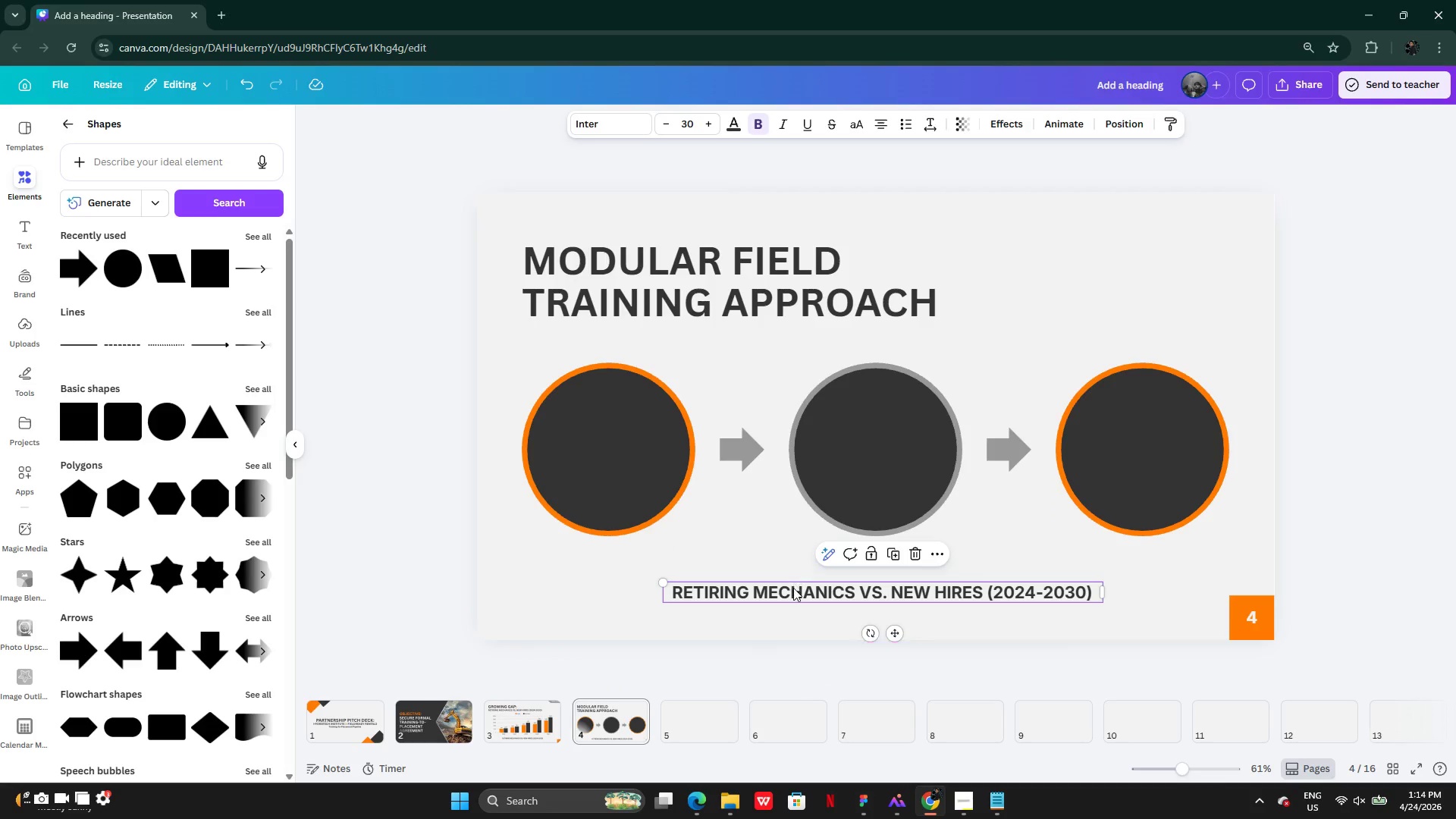 
left_click_drag(start_coordinate=[791, 594], to_coordinate=[716, 455])
 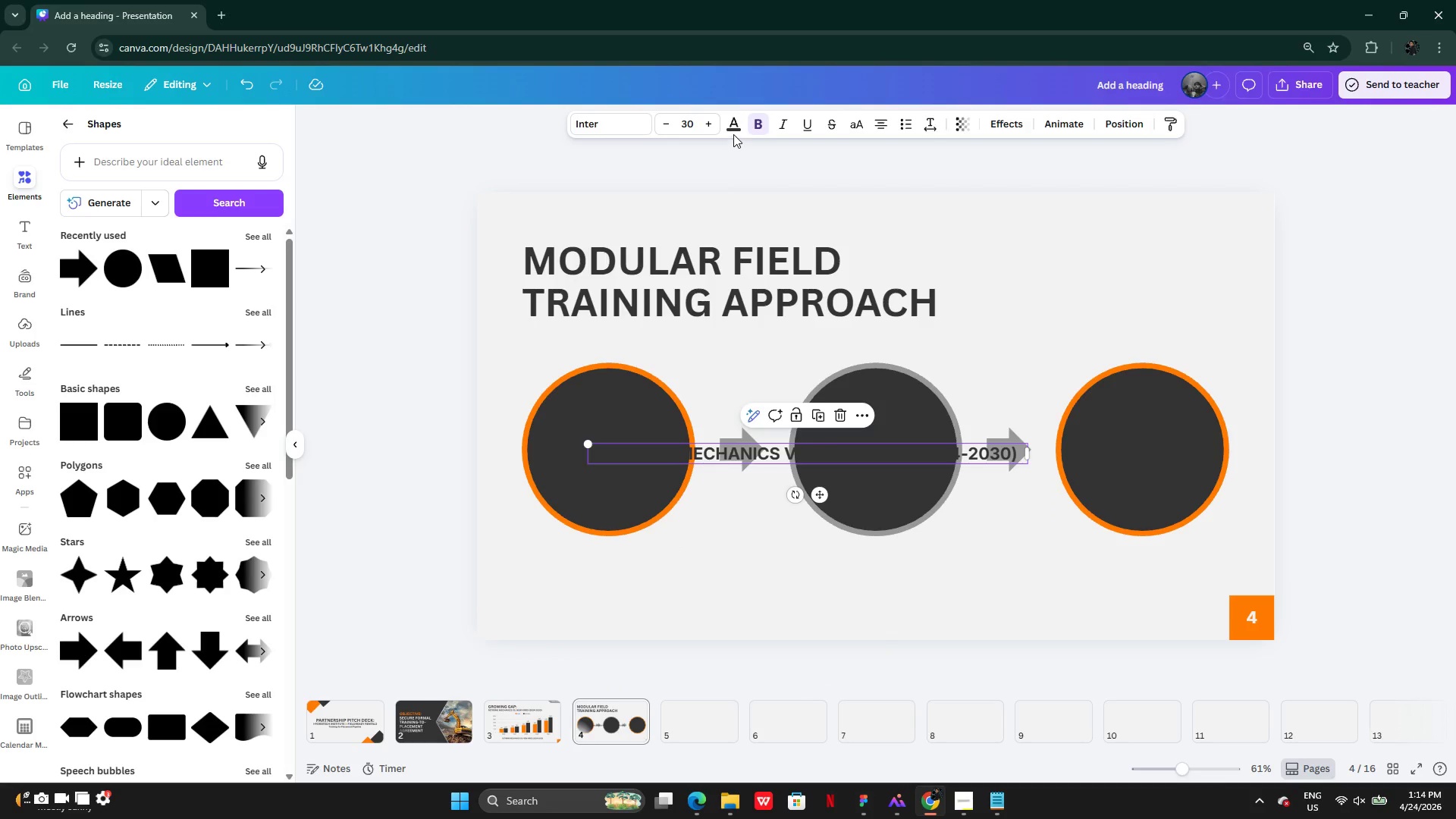 
double_click([733, 130])
 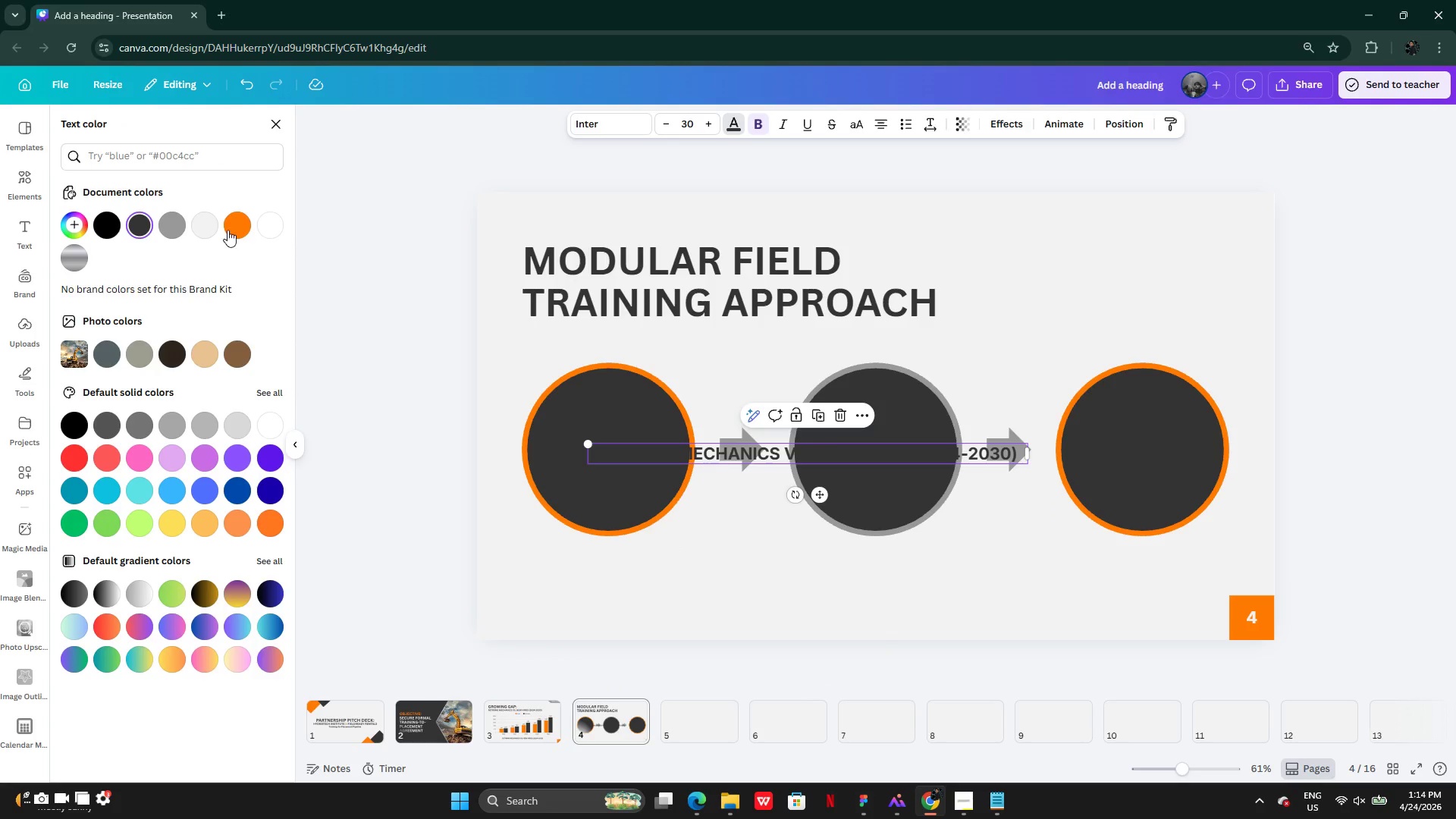 
left_click([206, 227])
 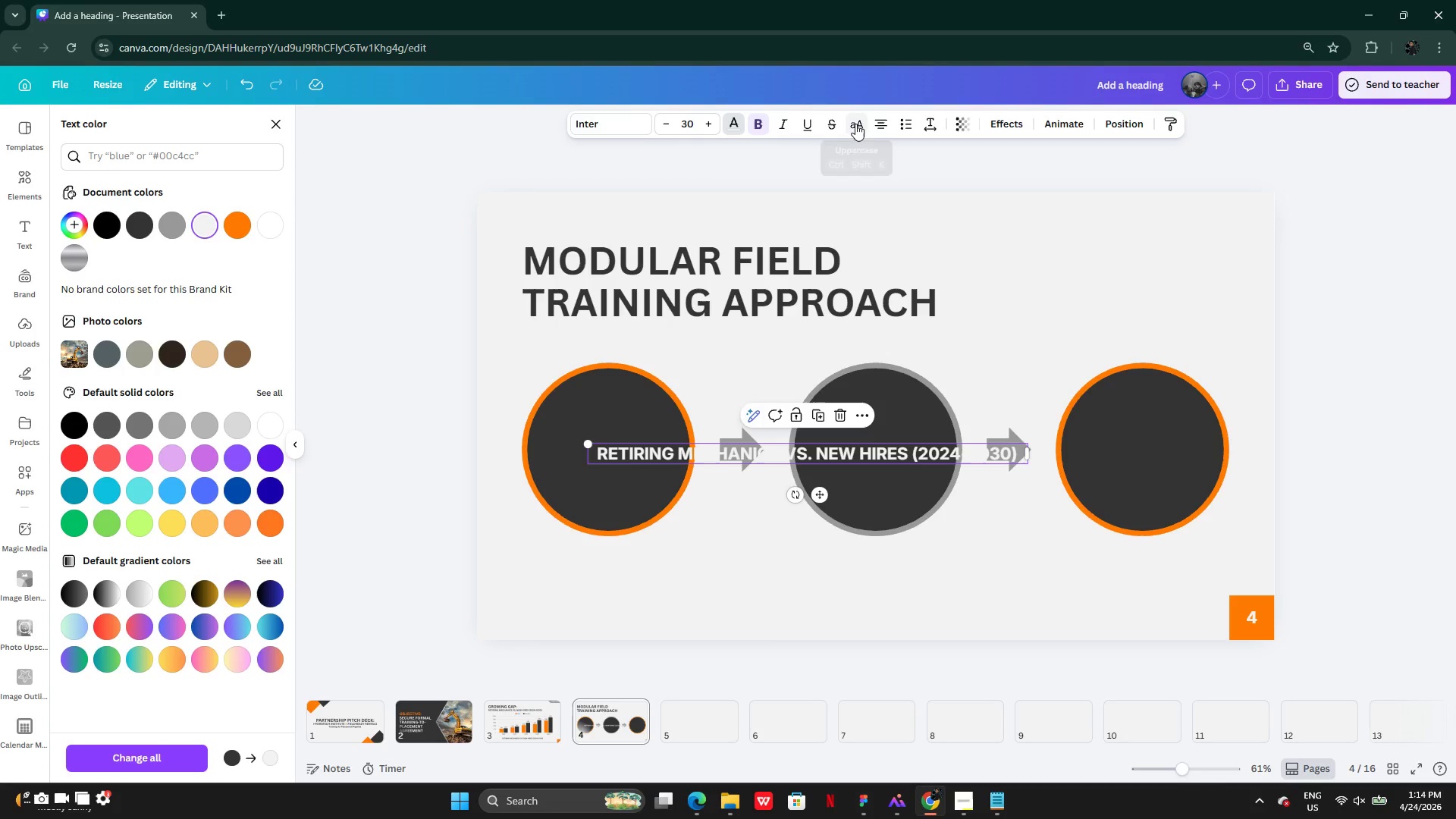 
double_click([855, 124])
 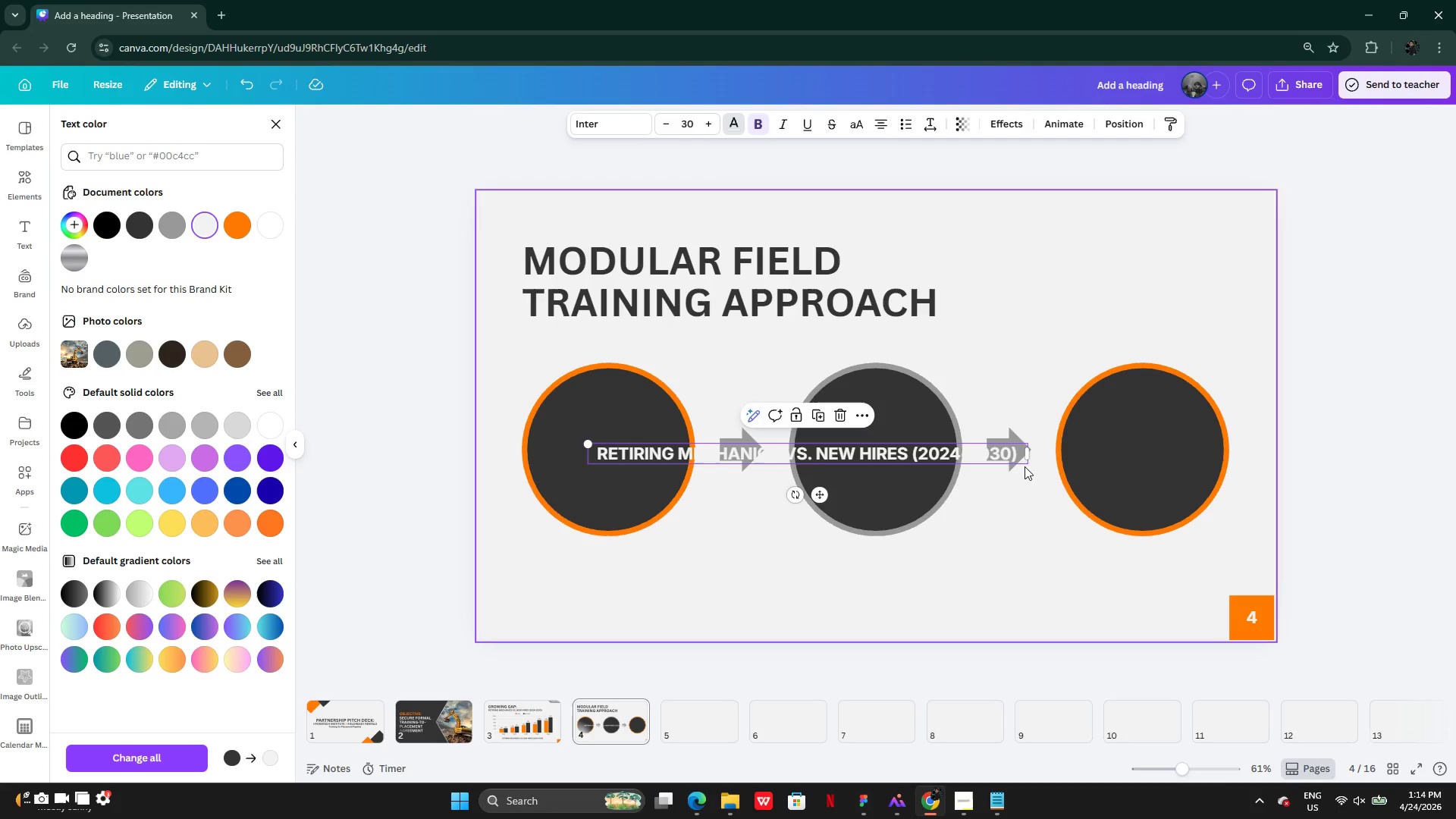 
left_click_drag(start_coordinate=[994, 452], to_coordinate=[946, 442])
 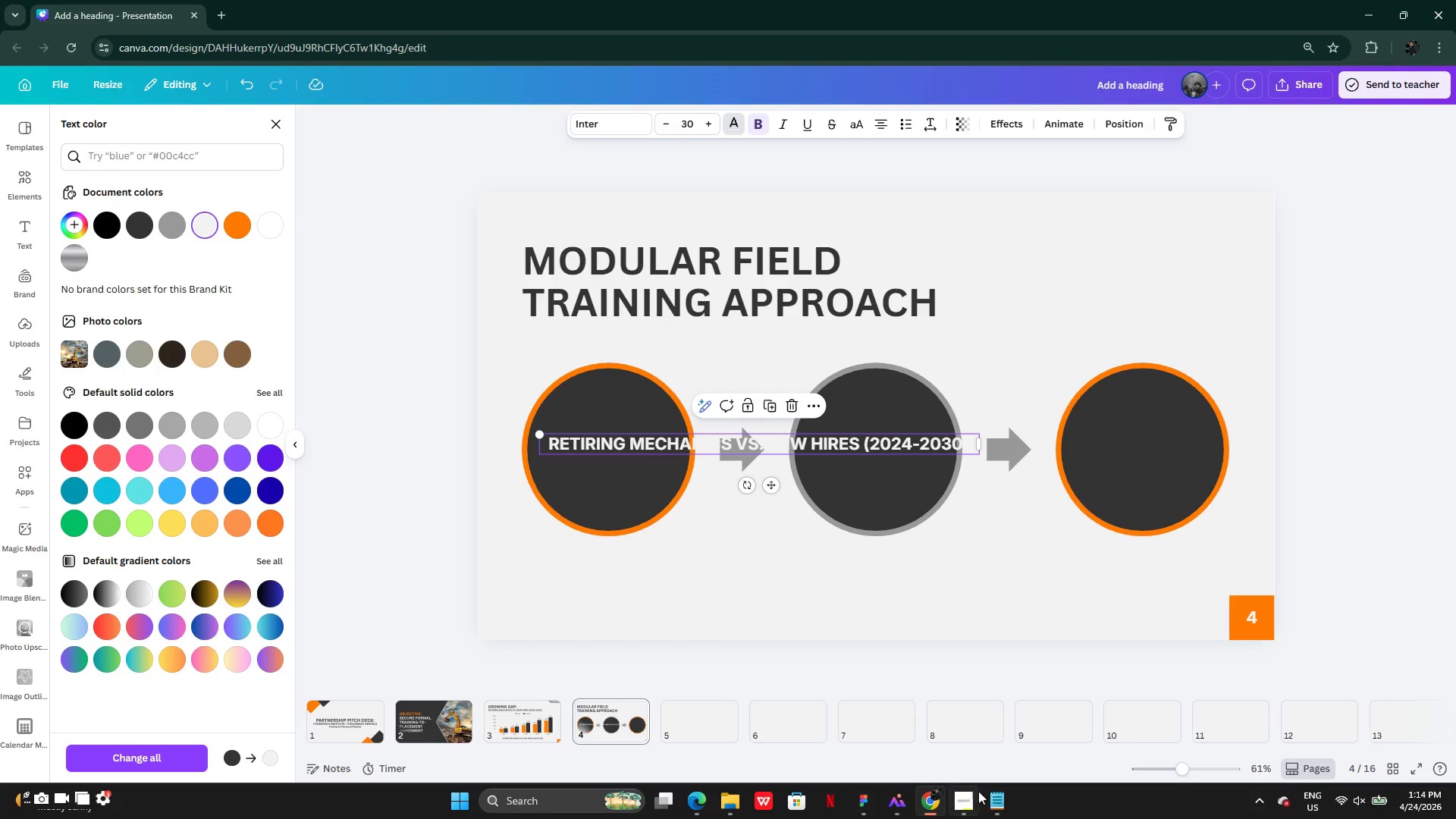 
left_click([984, 800])
 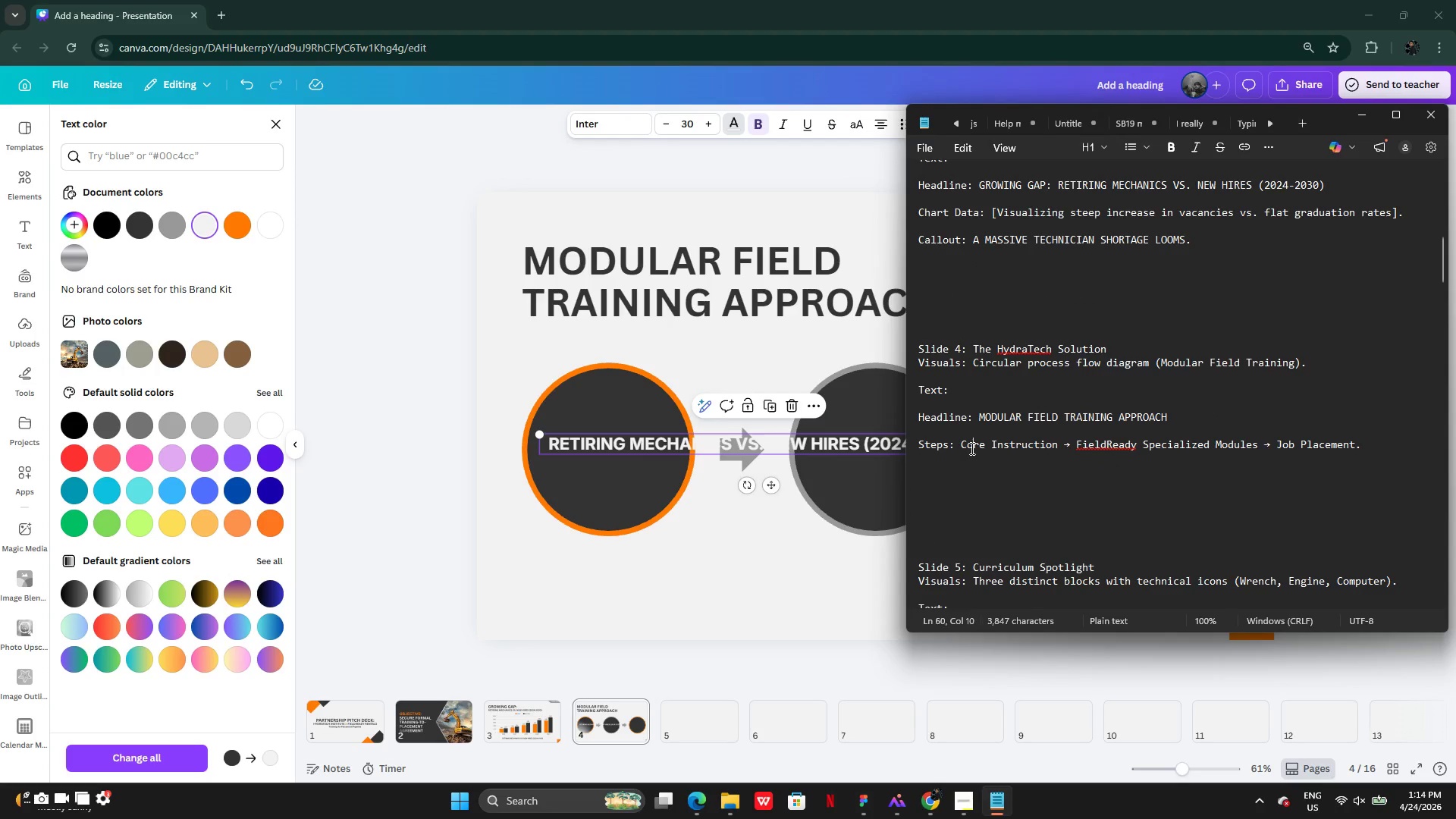 
left_click_drag(start_coordinate=[960, 443], to_coordinate=[1060, 447])
 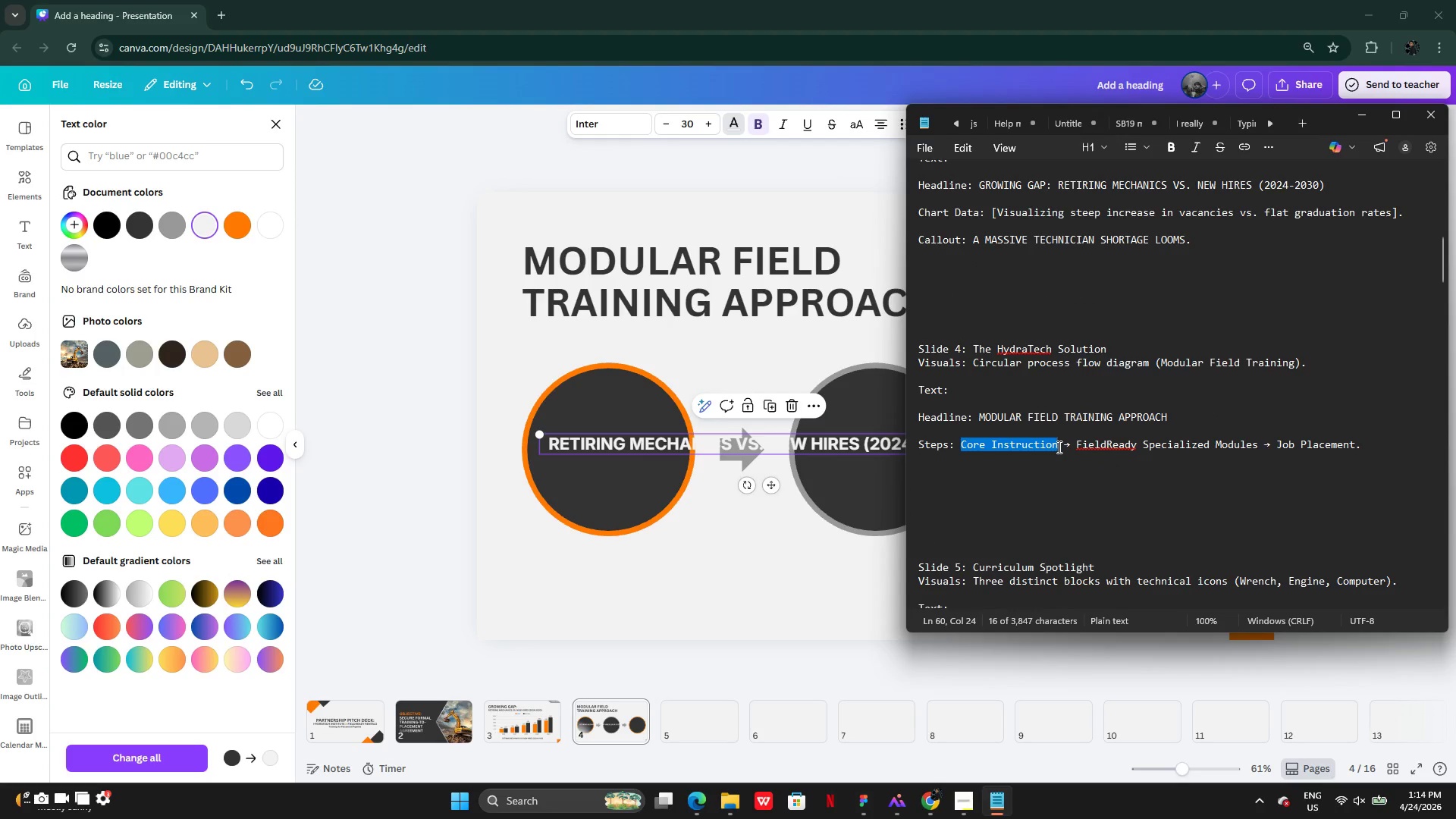 
key(Control+C)
 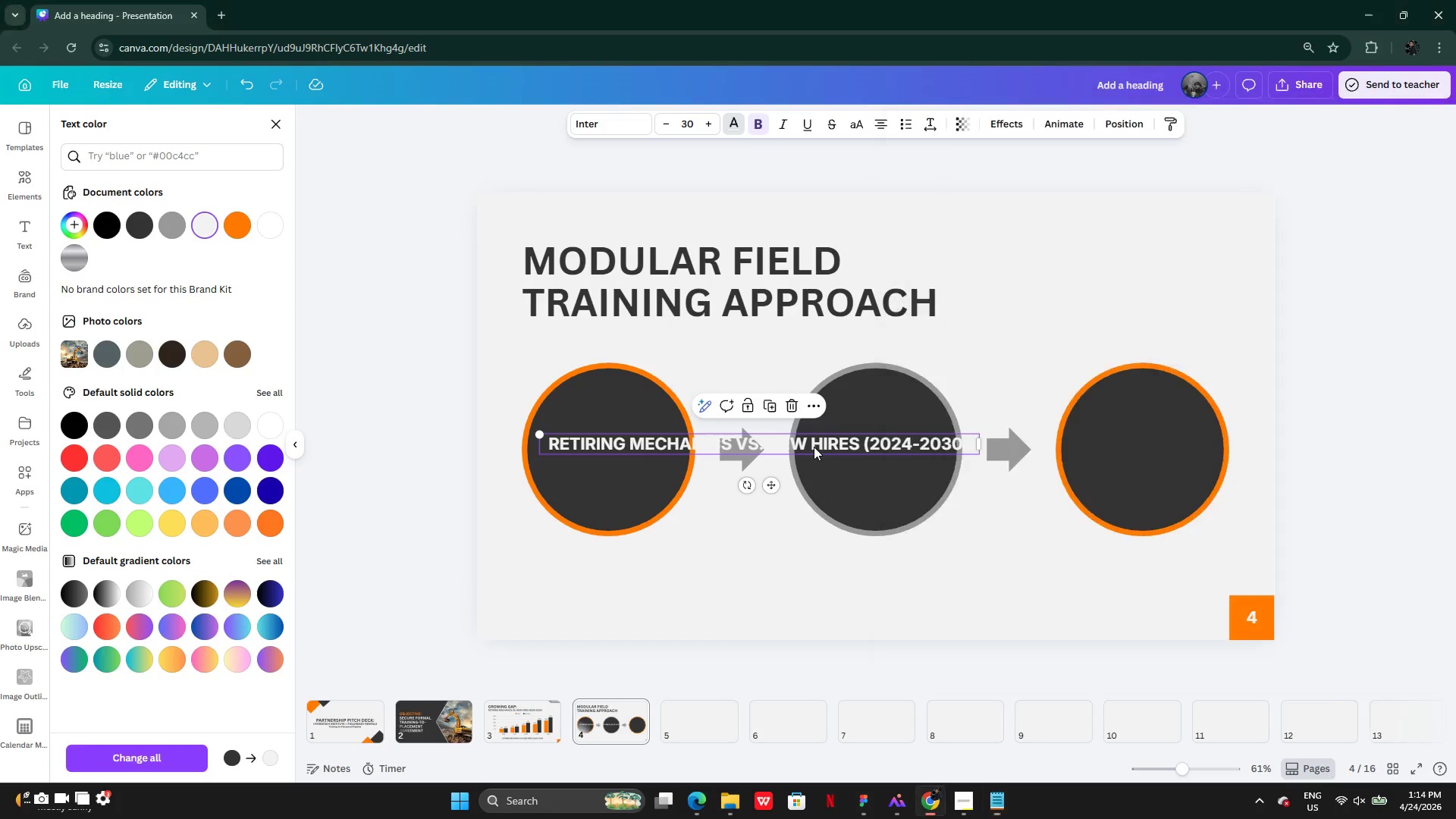 
double_click([814, 447])
 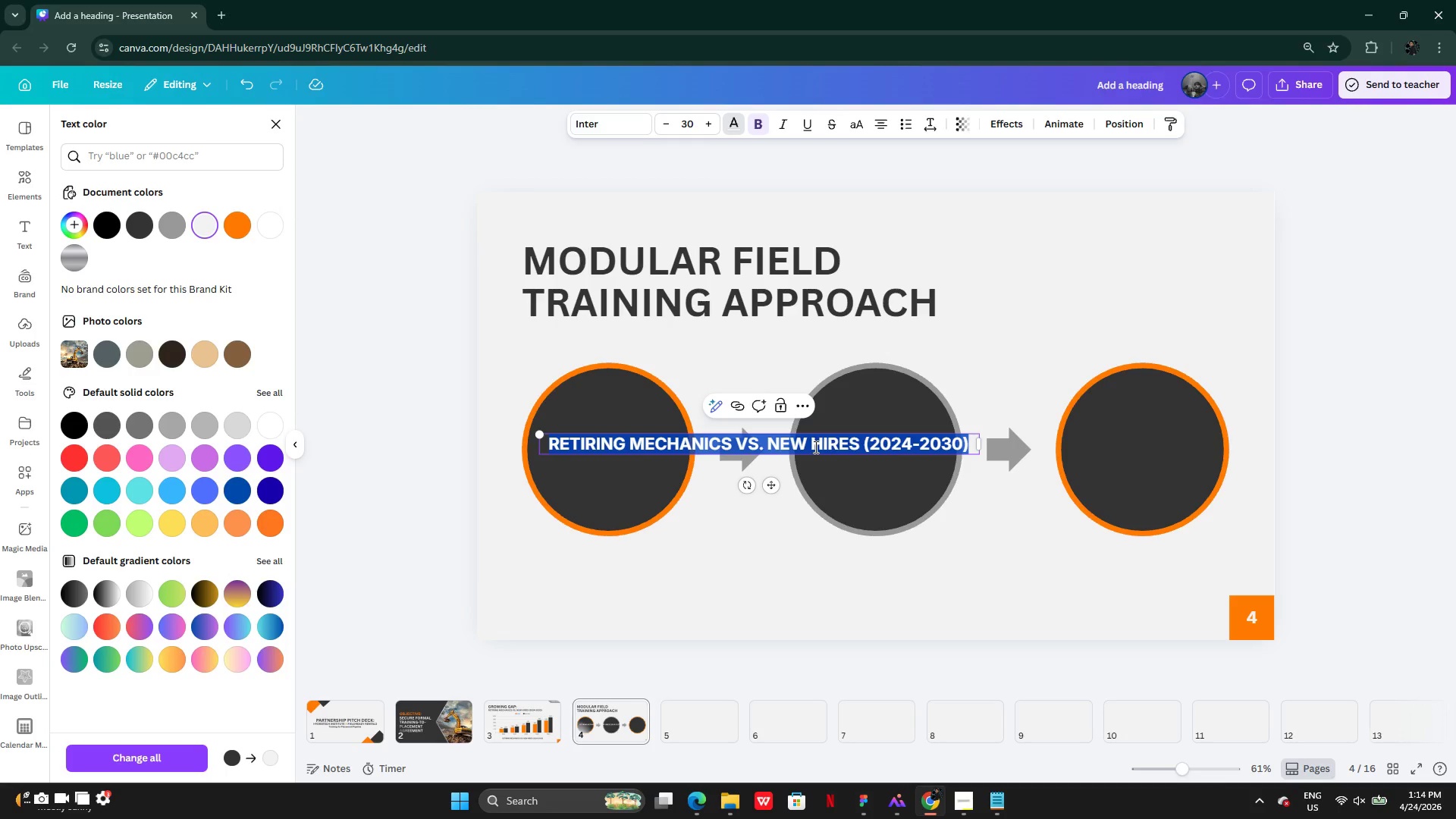 
key(Control+V)
 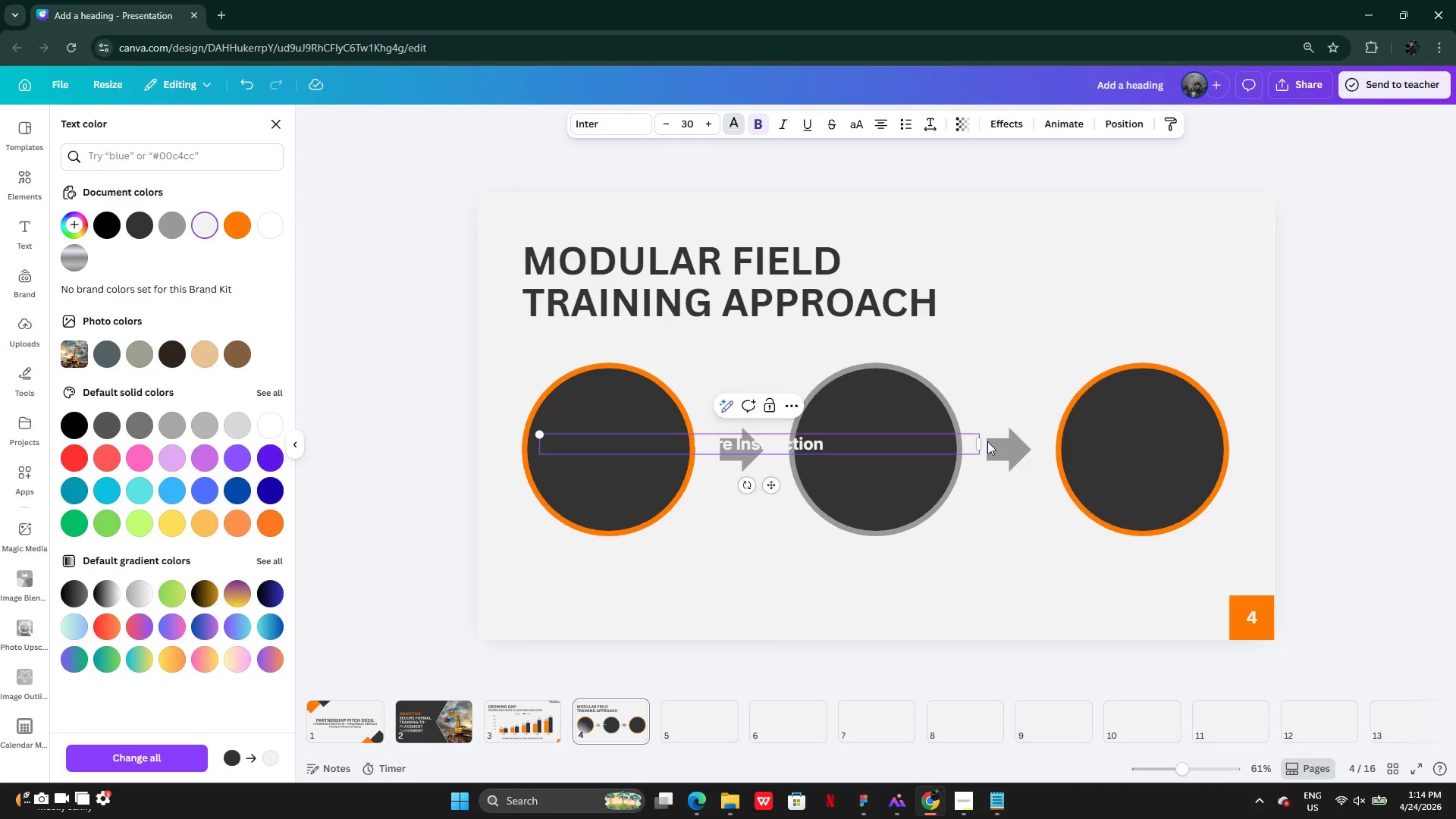 
left_click_drag(start_coordinate=[985, 439], to_coordinate=[684, 438])
 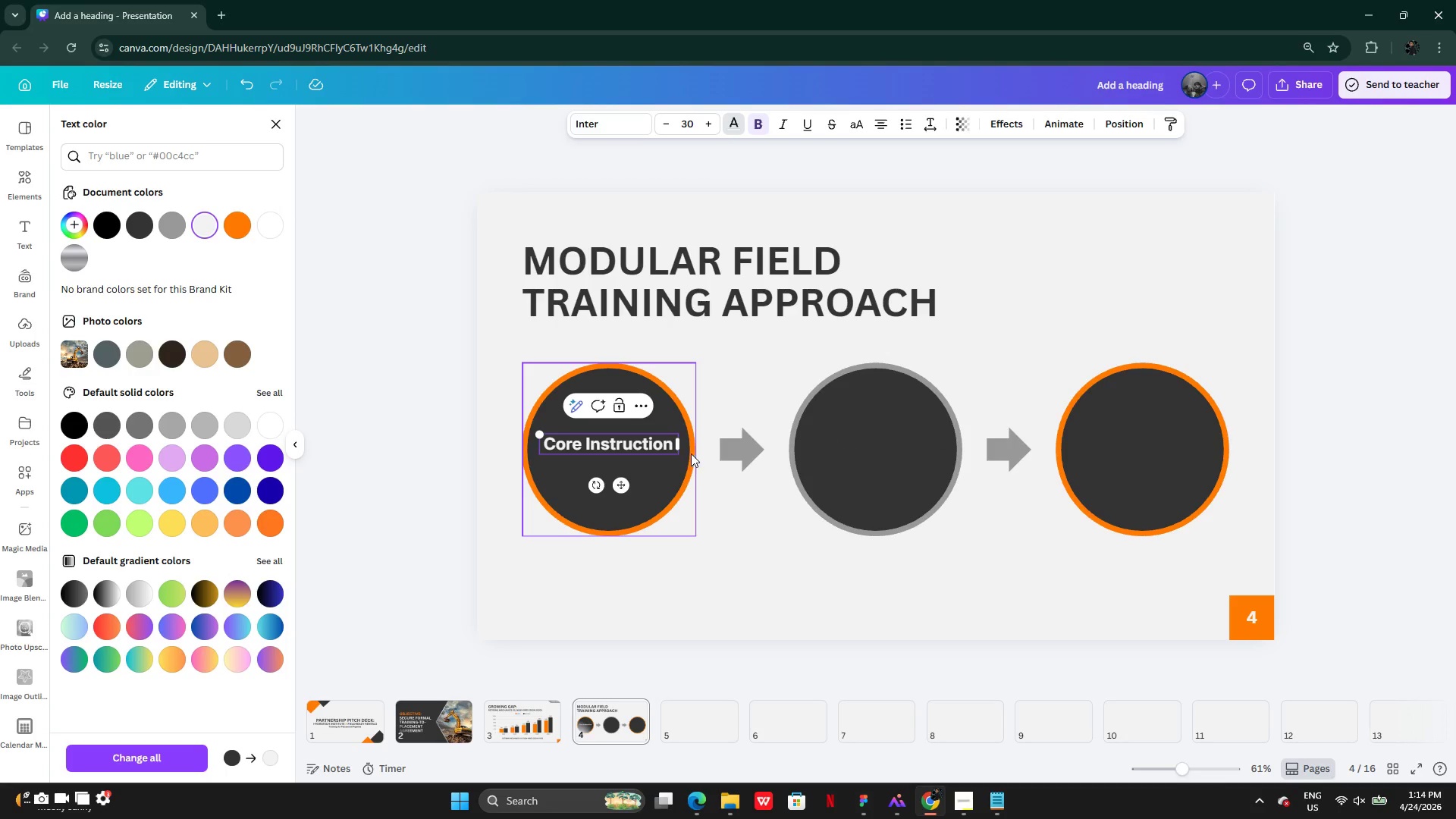 
left_click_drag(start_coordinate=[683, 446], to_coordinate=[664, 446])
 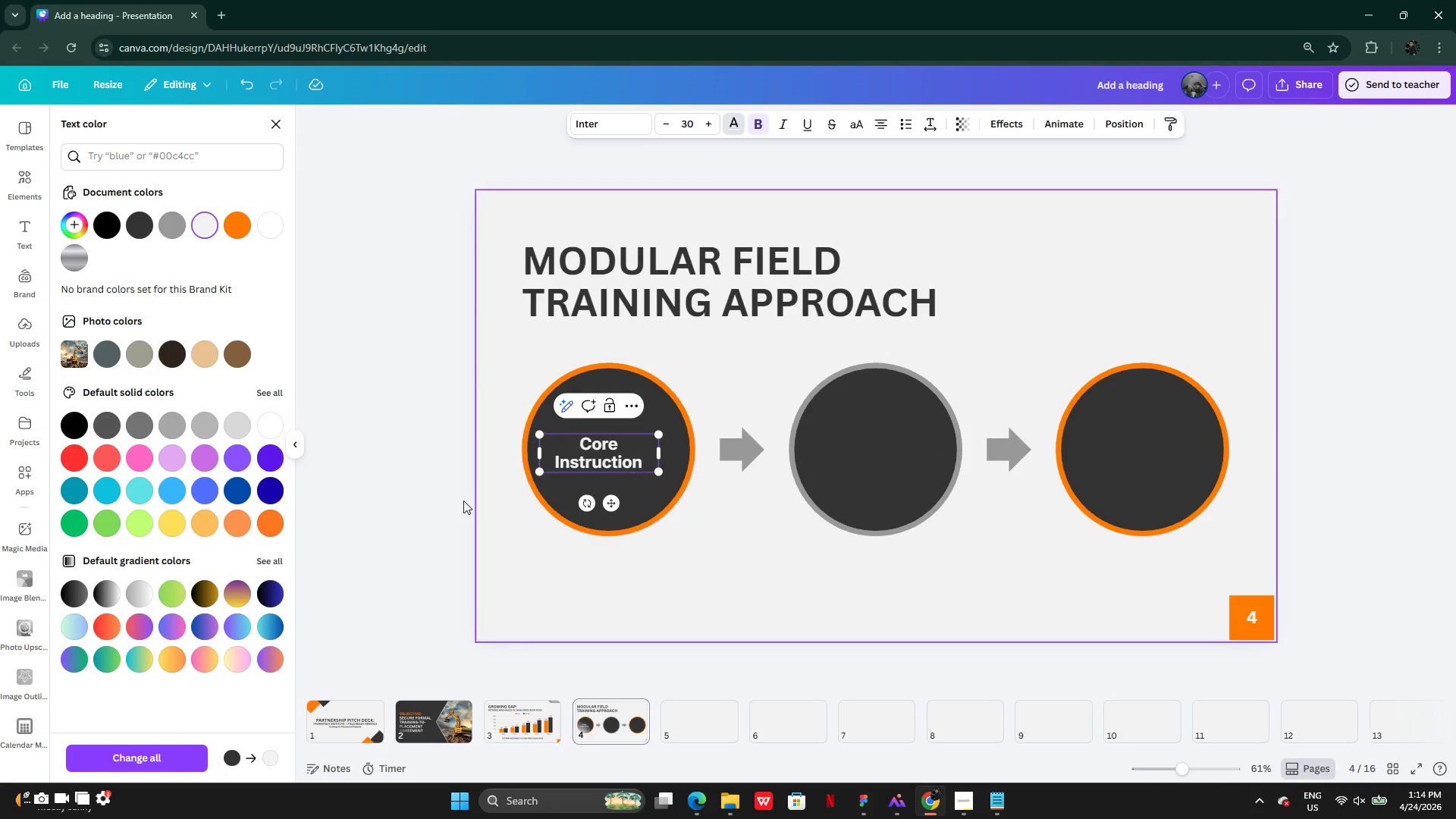 
left_click([455, 503])
 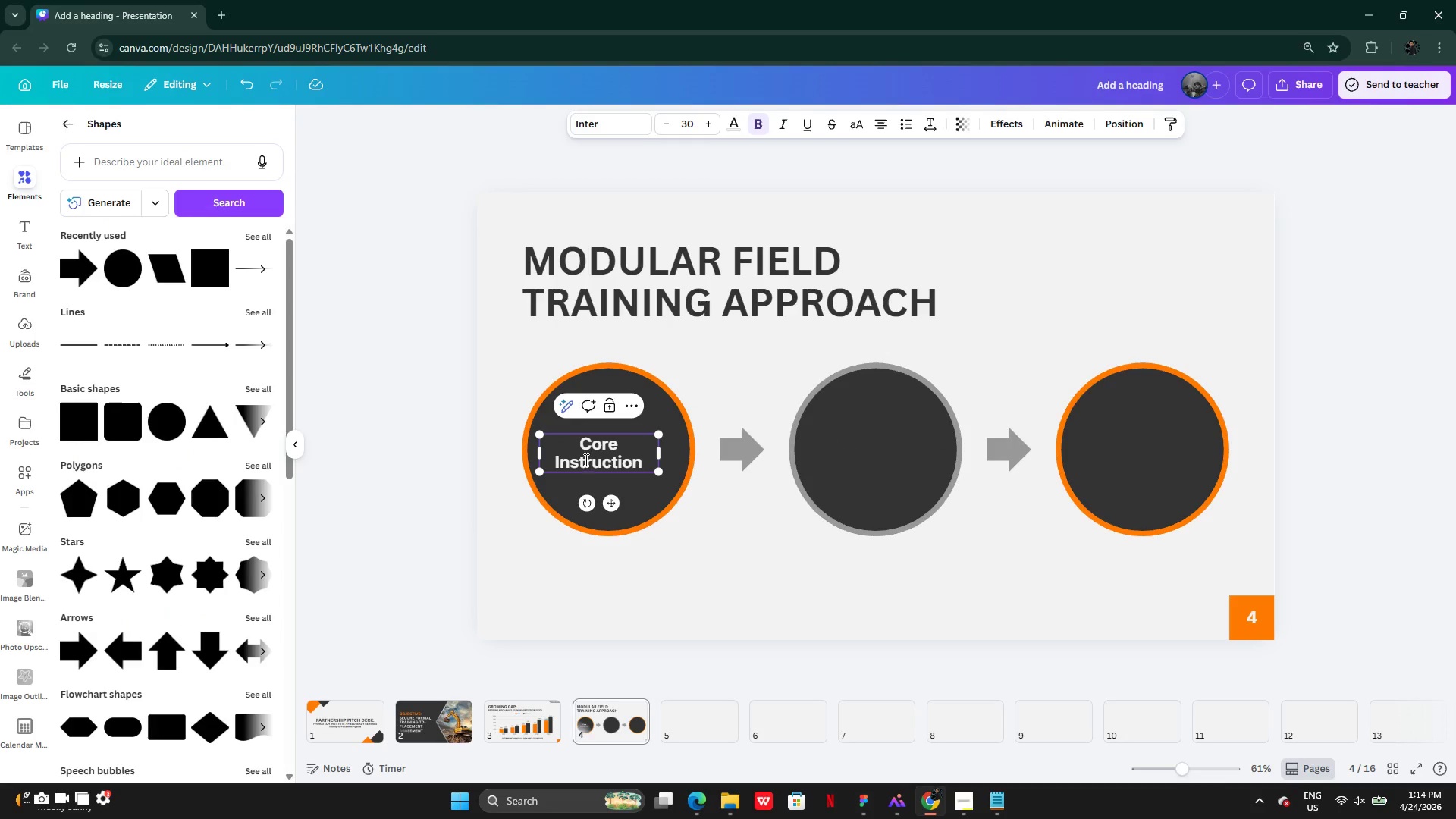 
left_click_drag(start_coordinate=[595, 457], to_coordinate=[604, 457])
 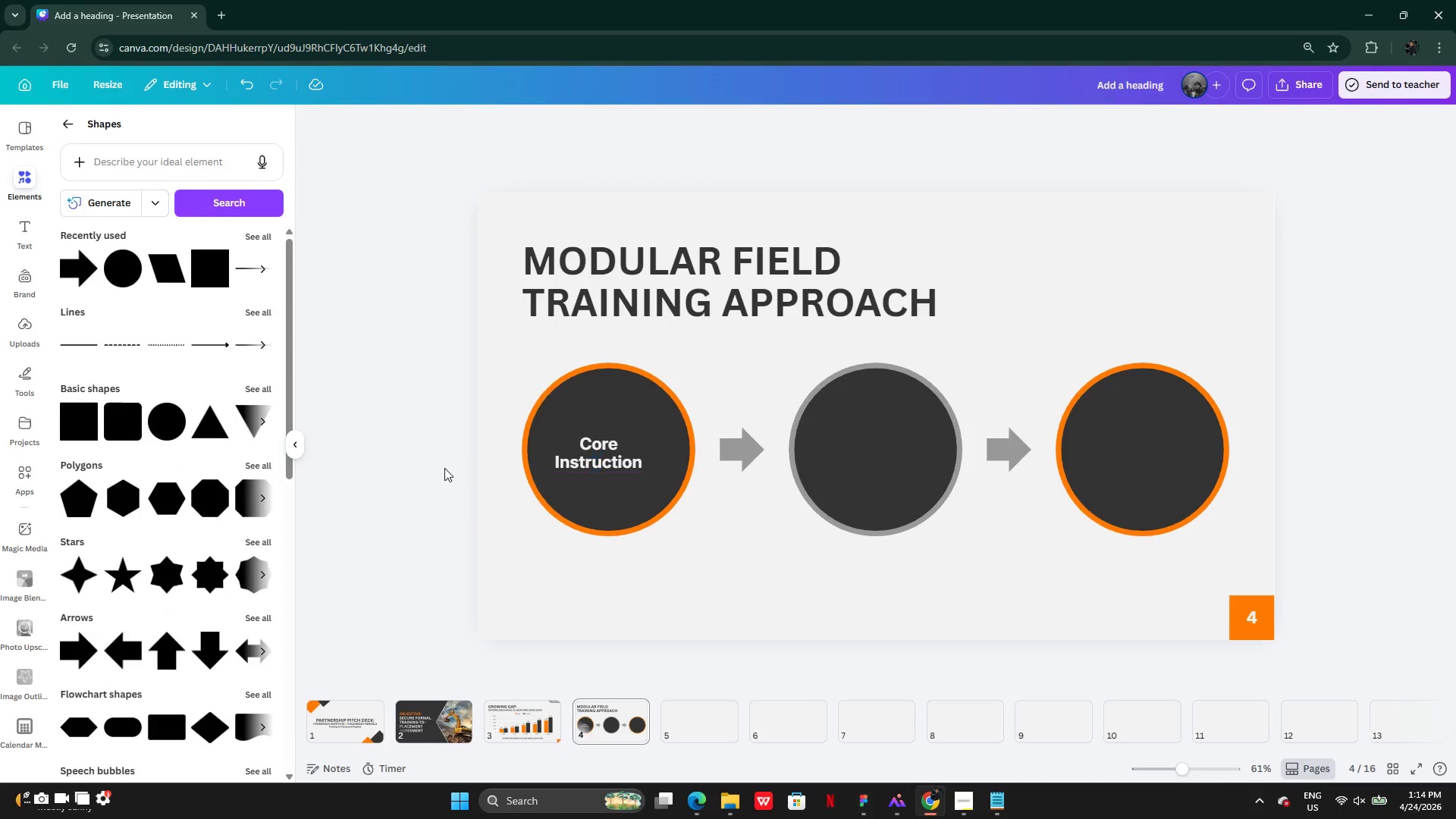 
double_click([444, 468])
 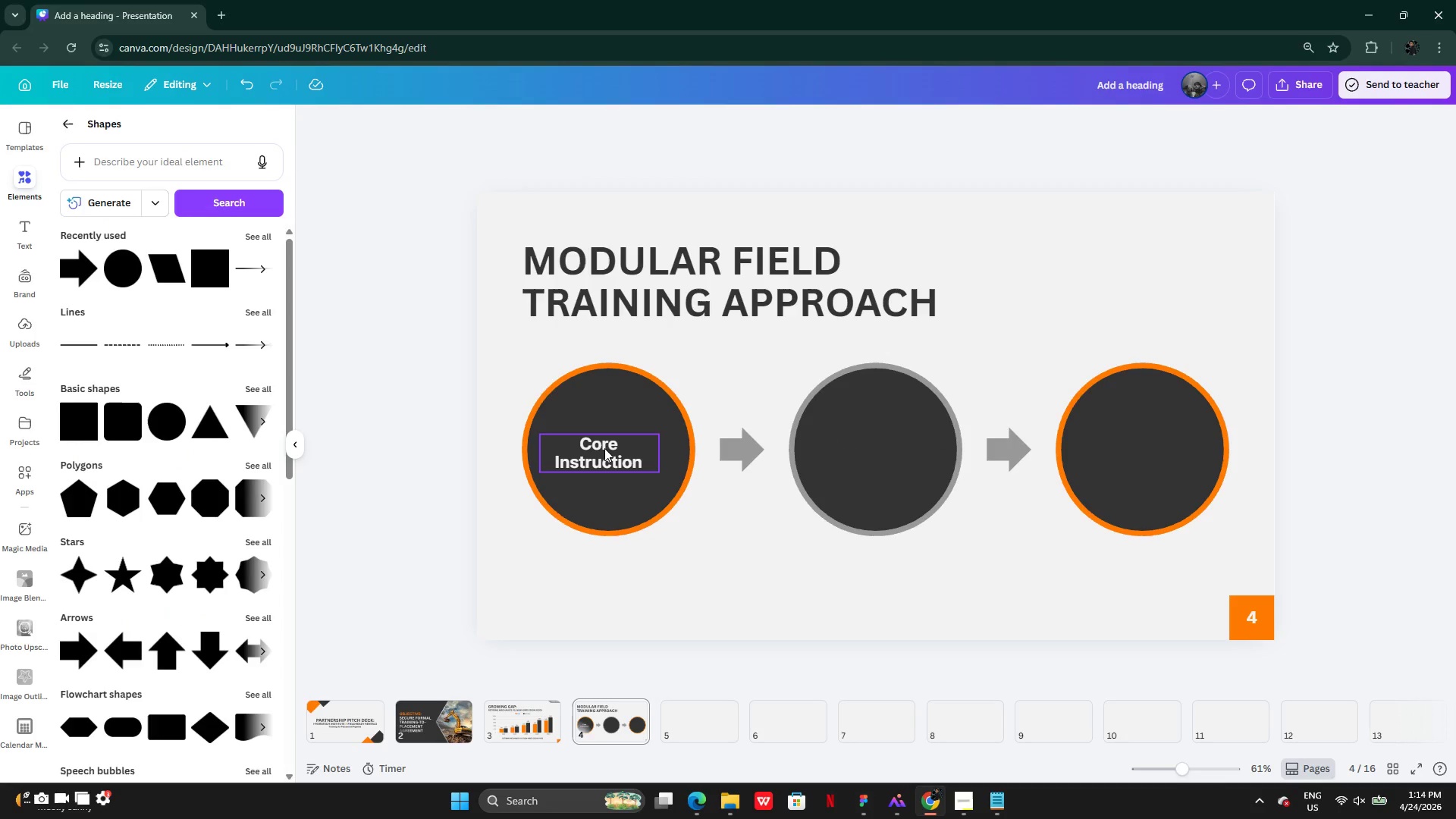 
left_click([604, 448])
 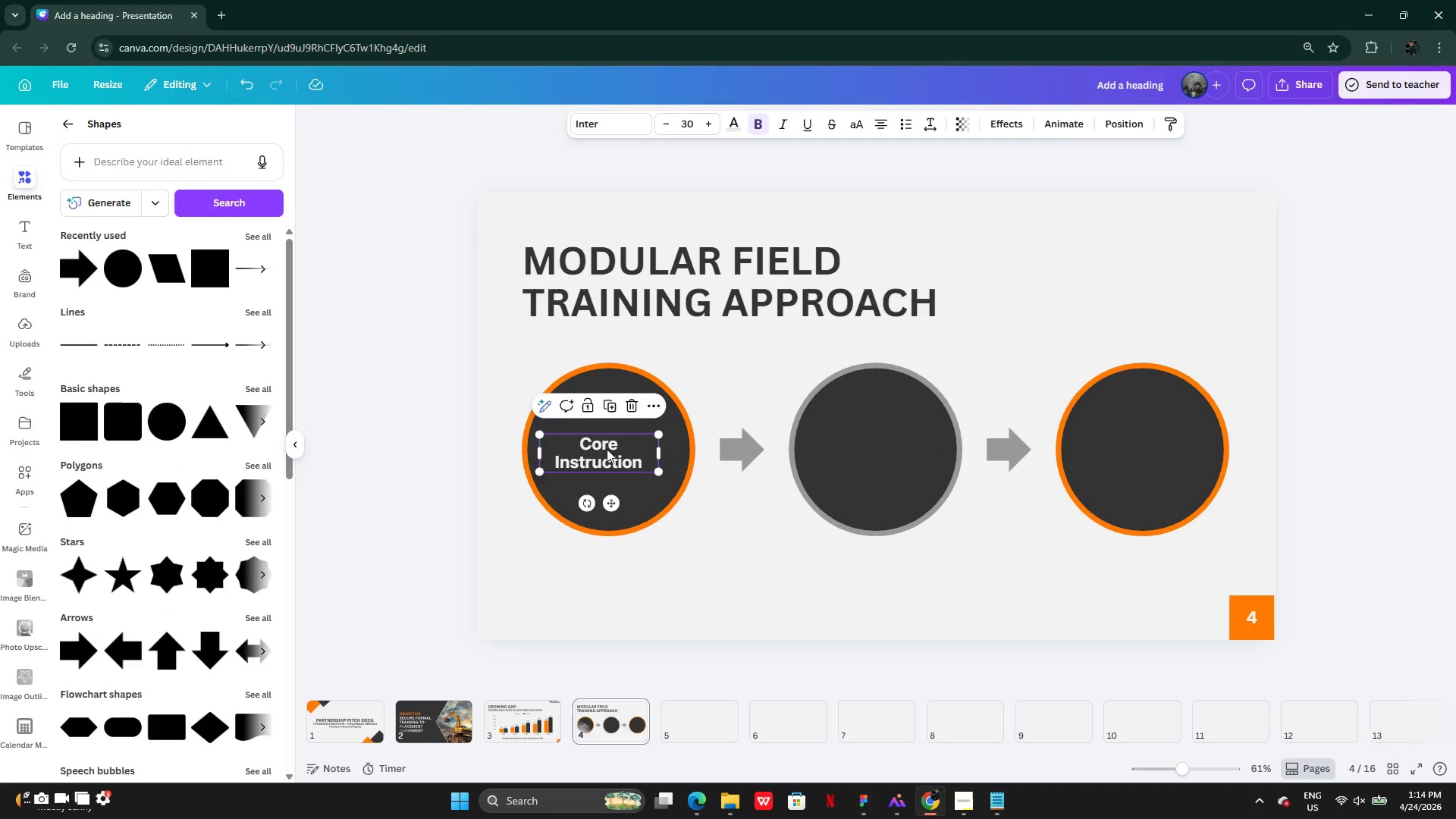 
left_click_drag(start_coordinate=[606, 448], to_coordinate=[616, 444])
 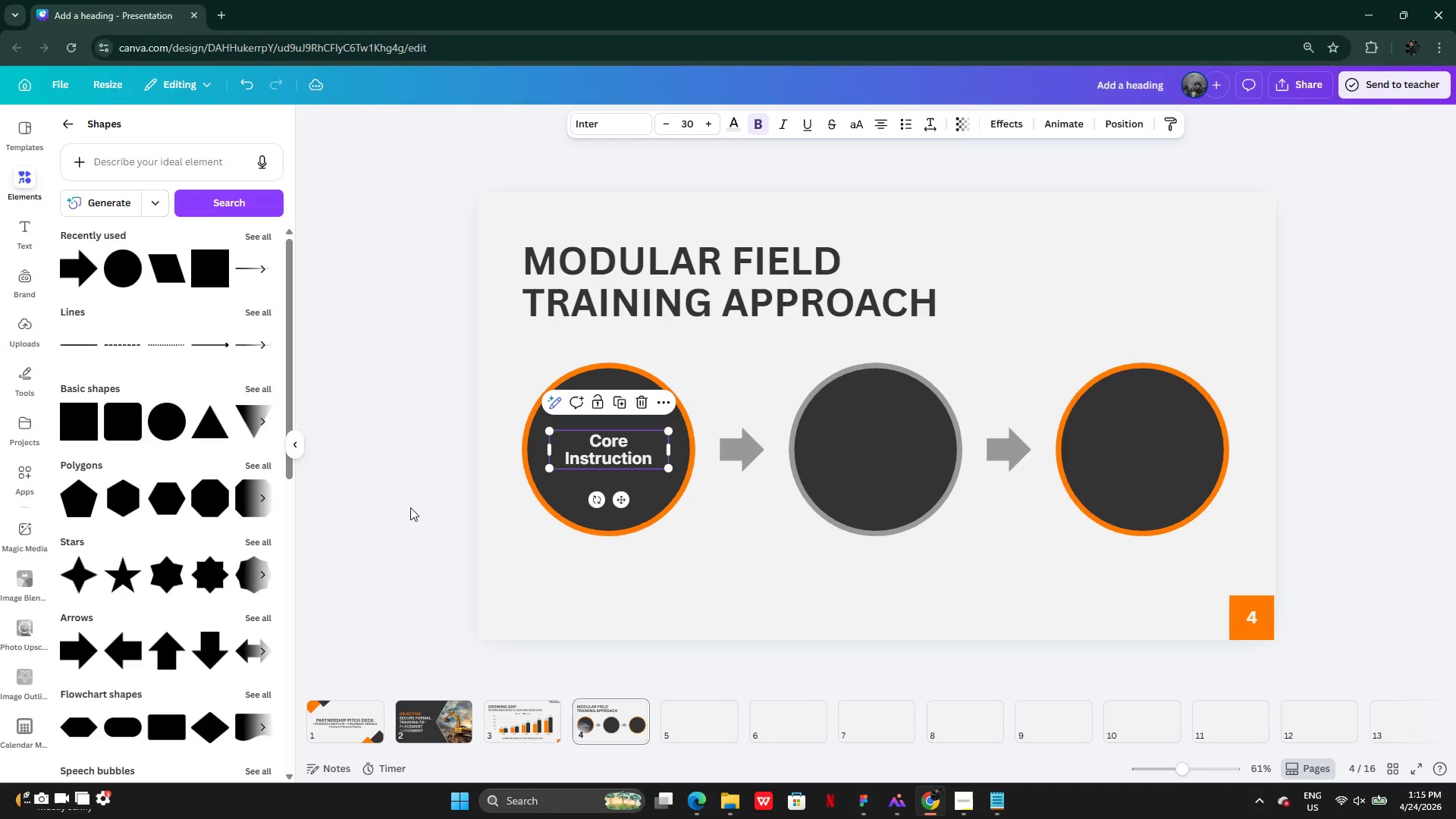 
left_click([410, 507])
 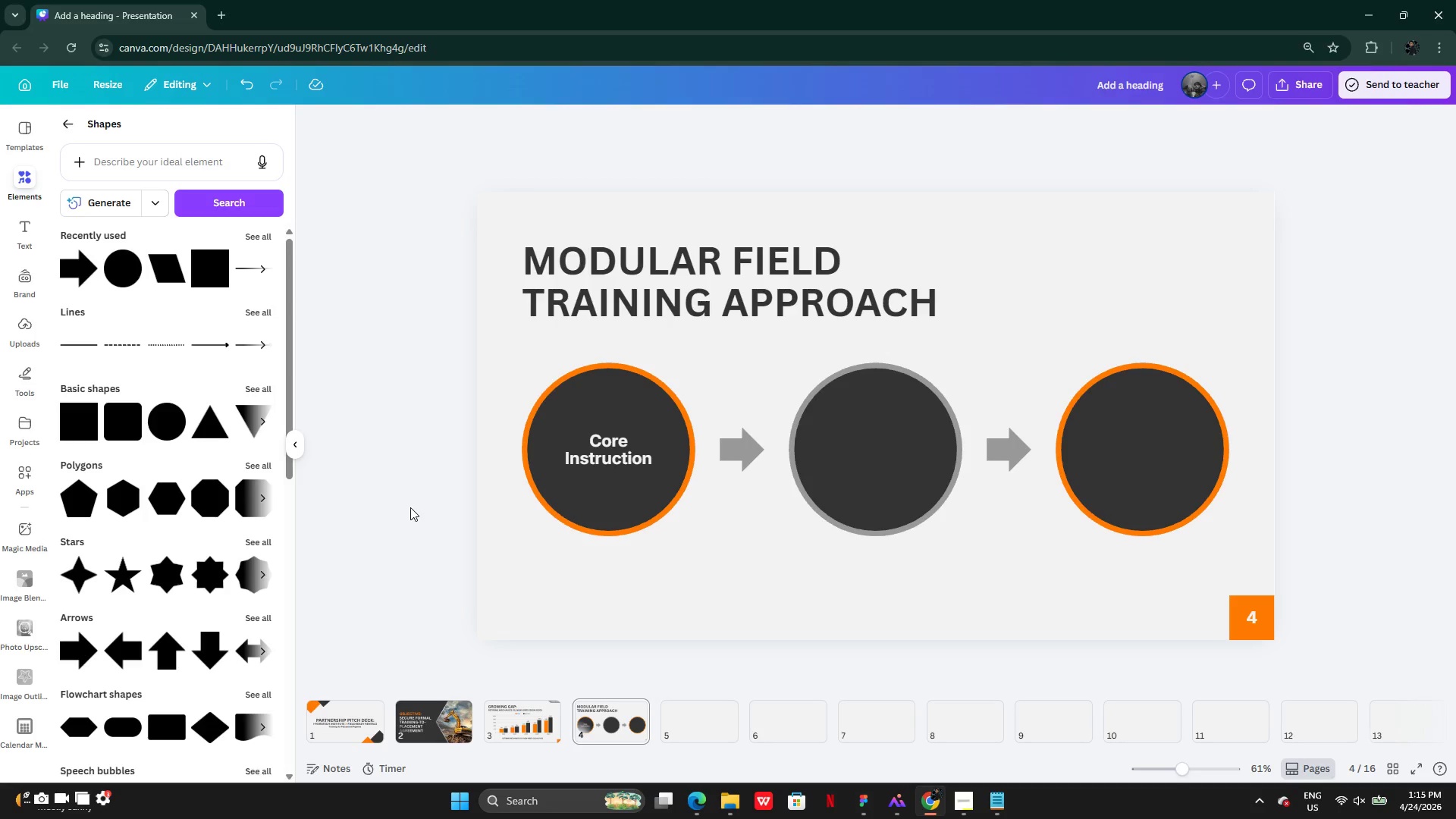 
wait(27.59)
 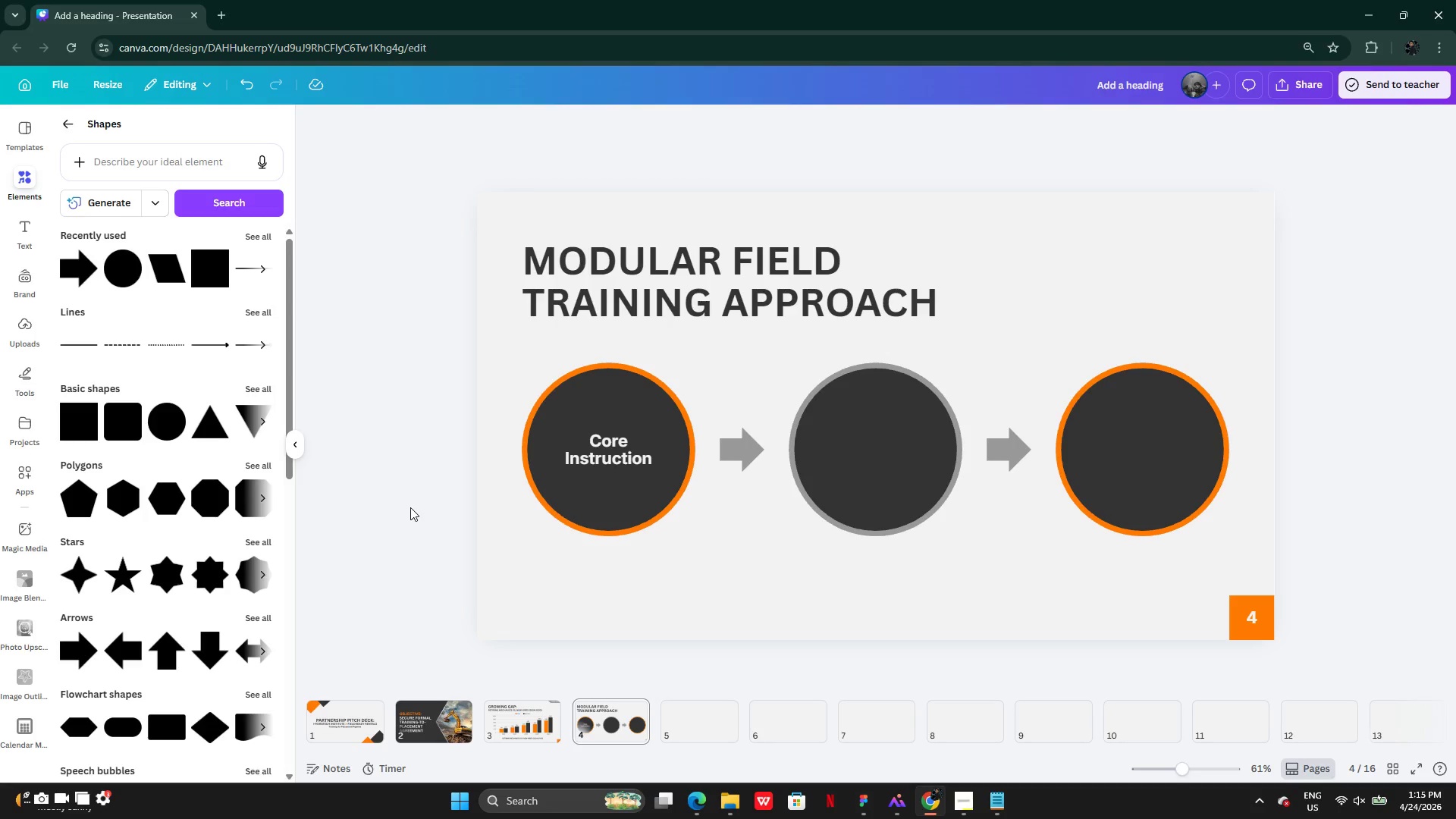 
left_click([618, 447])
 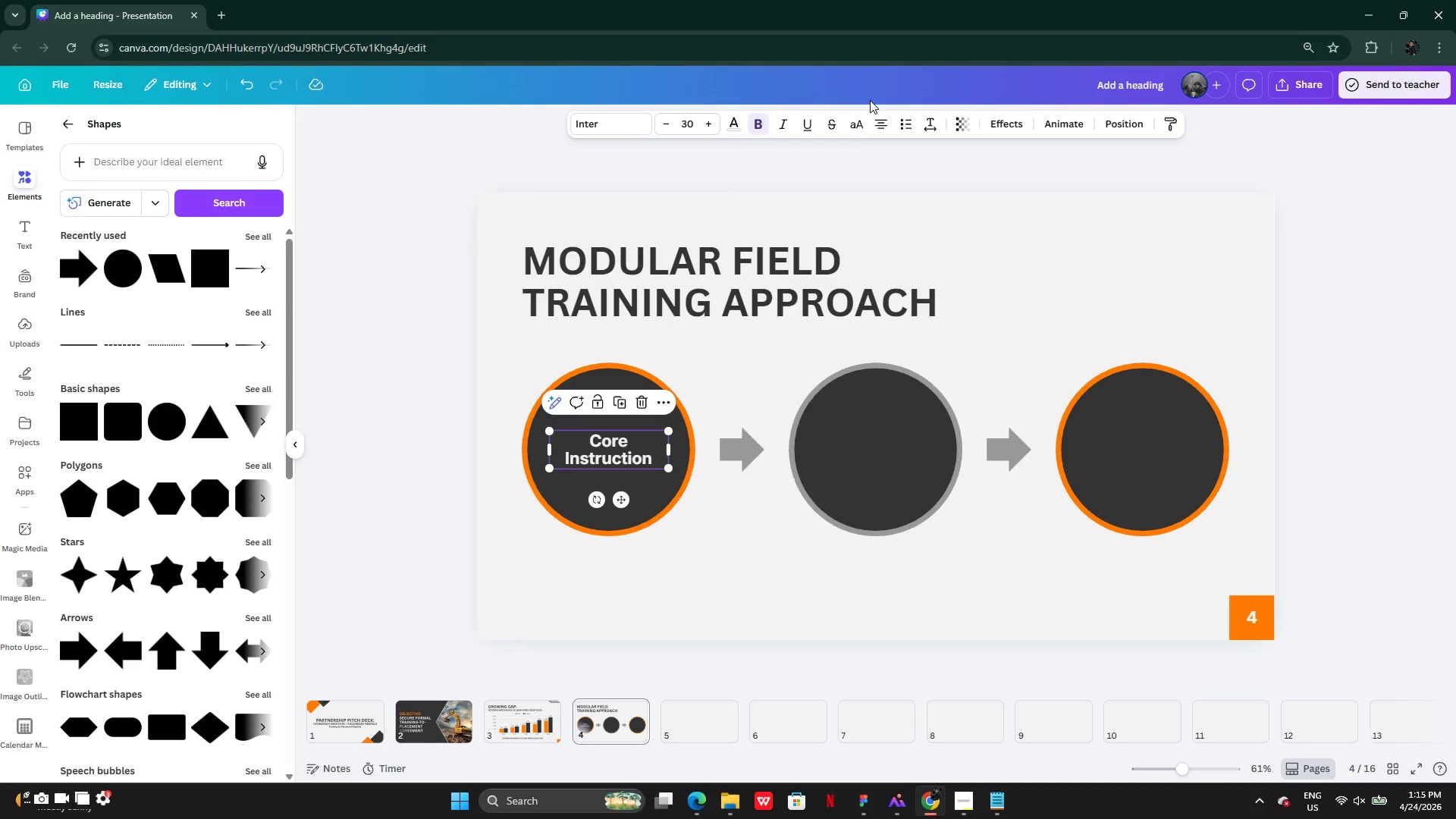 
left_click([851, 127])
 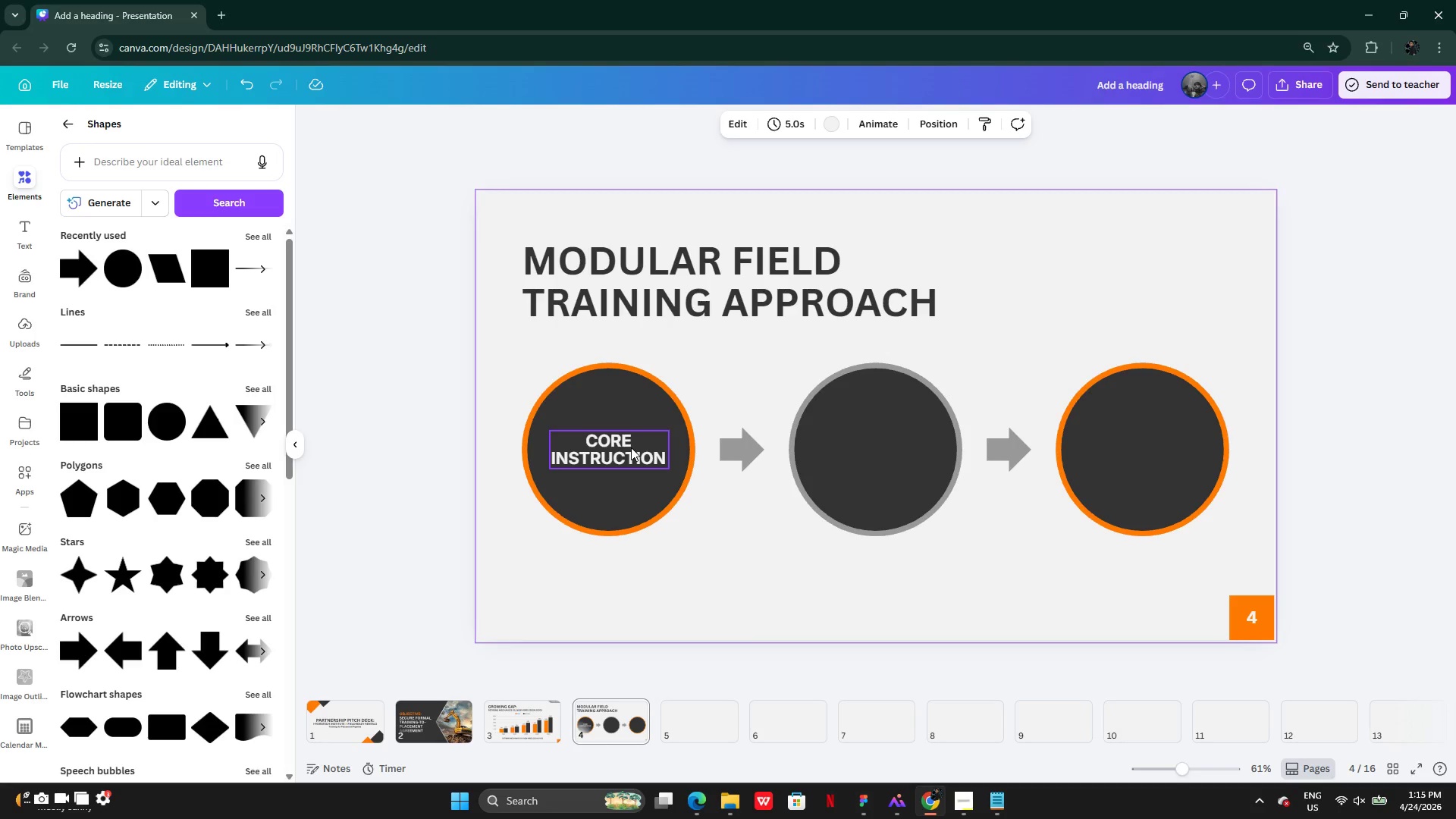 
hold_key(key=AltLeft, duration=0.38)
left_click_drag(start_coordinate=[604, 453], to_coordinate=[764, 456])
 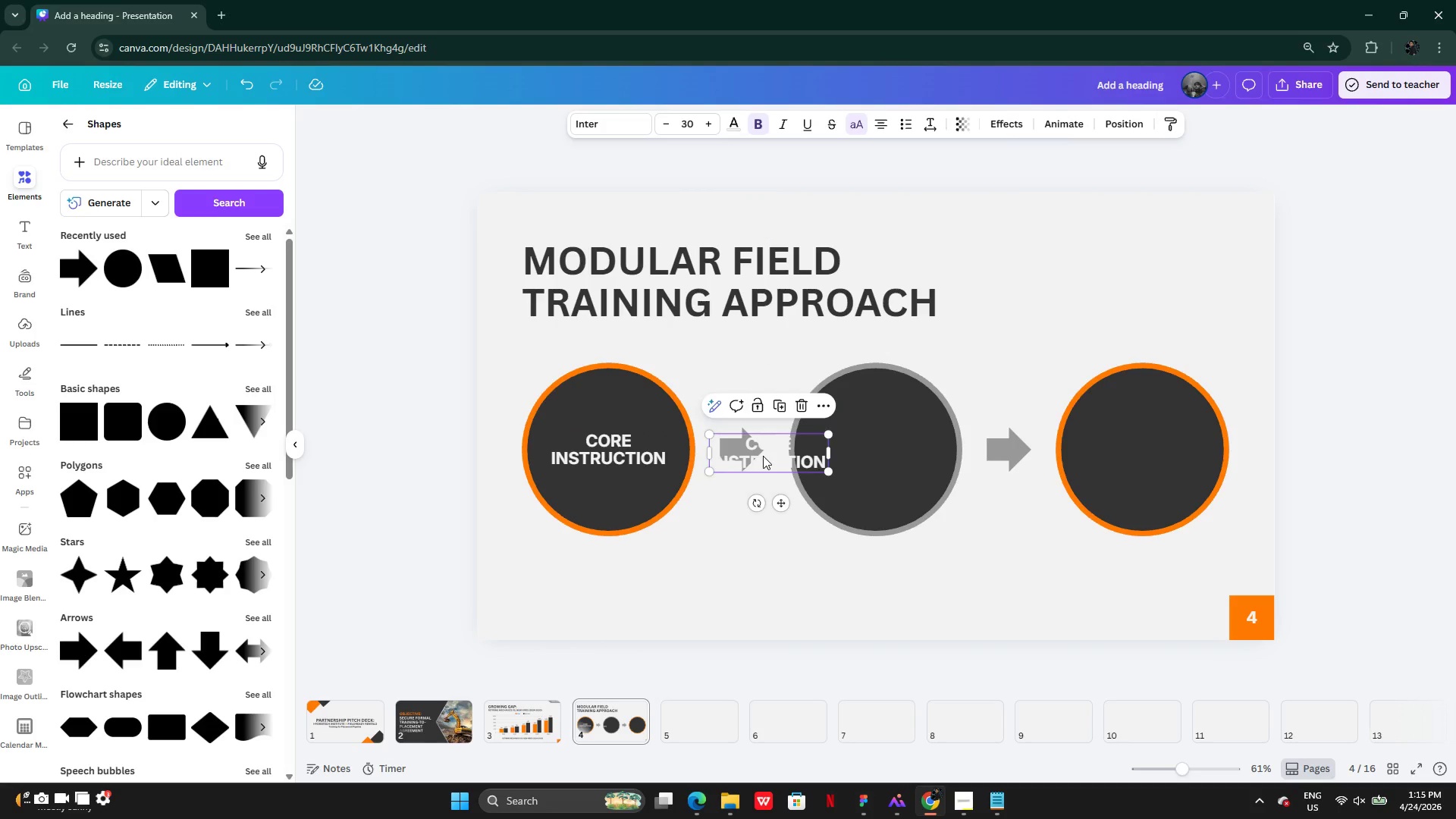 
left_click_drag(start_coordinate=[759, 456], to_coordinate=[871, 453])
 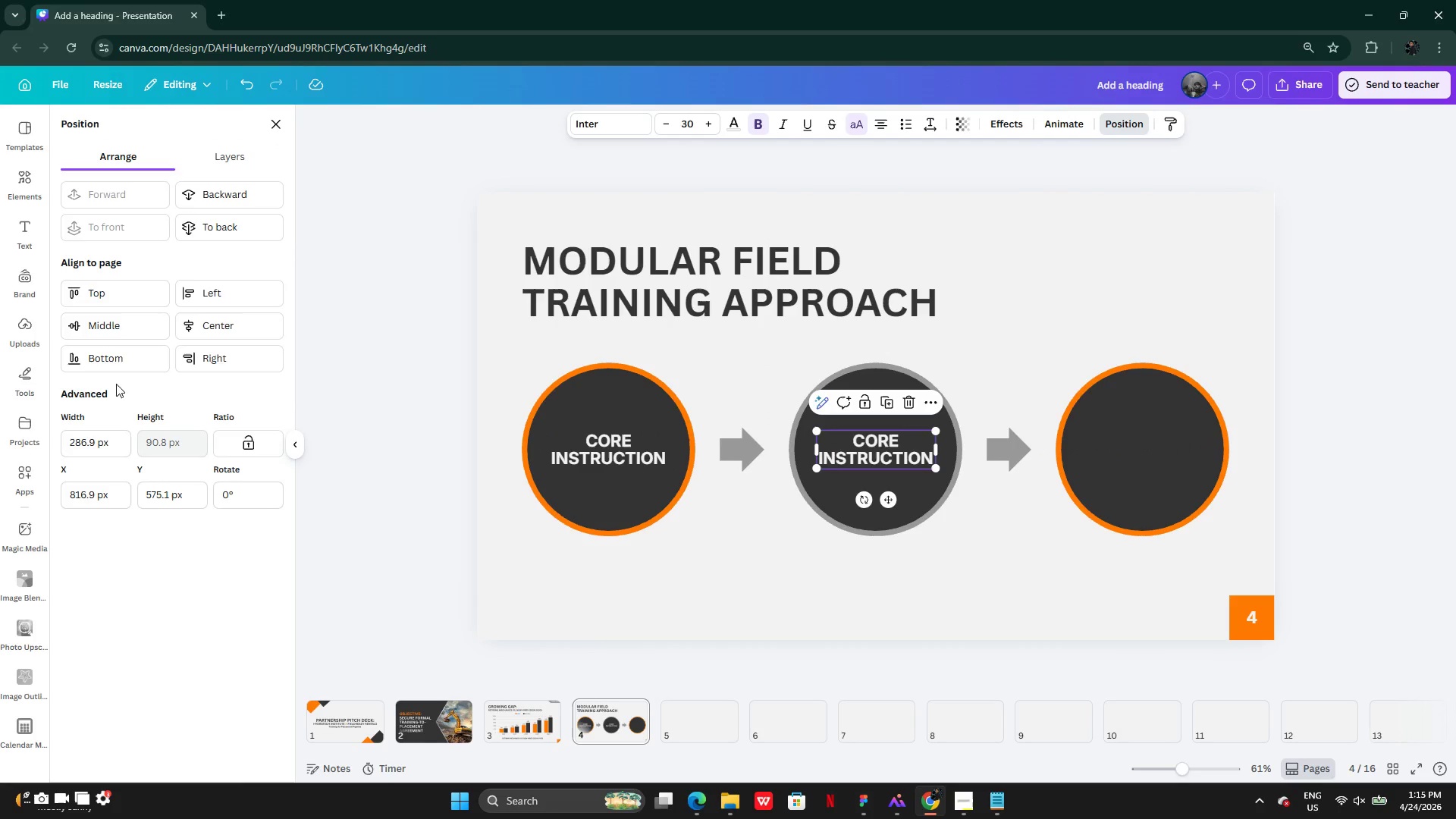 
left_click([231, 331])
 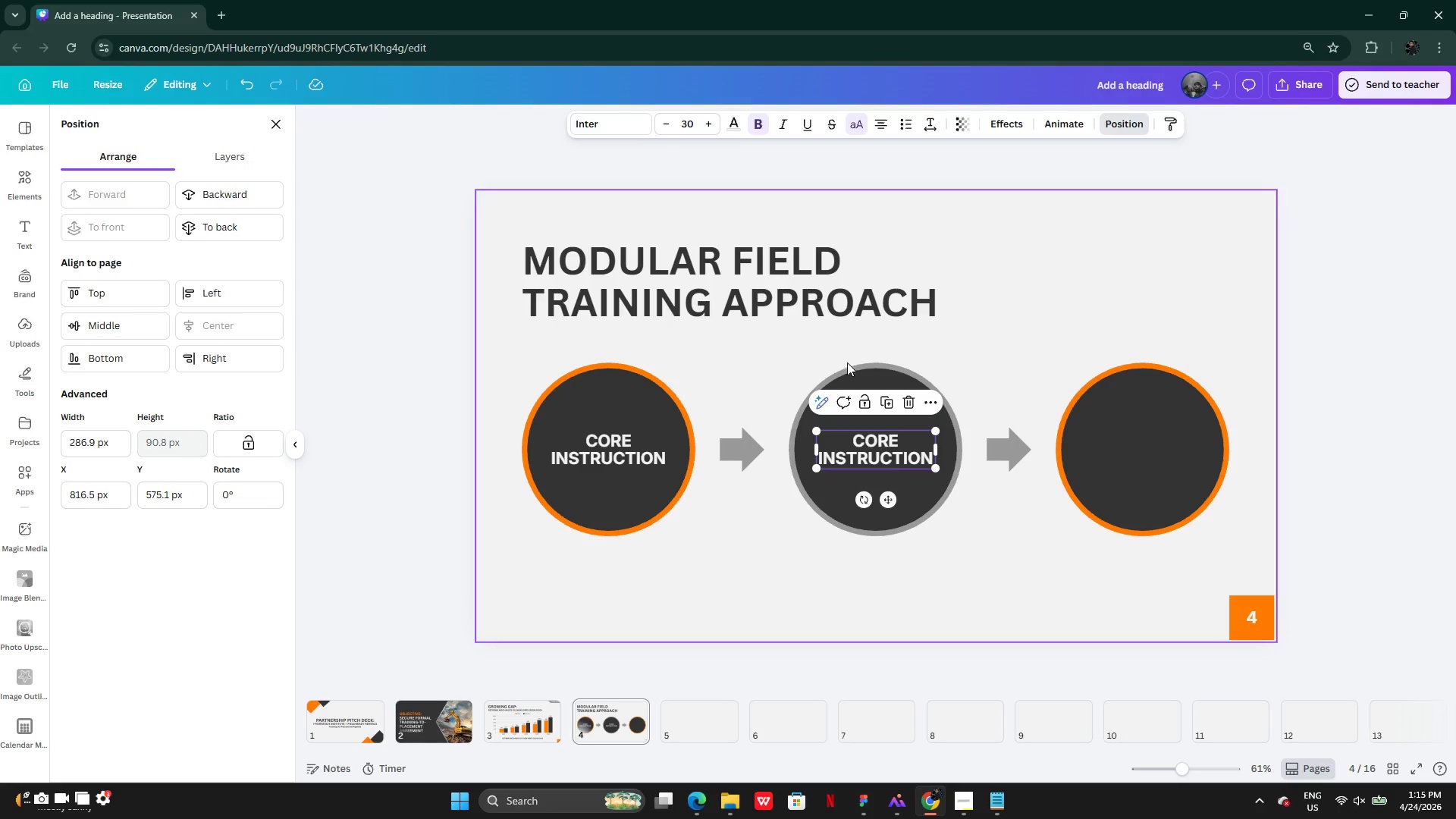 
left_click([848, 365])
 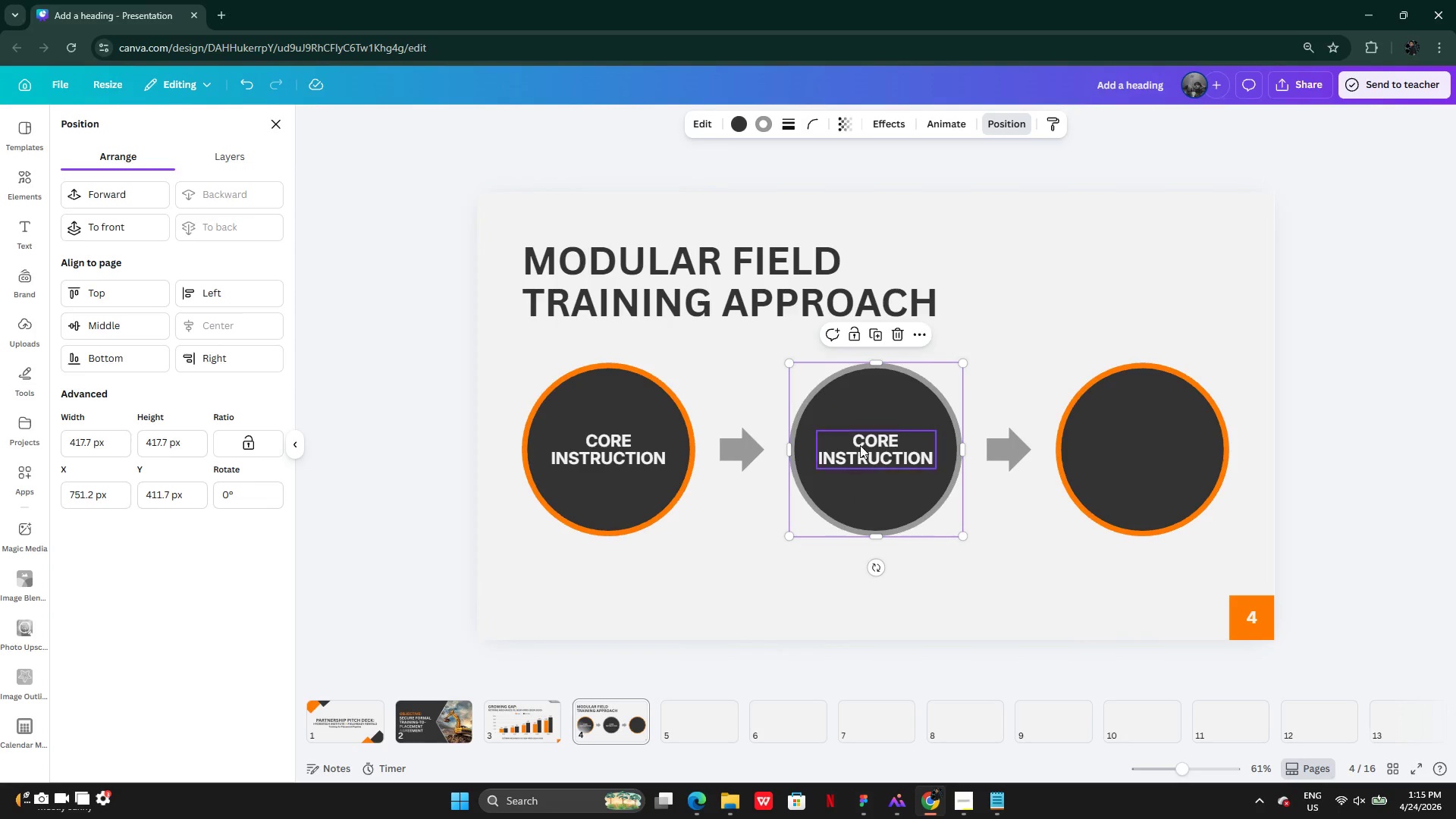 
left_click([870, 445])
 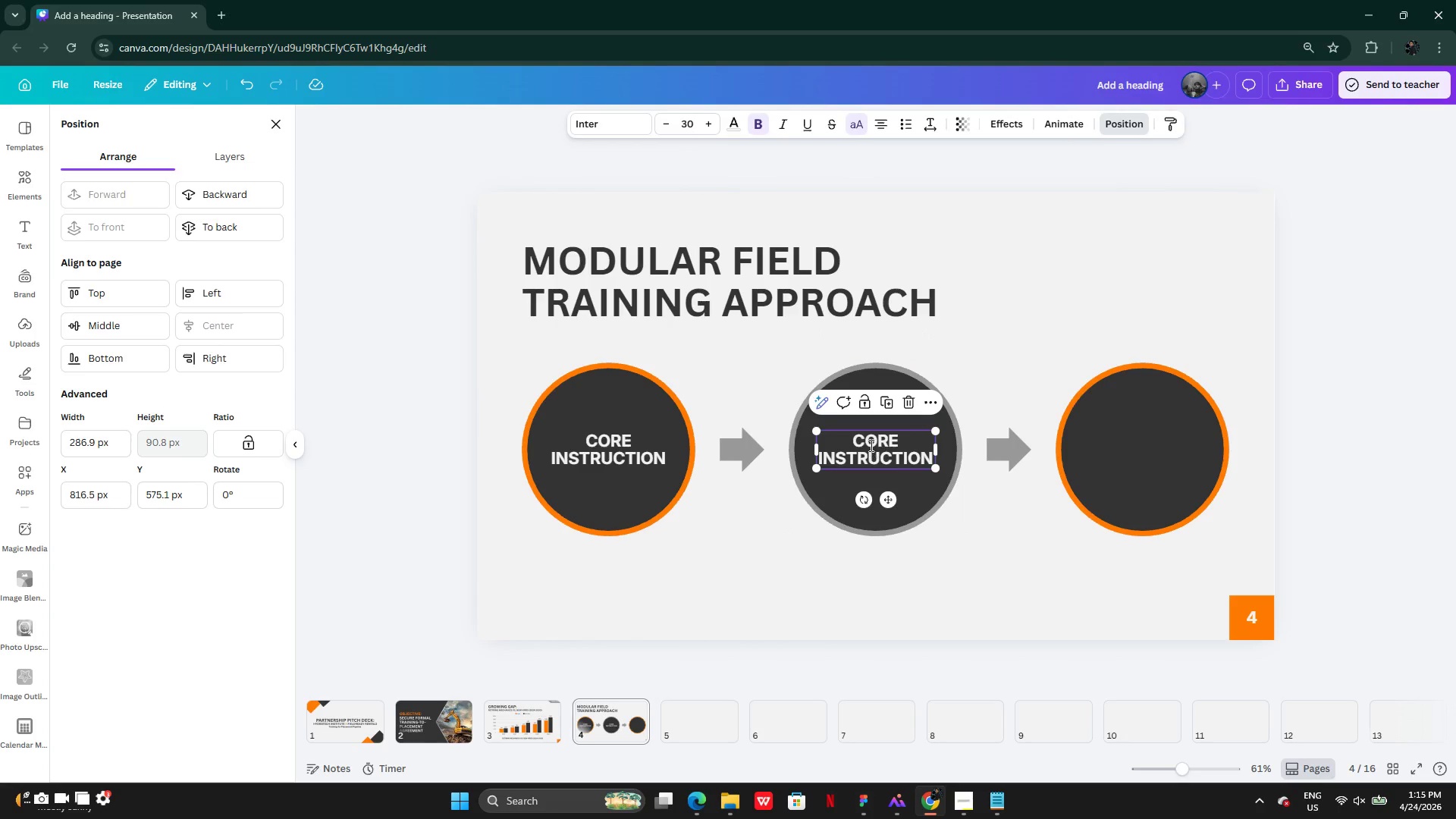 
double_click([870, 445])
 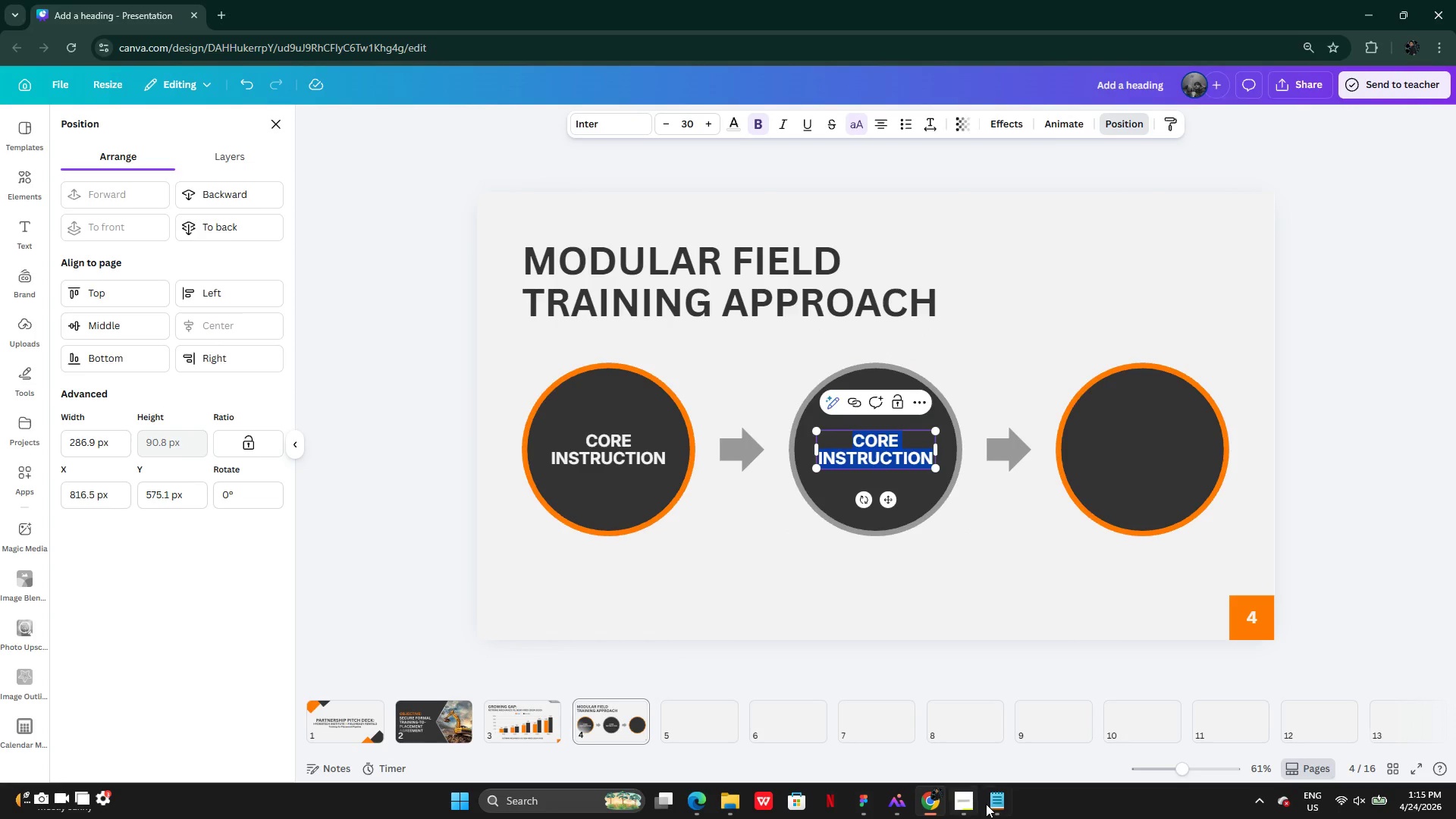 
left_click([986, 803])
 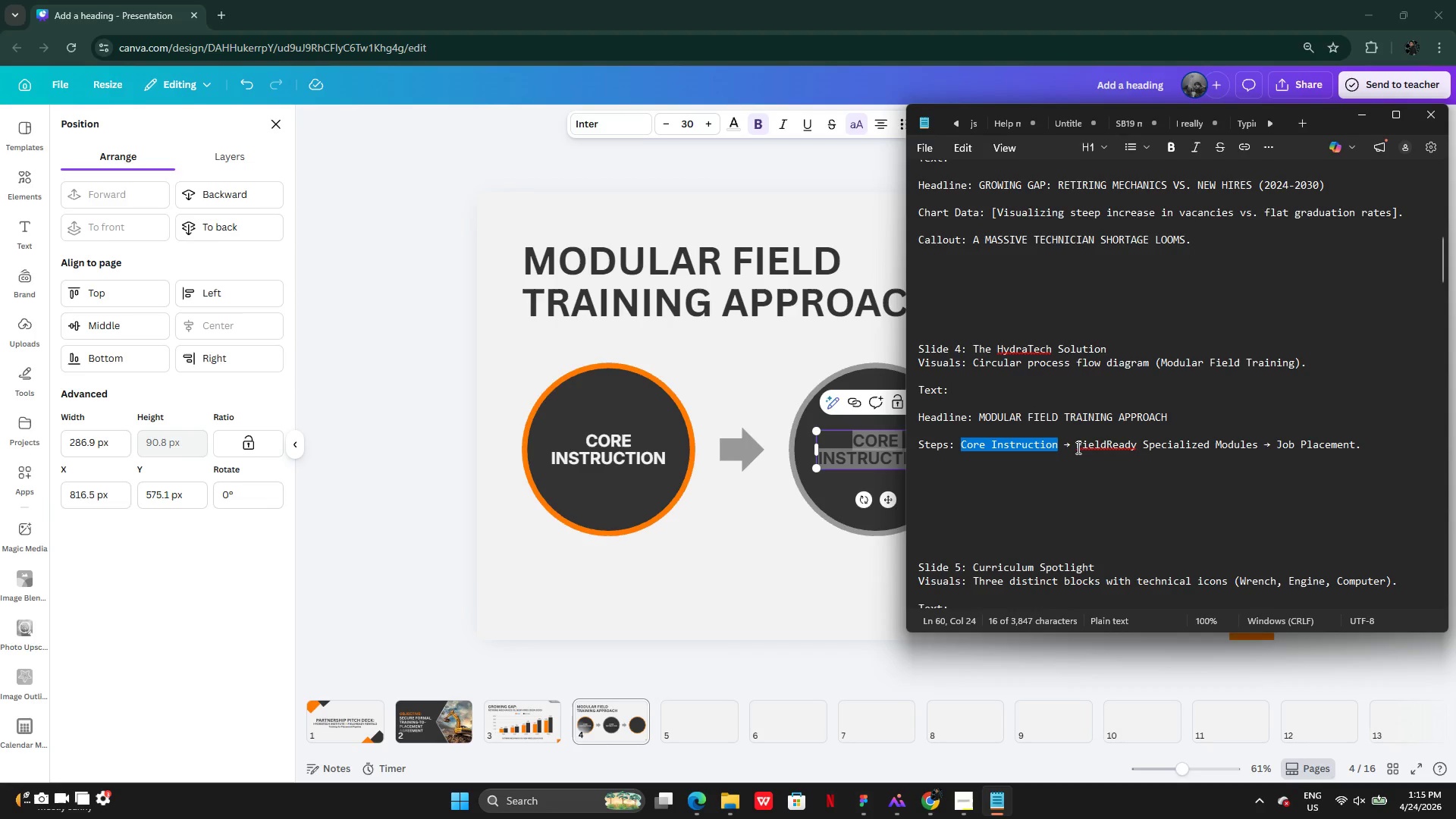 
left_click_drag(start_coordinate=[1075, 444], to_coordinate=[1260, 440])
 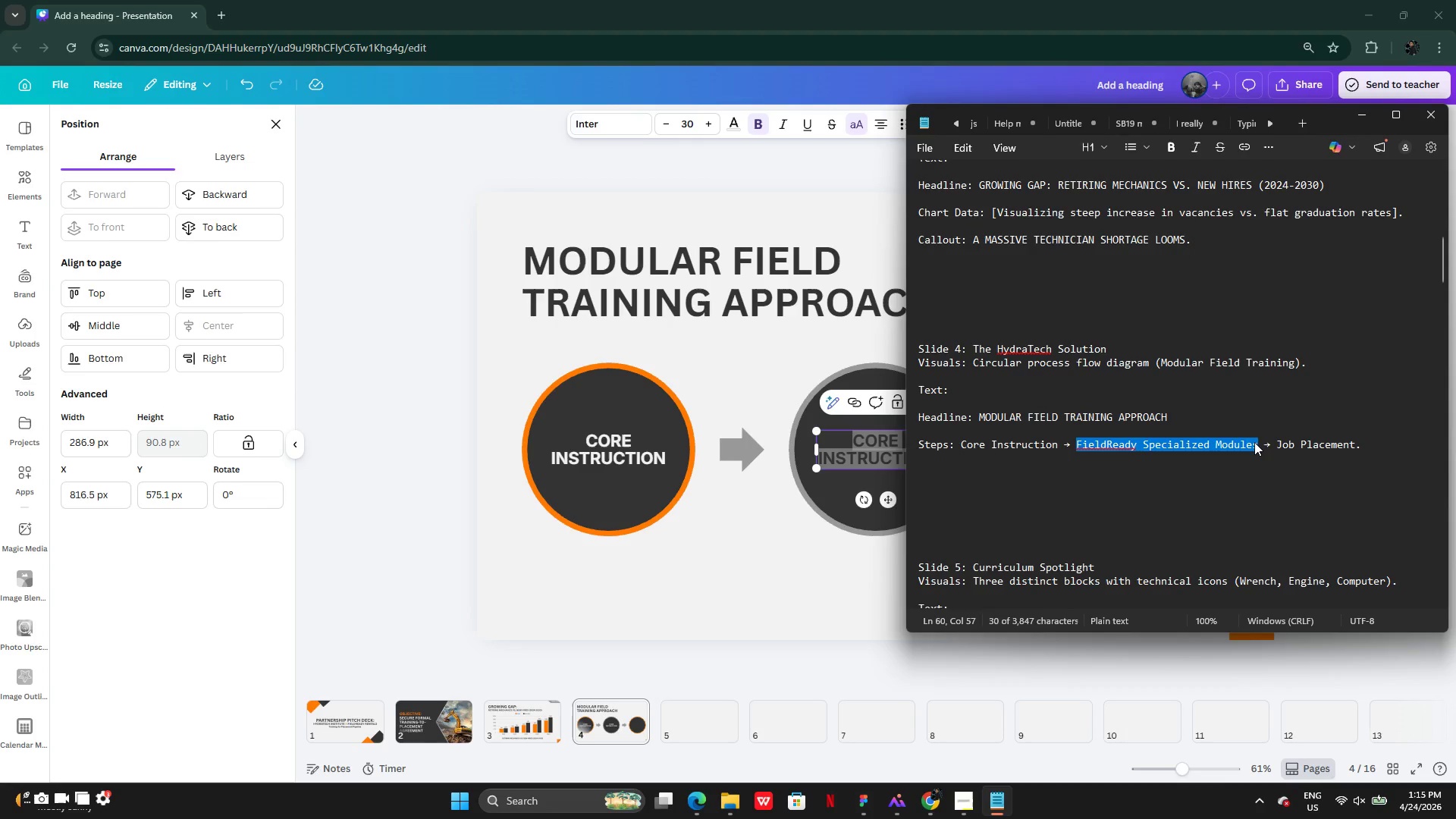 
key(Control+C)
 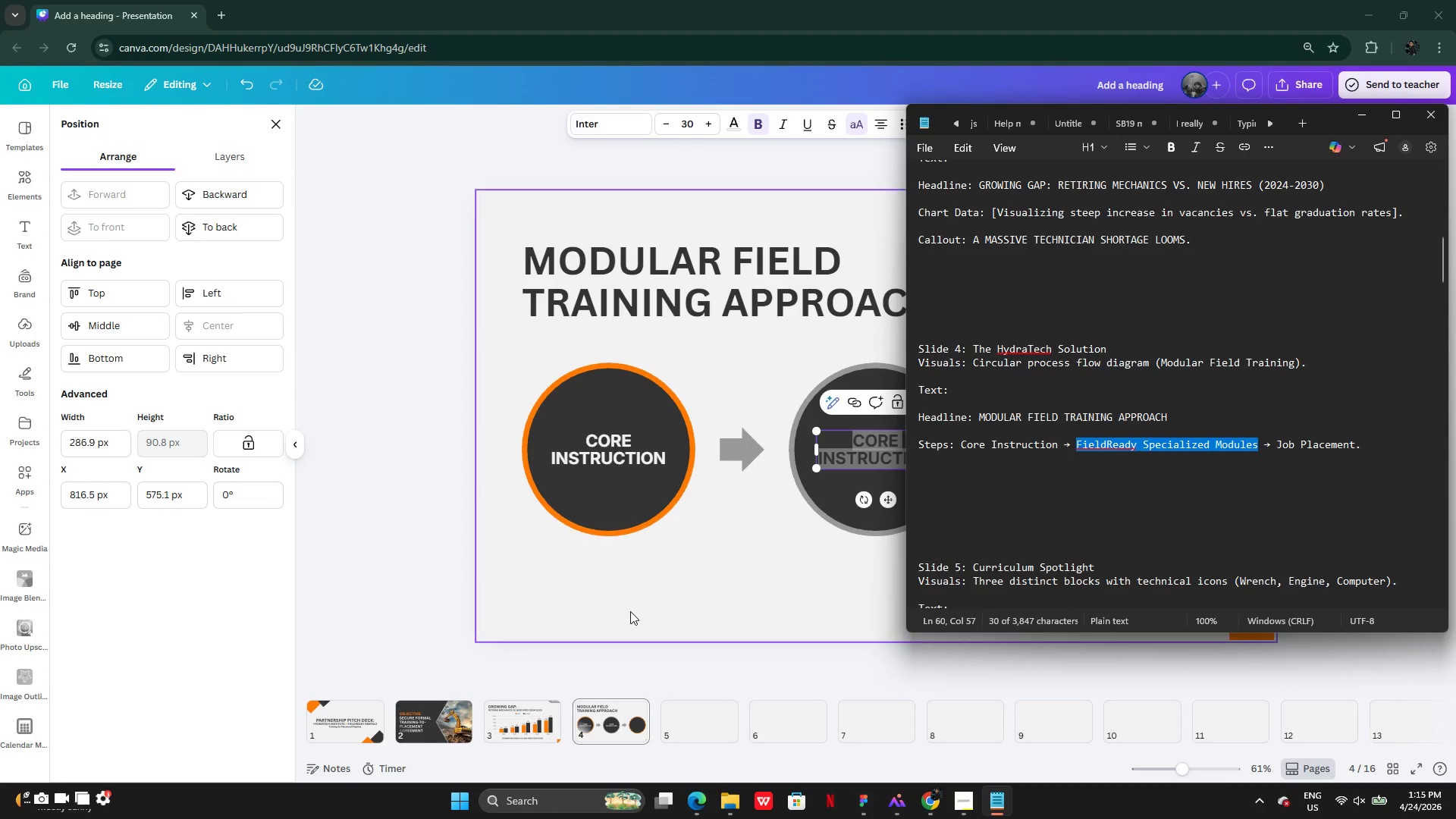 
left_click([630, 611])
 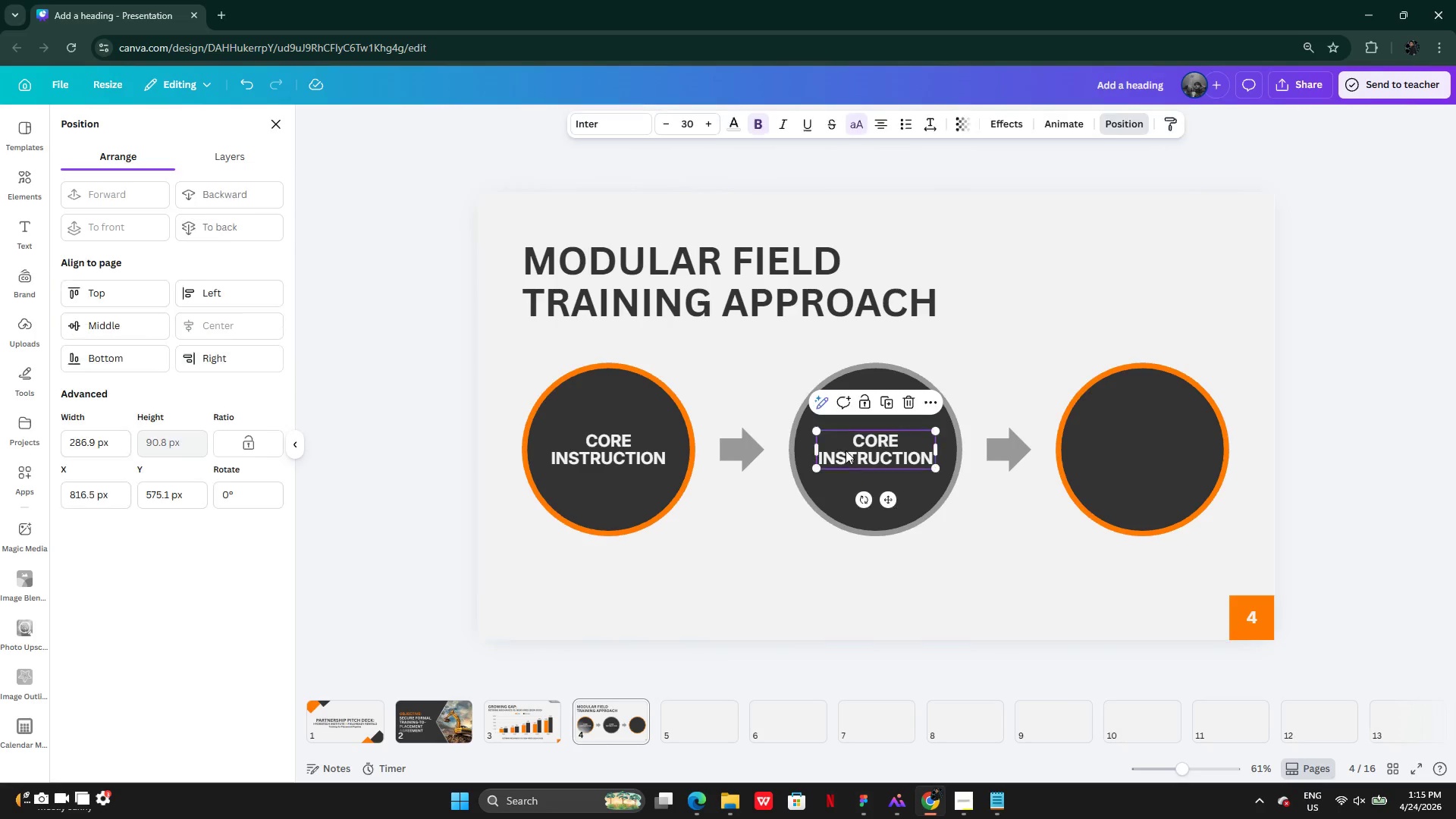 
double_click([846, 450])
 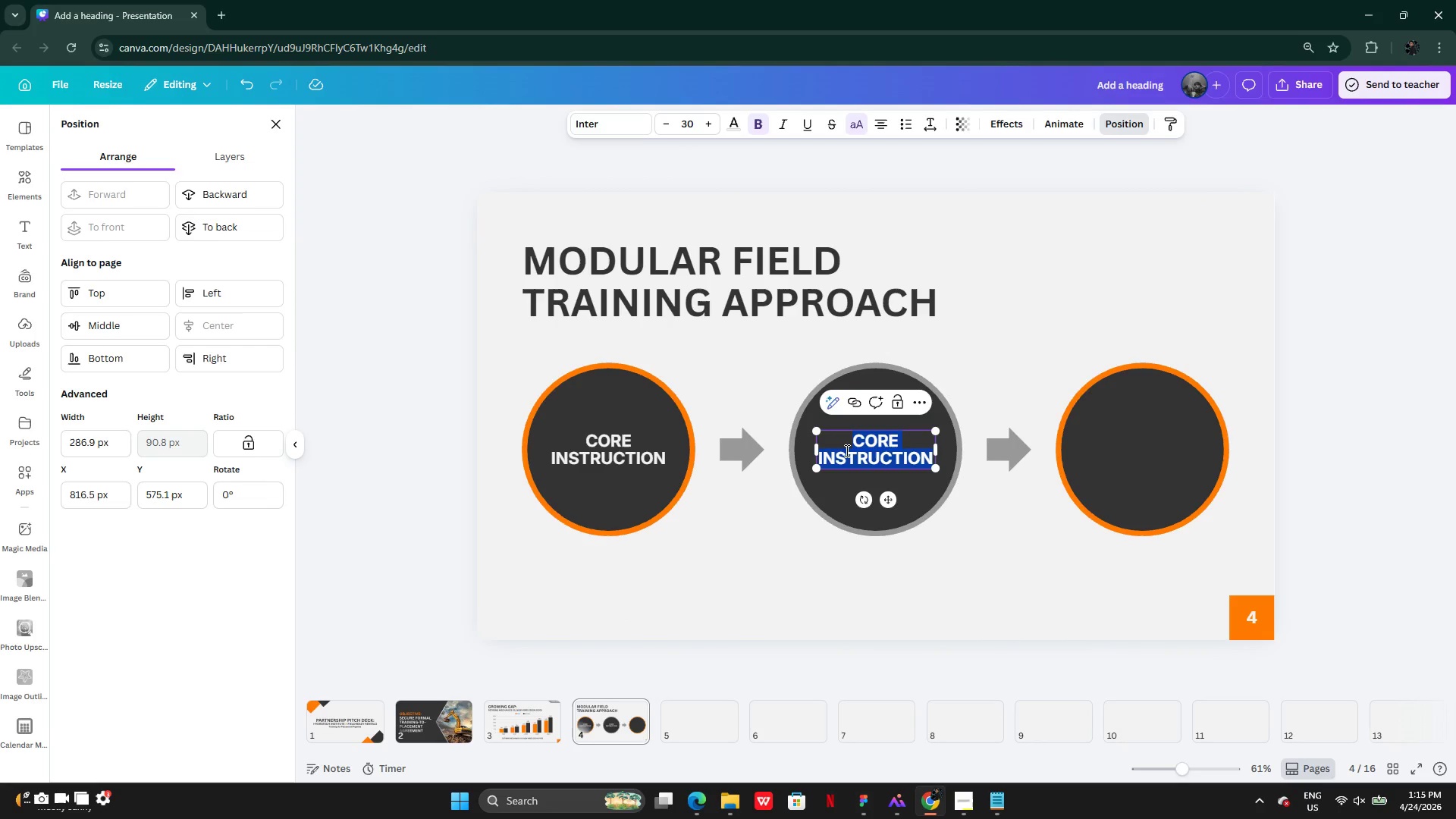 
key(Control+V)
 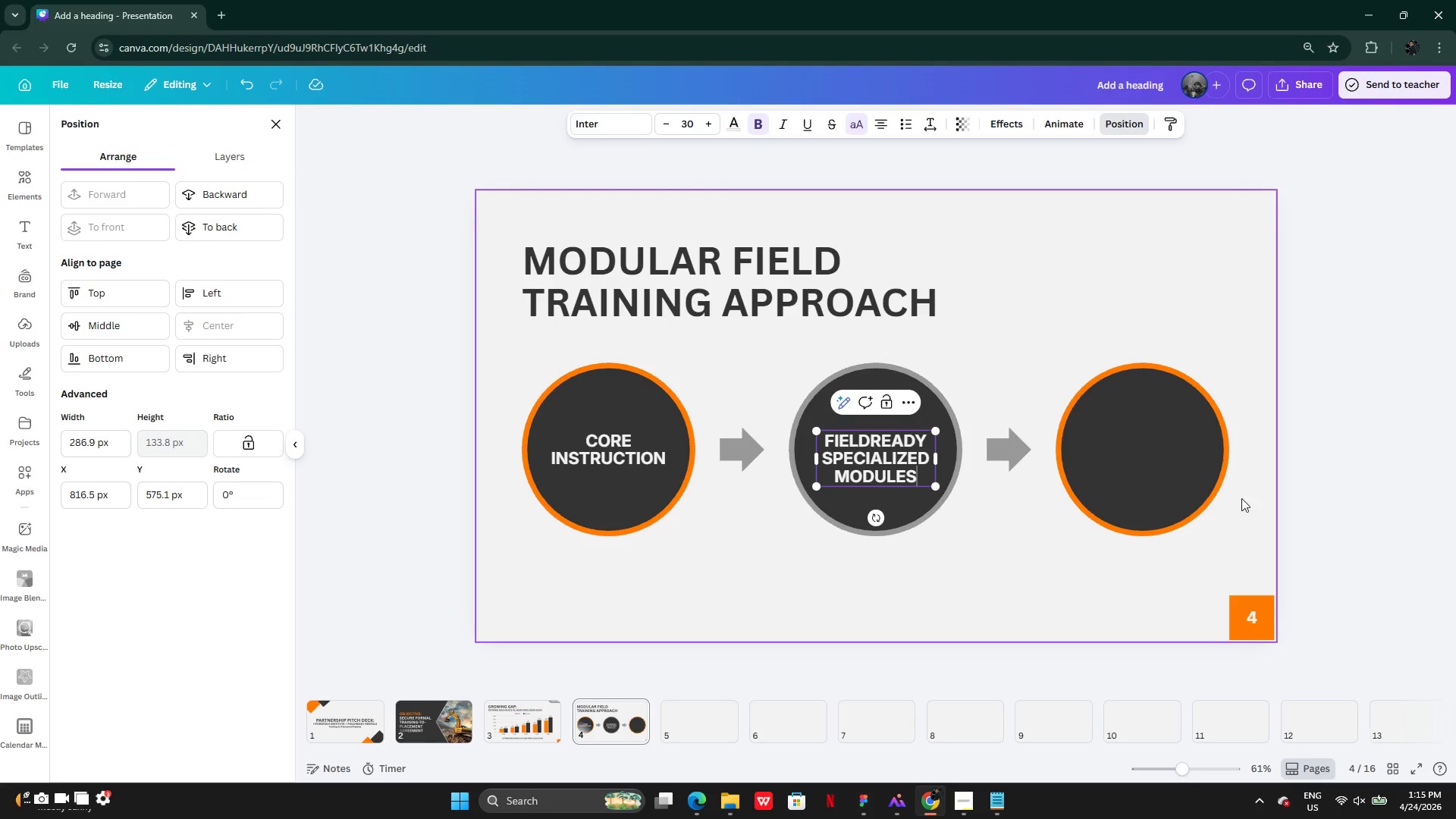 
left_click([1350, 477])
 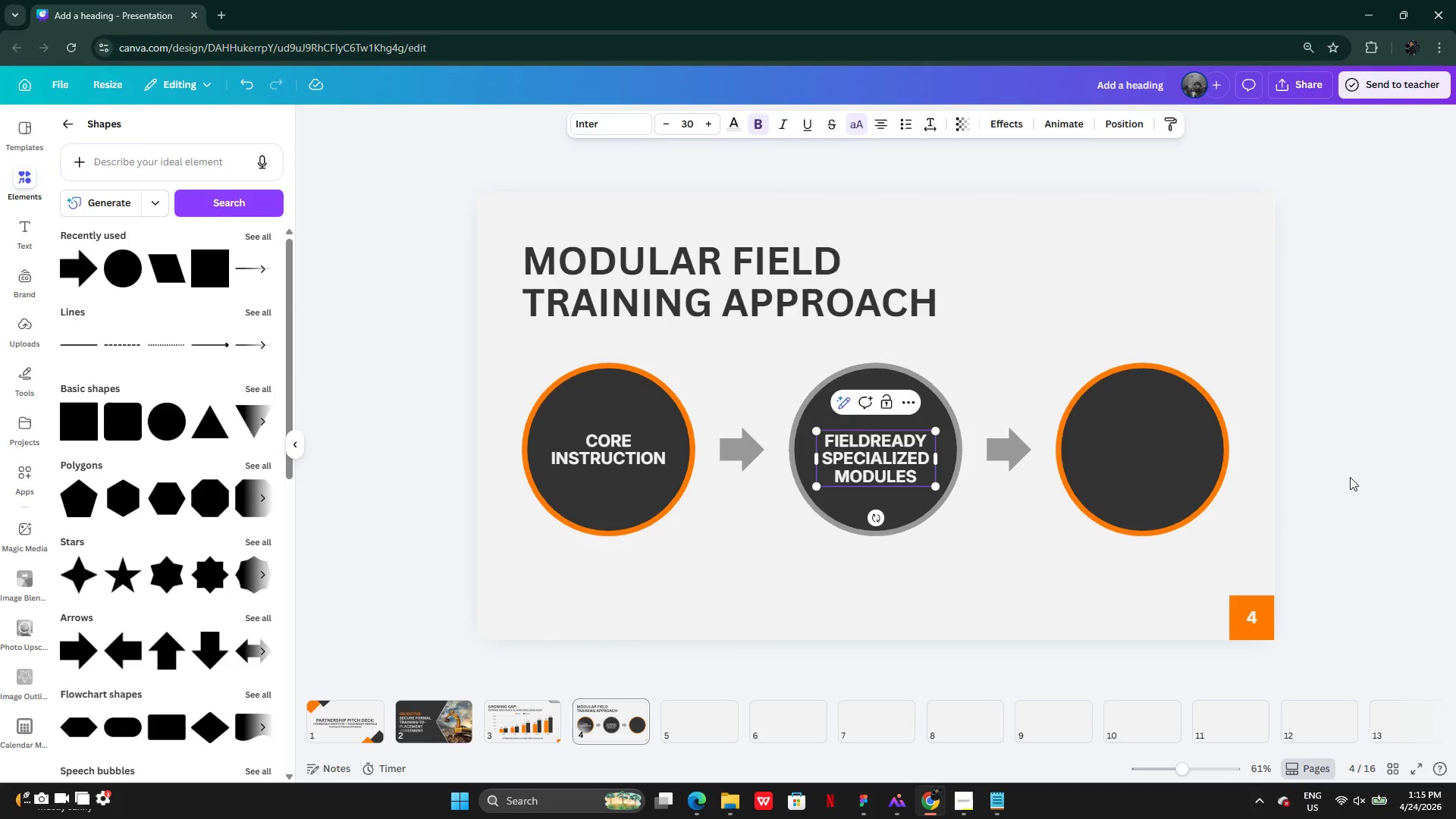 
left_click([1350, 477])
 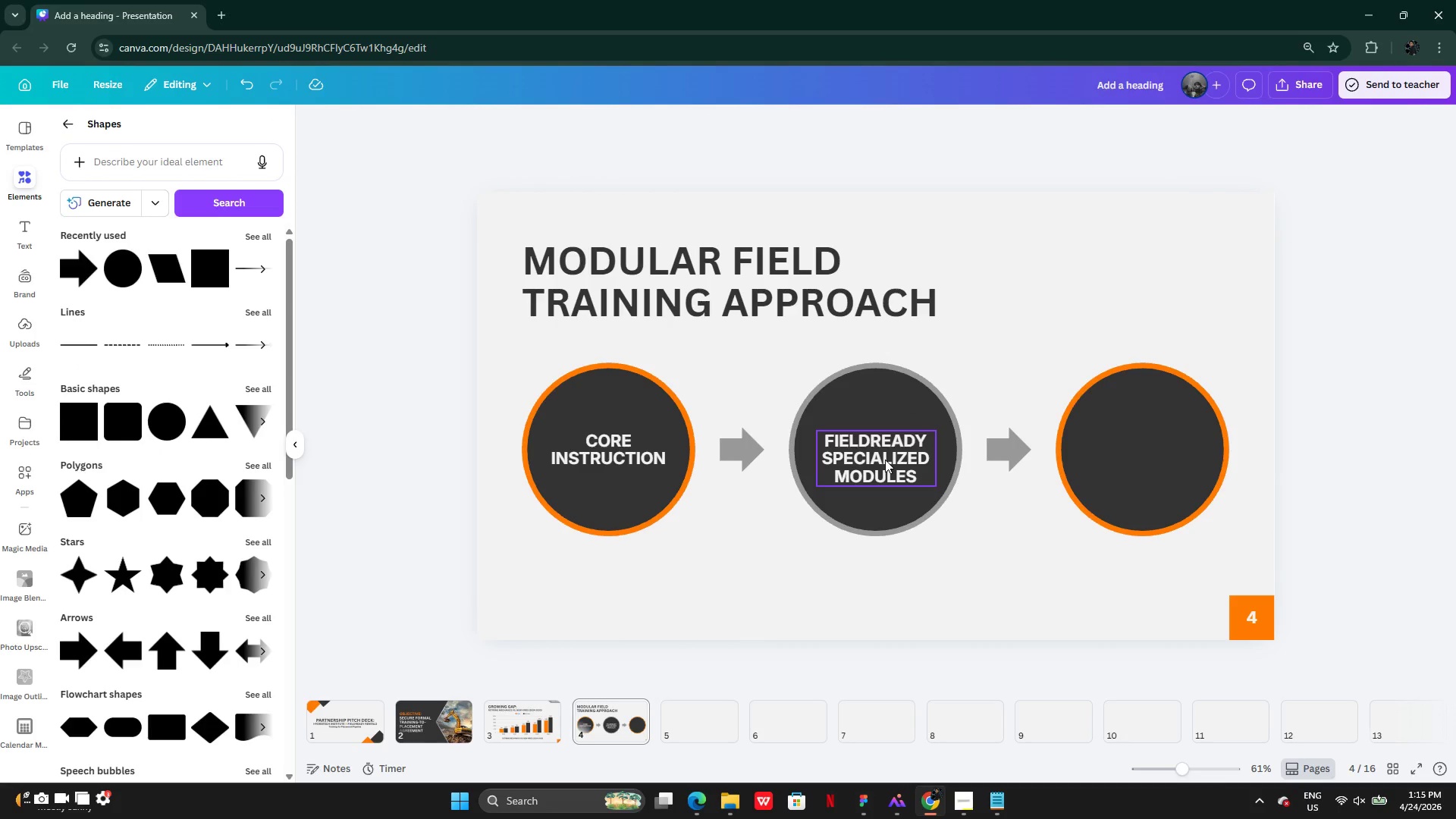 
left_click_drag(start_coordinate=[884, 460], to_coordinate=[884, 451])
 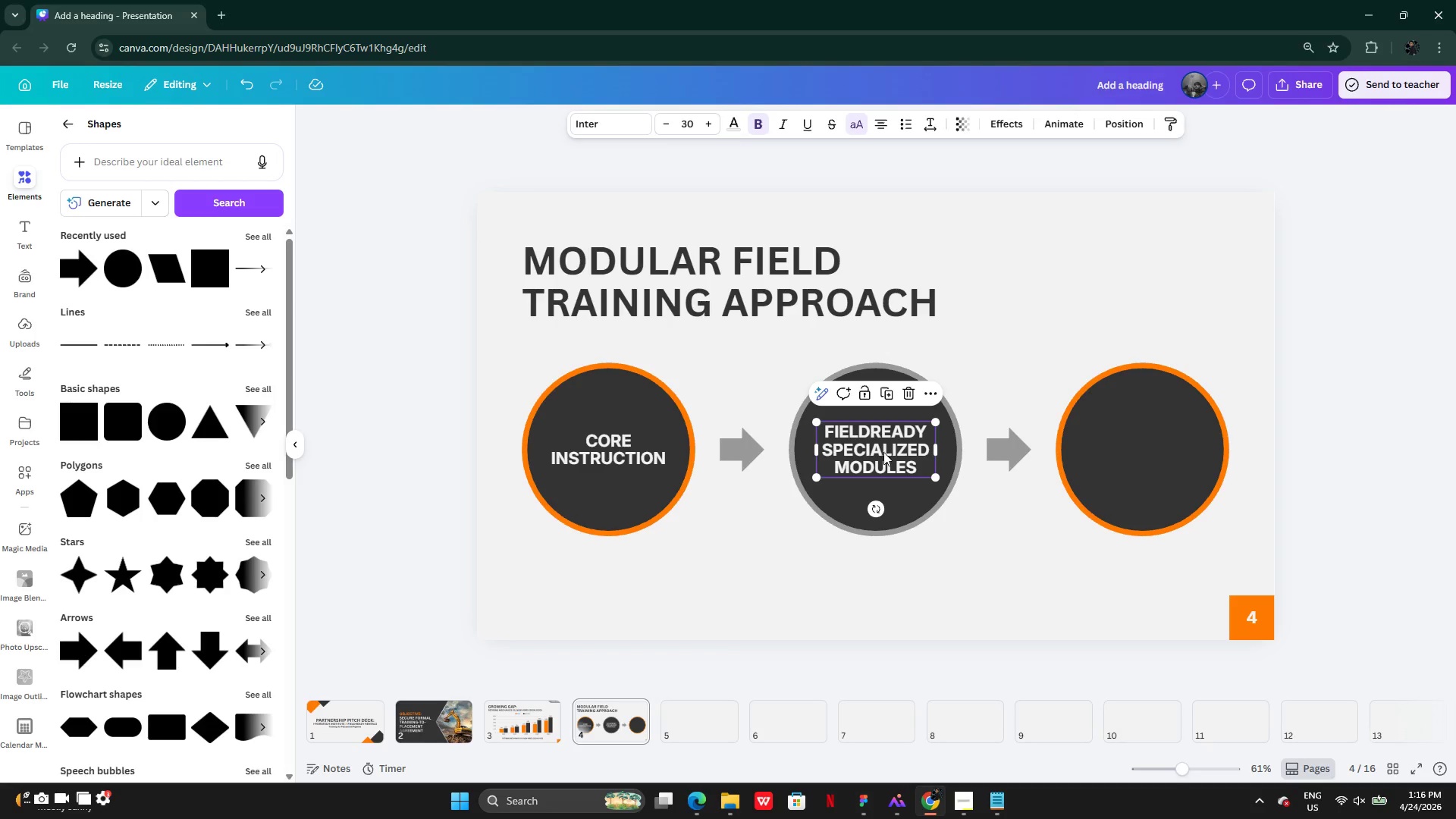 
key(Alt+AltLeft)
 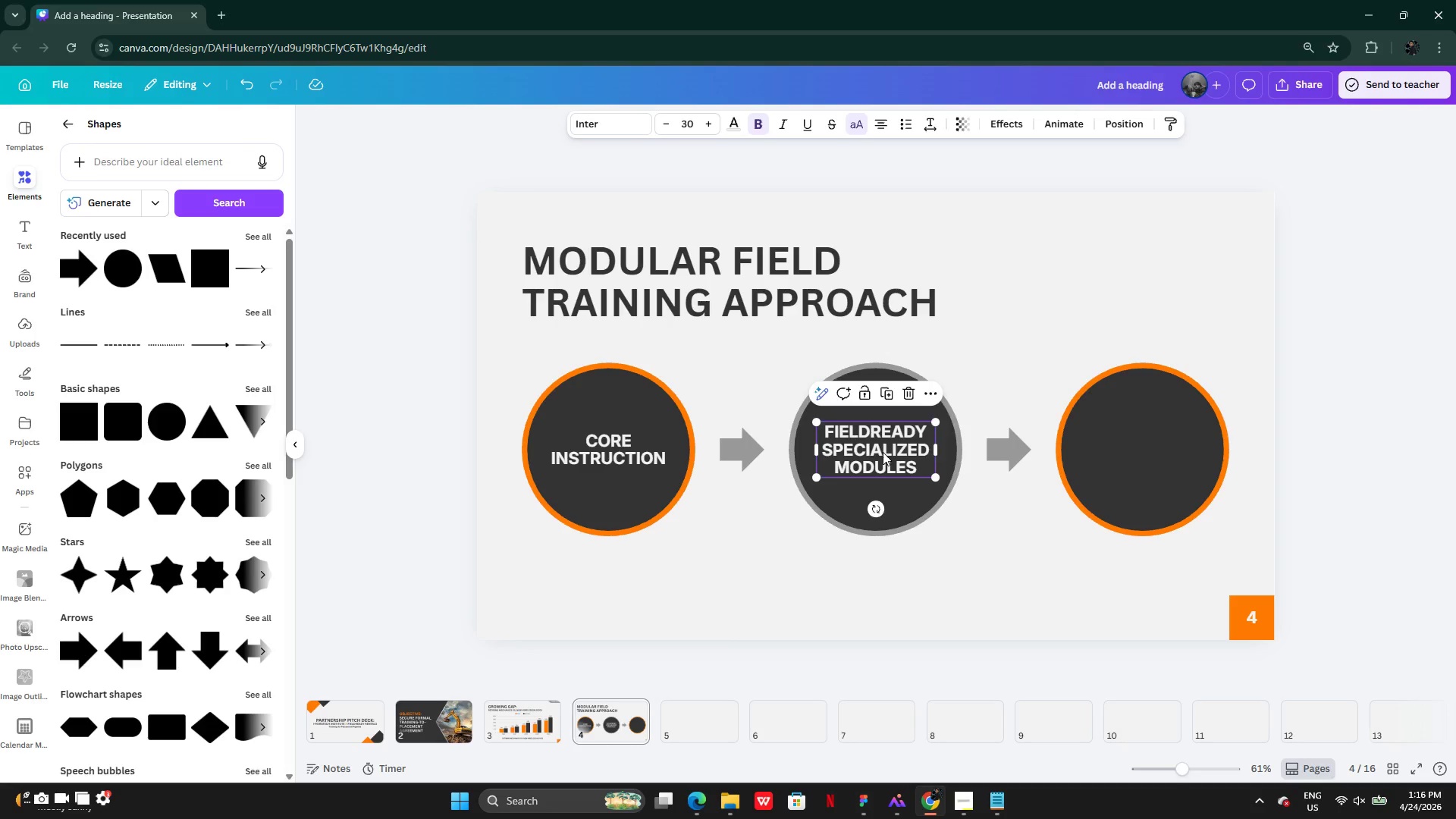 
left_click_drag(start_coordinate=[883, 452], to_coordinate=[996, 453])
 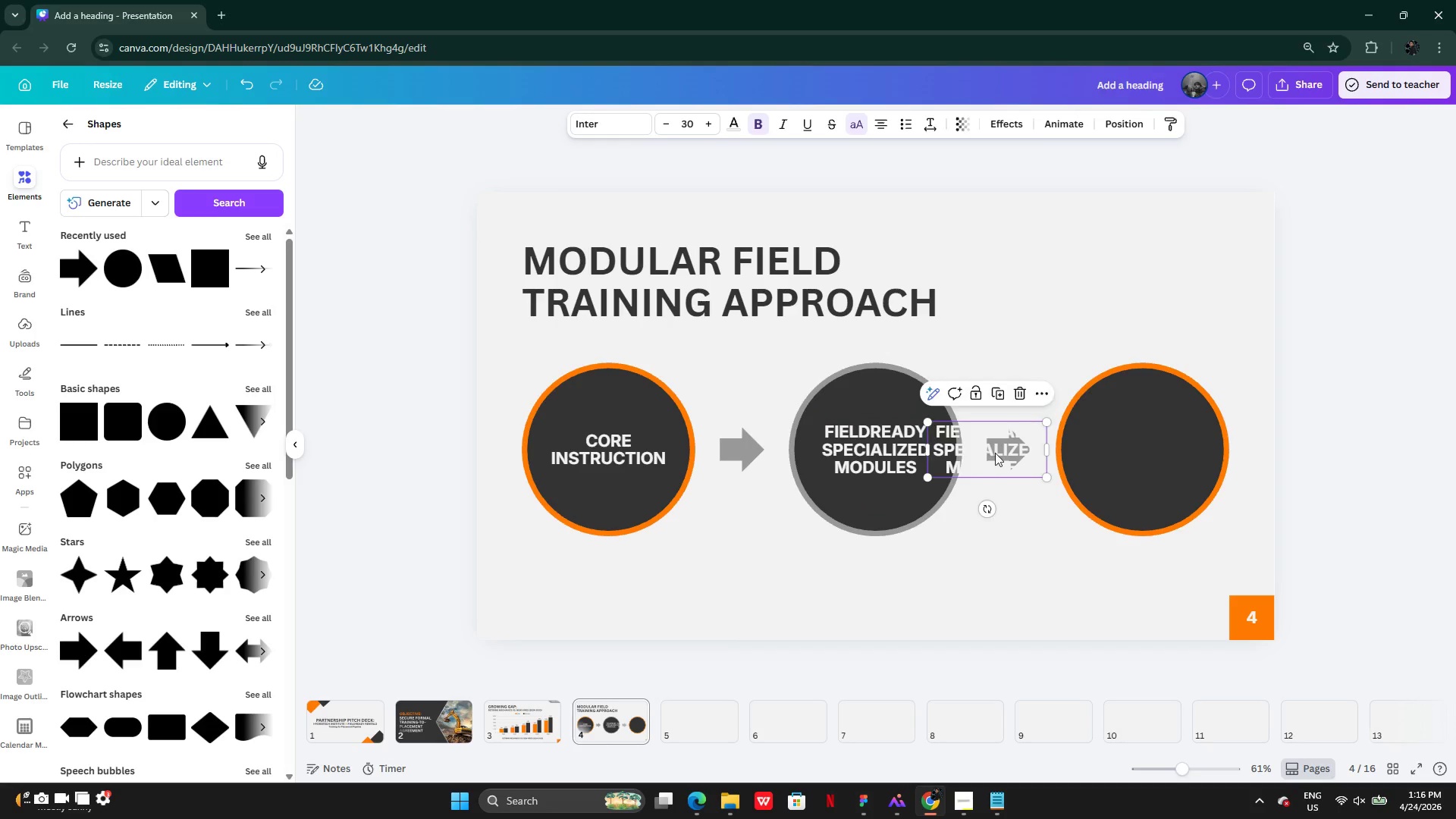 
left_click_drag(start_coordinate=[984, 453], to_coordinate=[1138, 451])
 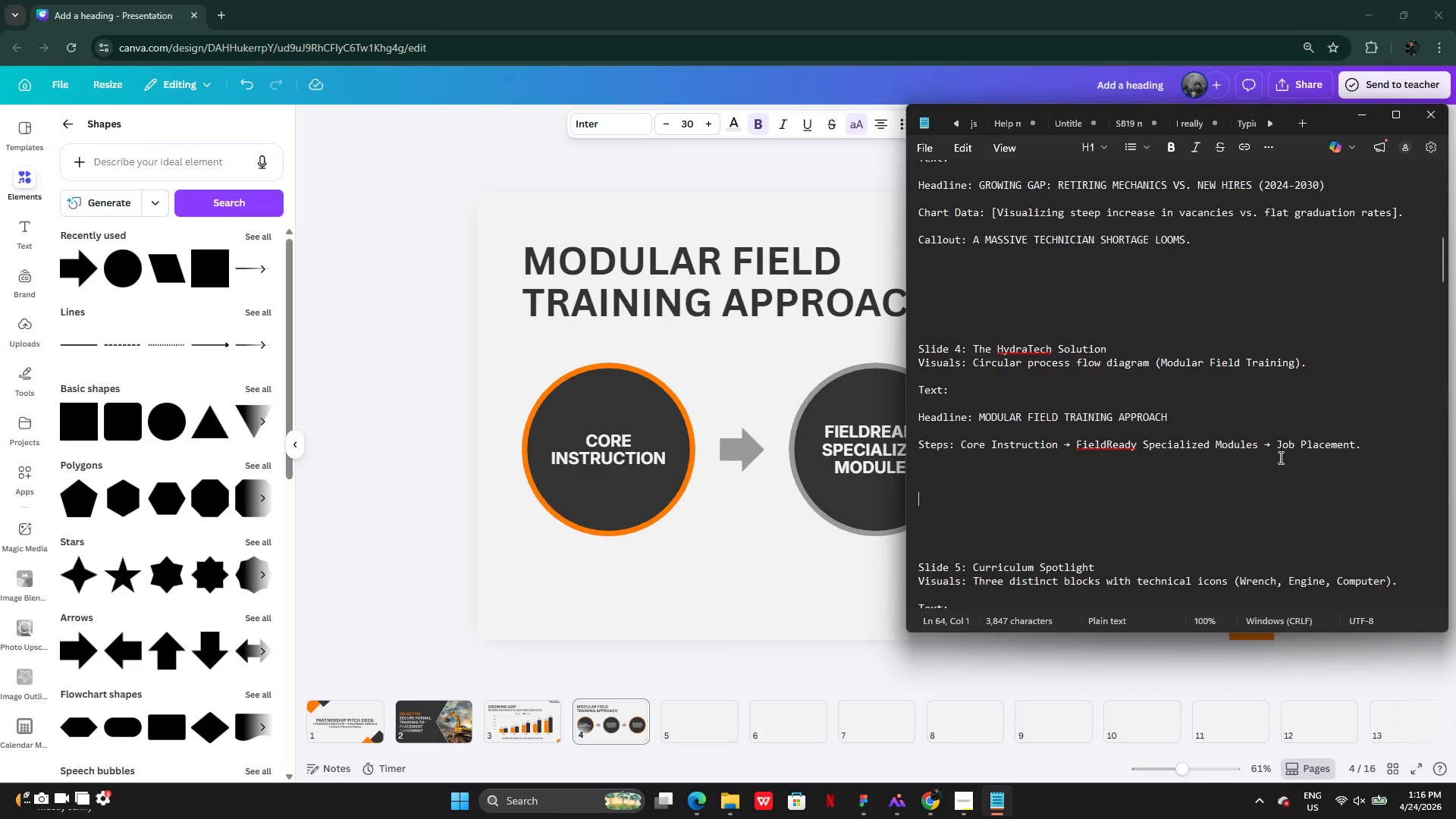 
left_click_drag(start_coordinate=[1277, 444], to_coordinate=[1357, 442])
 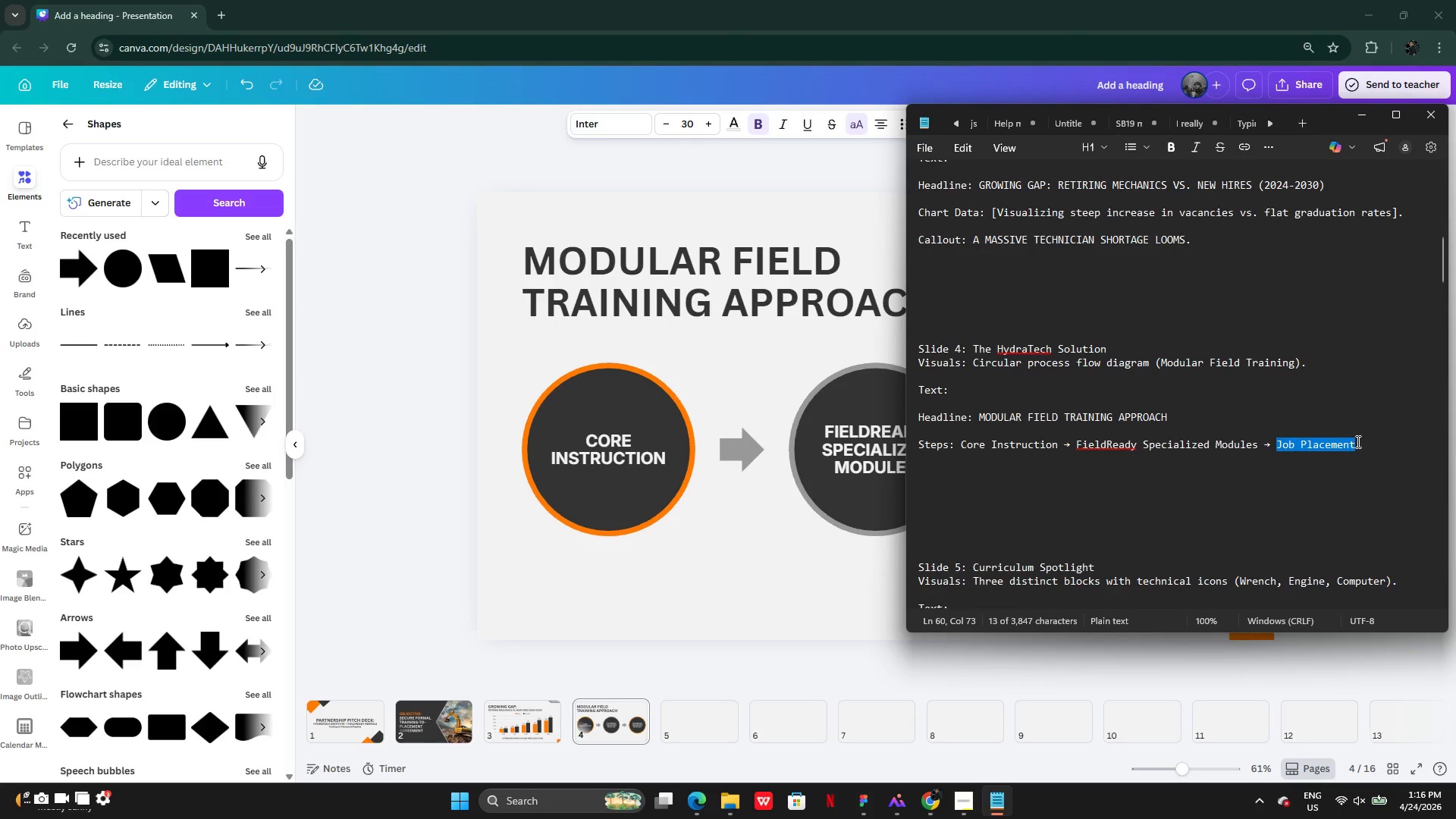 
key(Control+C)
 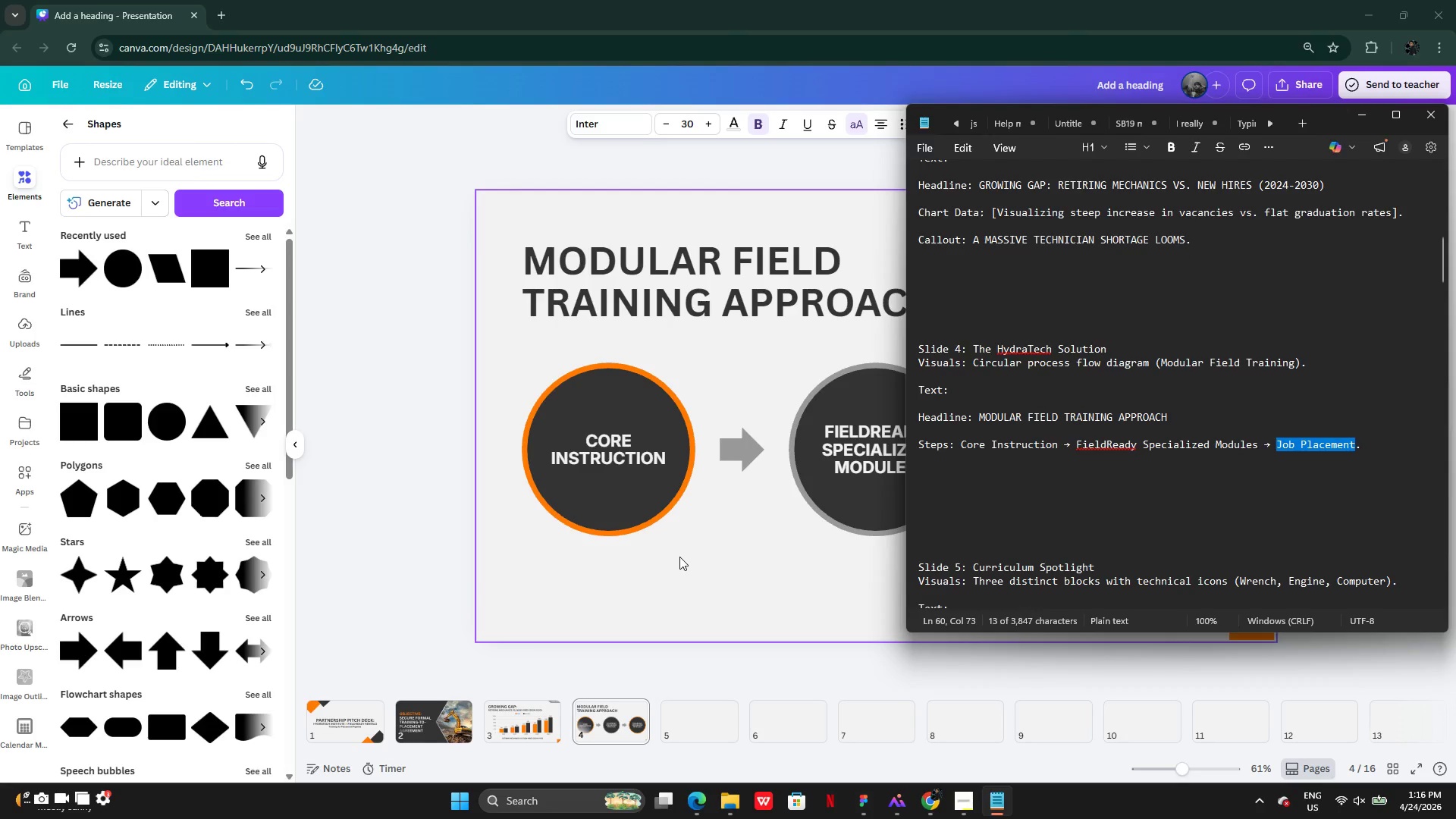 
left_click([679, 557])
 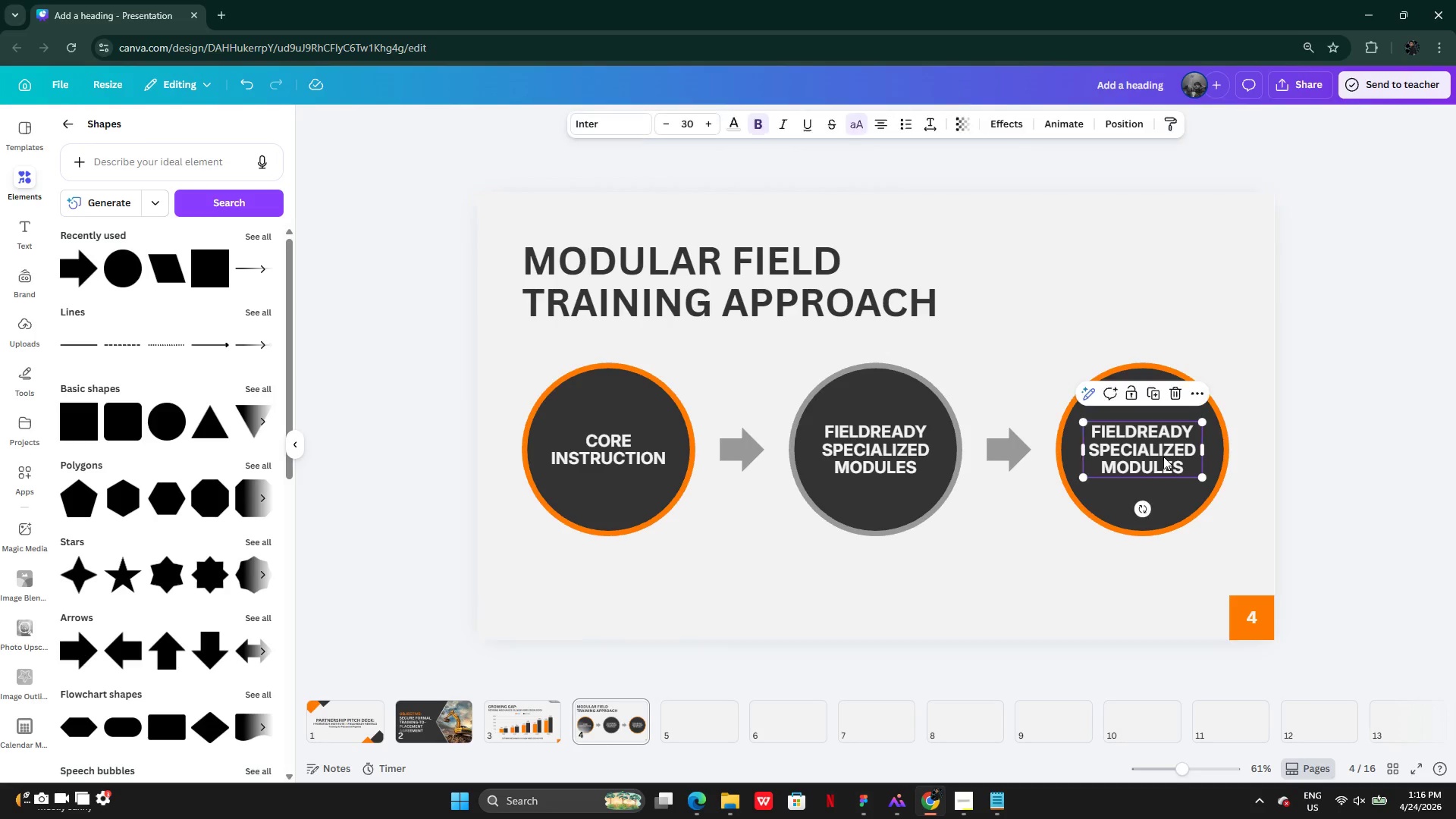 
double_click([1163, 457])
 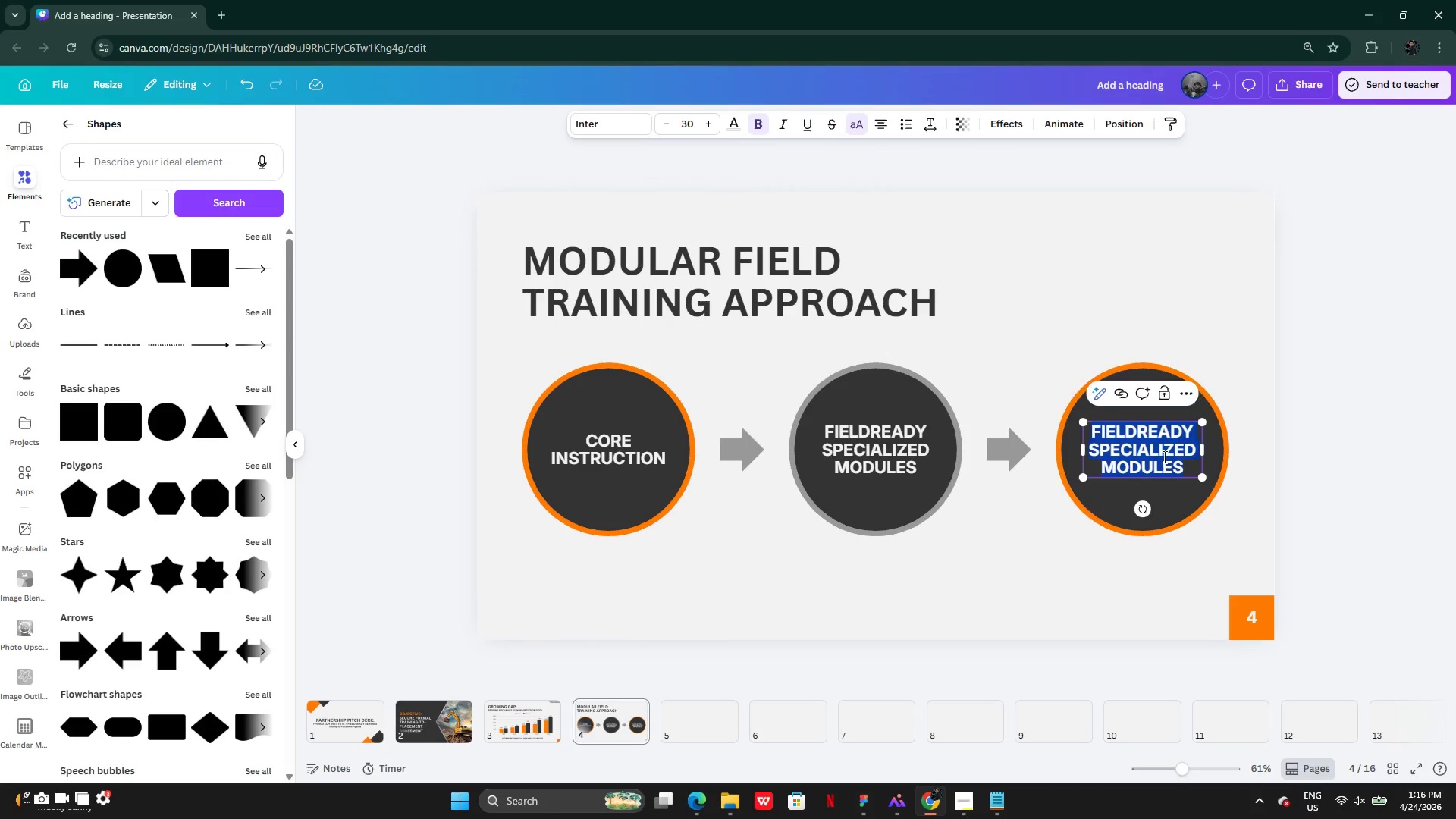 
key(Control+V)
 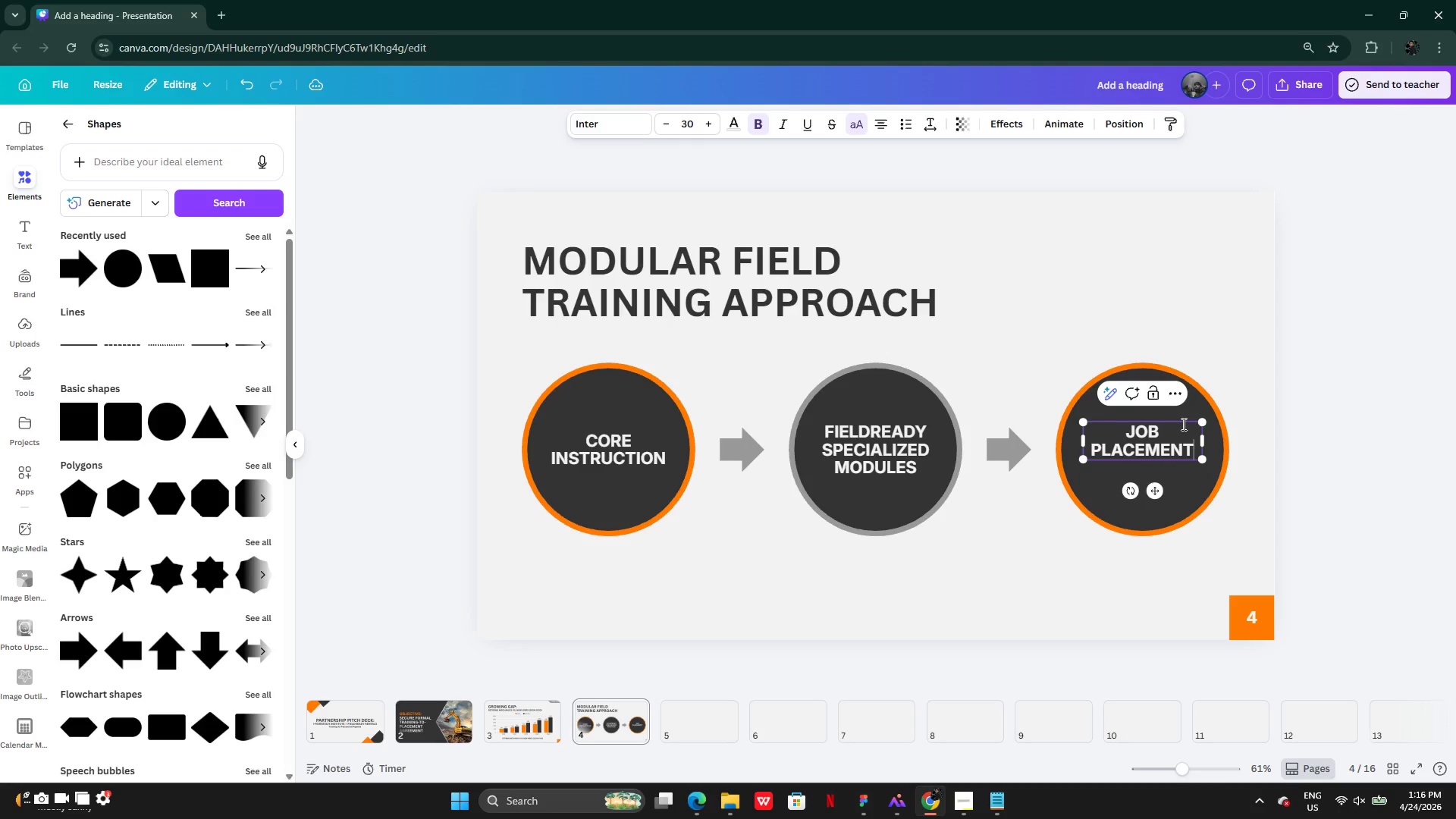 
left_click([1257, 350])
 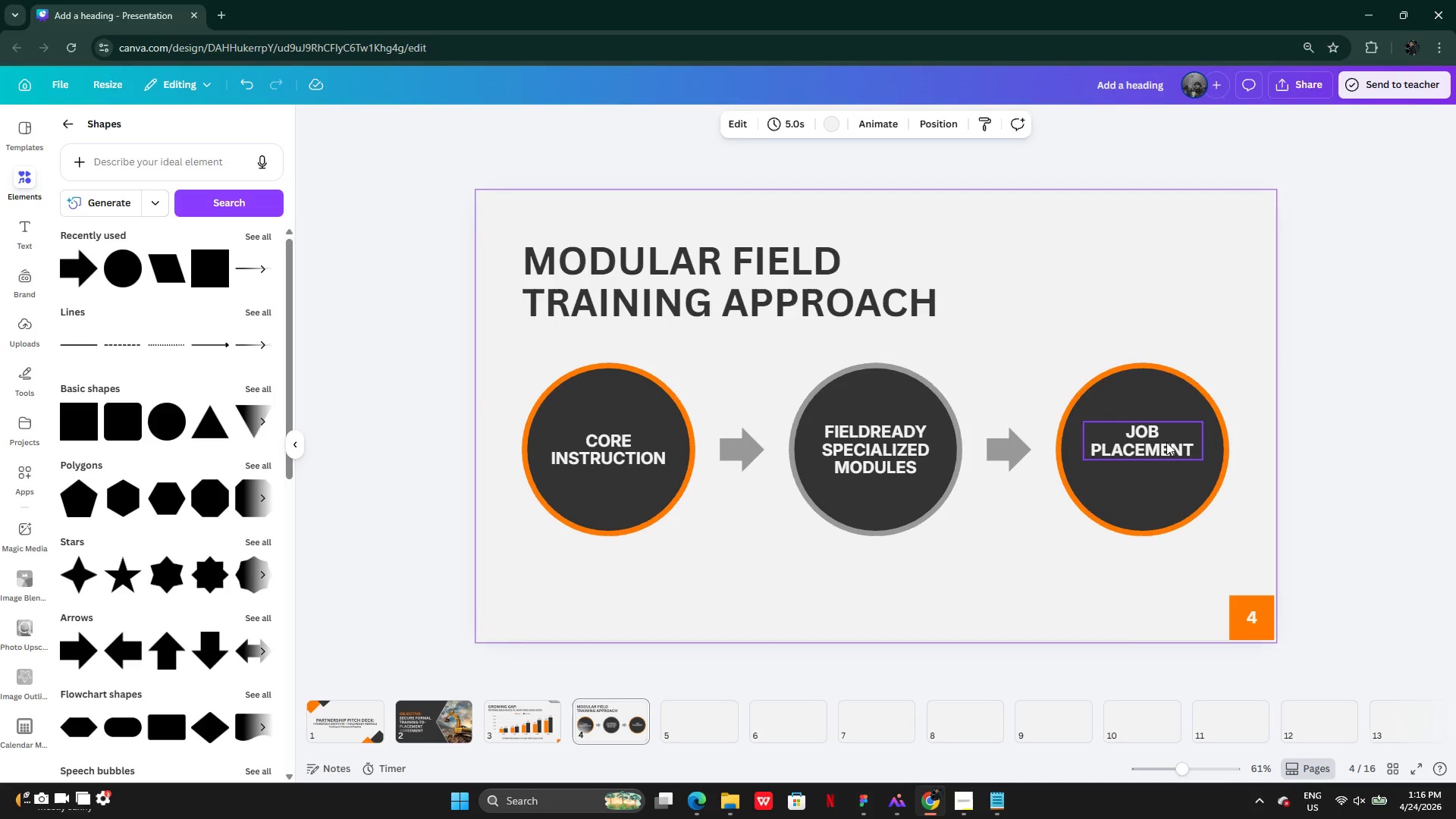 
left_click([1163, 443])
 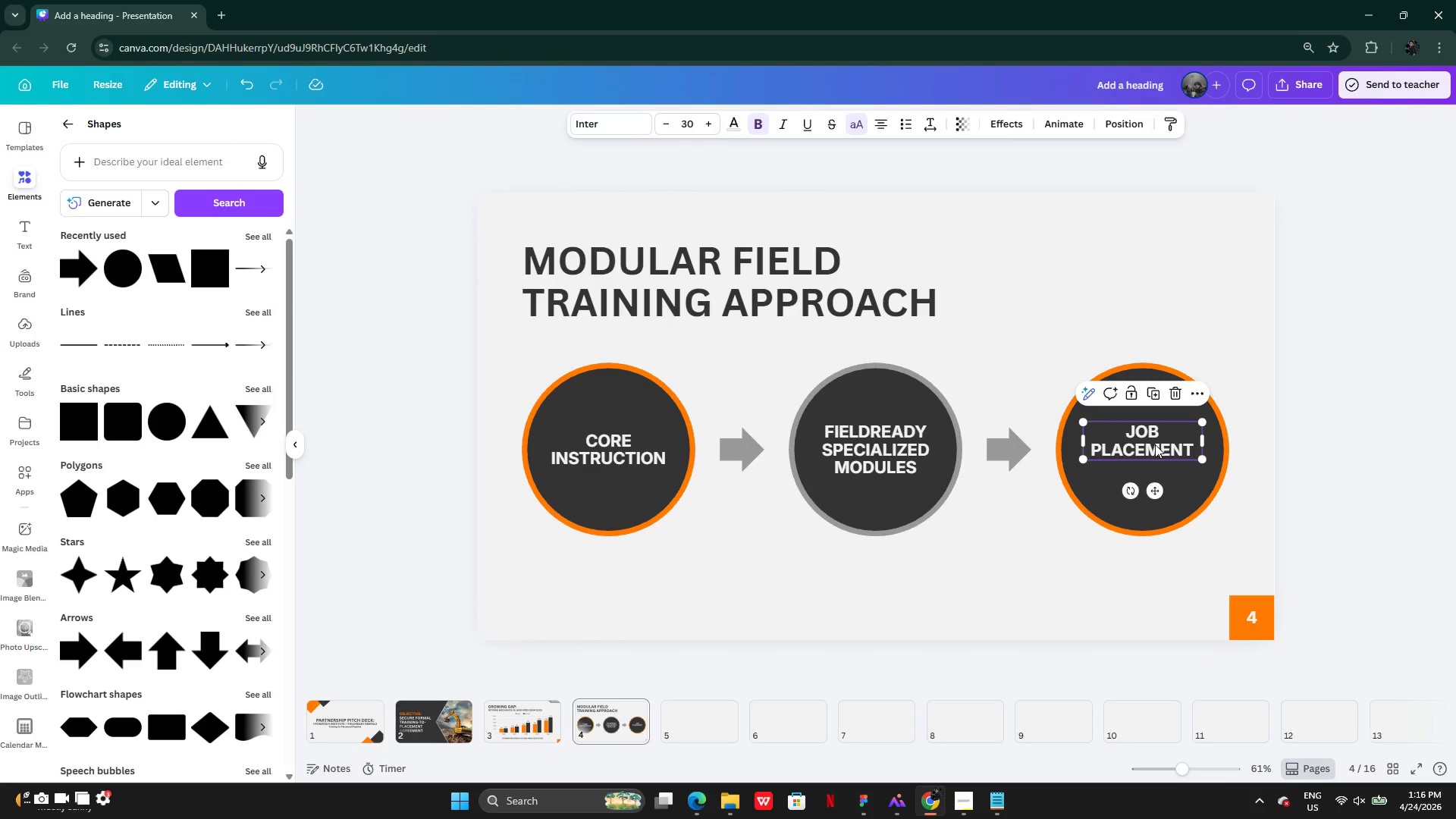 
left_click_drag(start_coordinate=[1155, 444], to_coordinate=[1155, 451])
 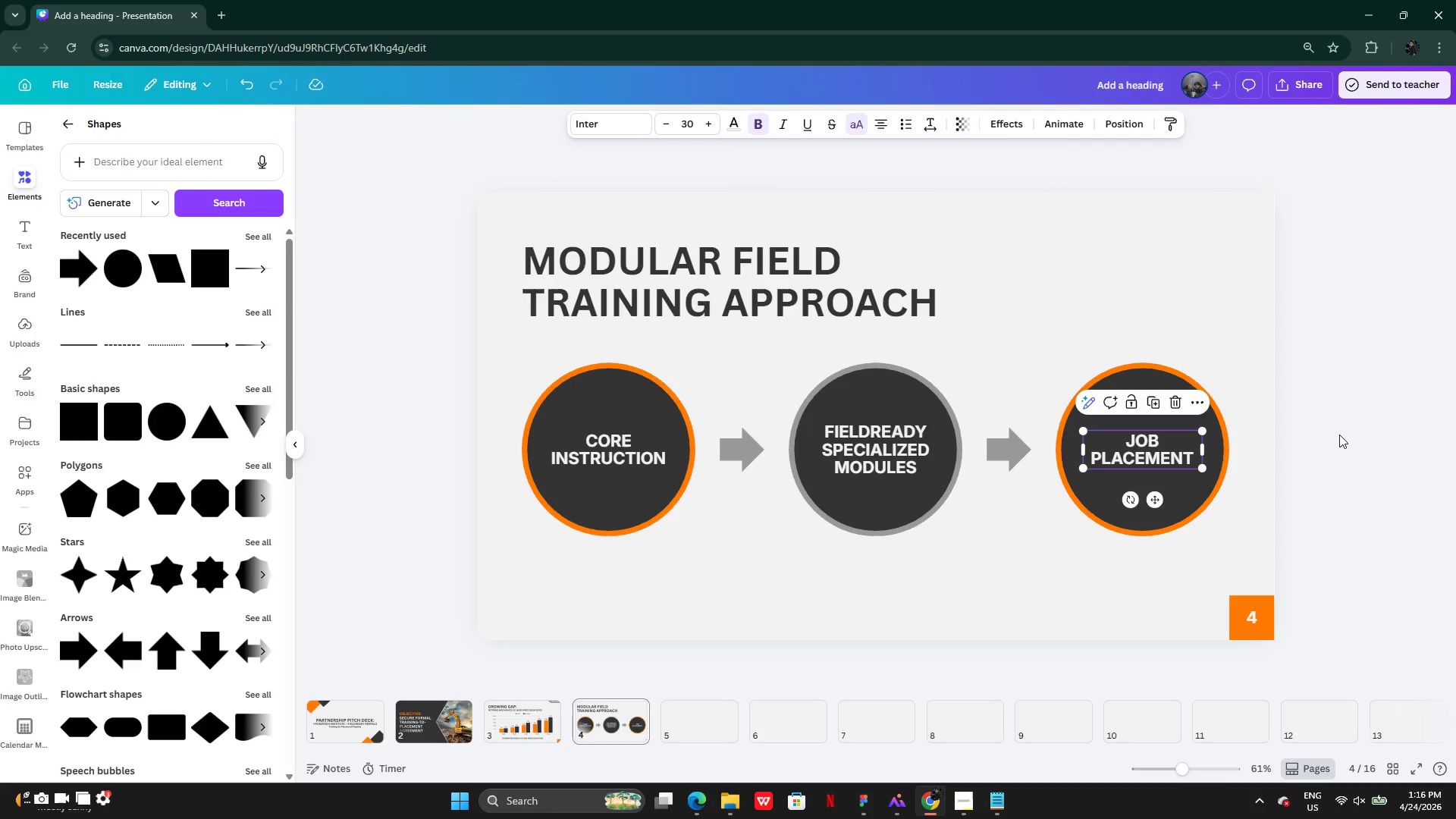 
left_click([1339, 435])
 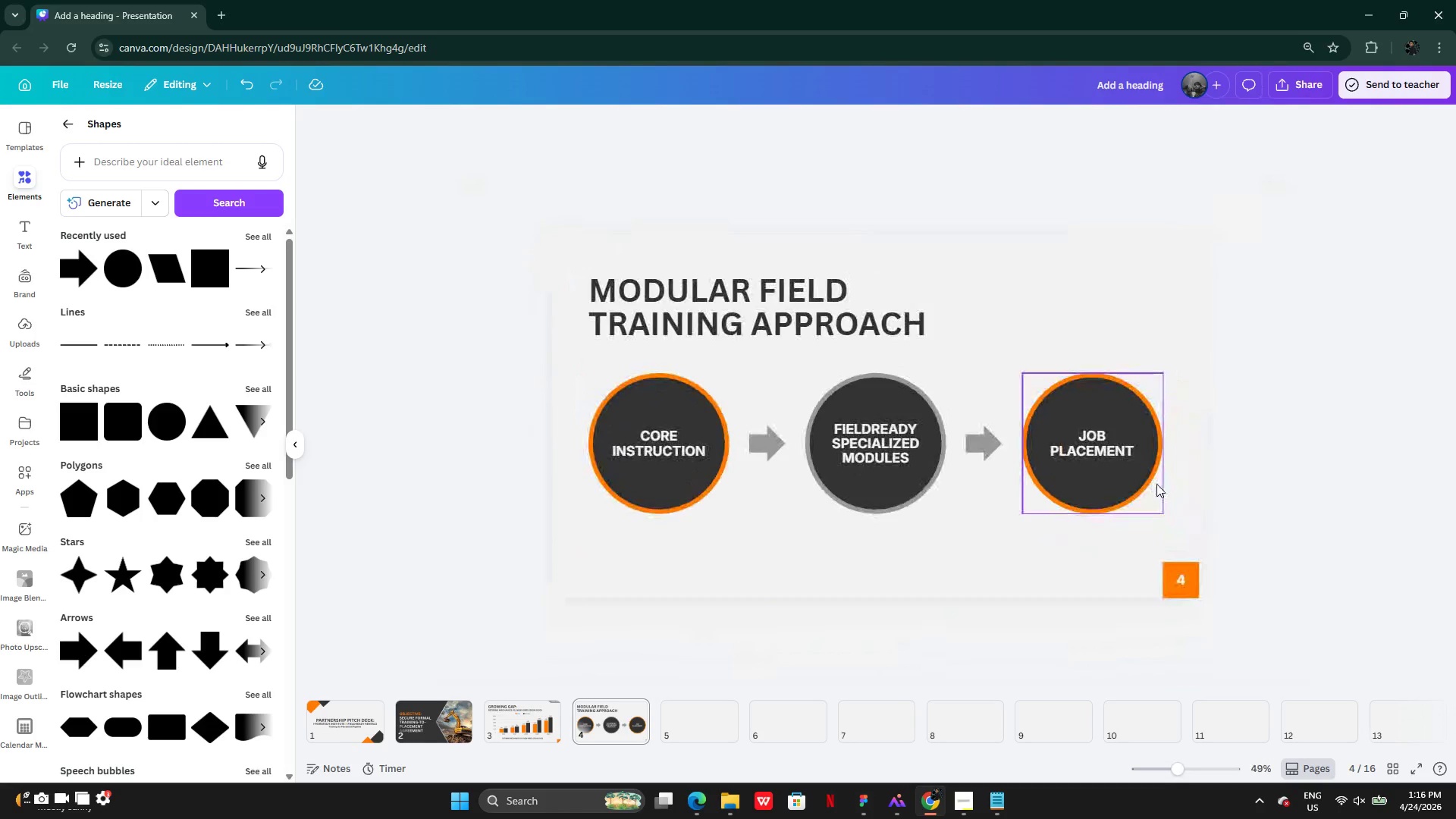 
wait(15.81)
 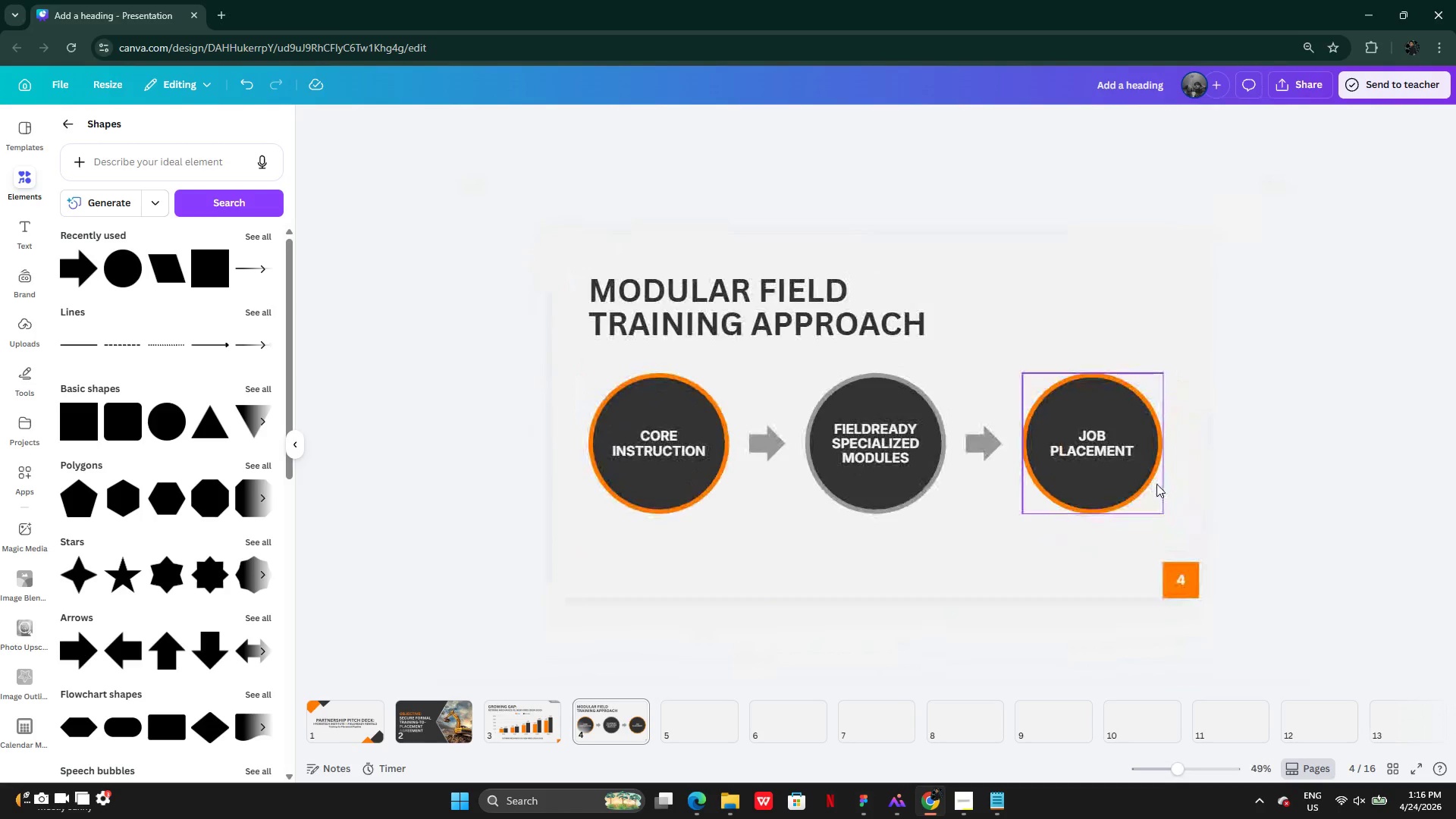 
left_click_drag(start_coordinate=[974, 323], to_coordinate=[1150, 323])
 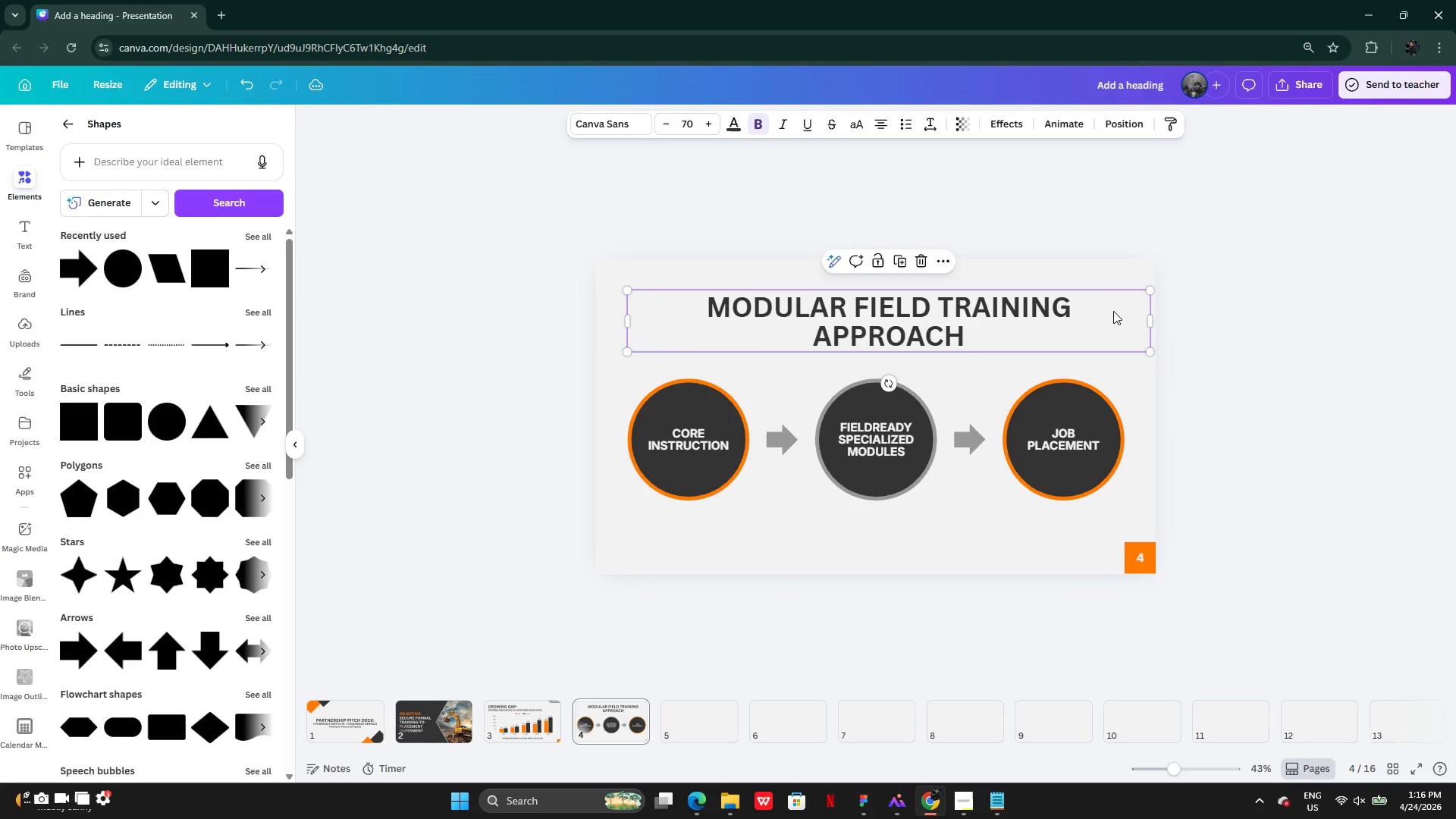 
left_click([1228, 371])
 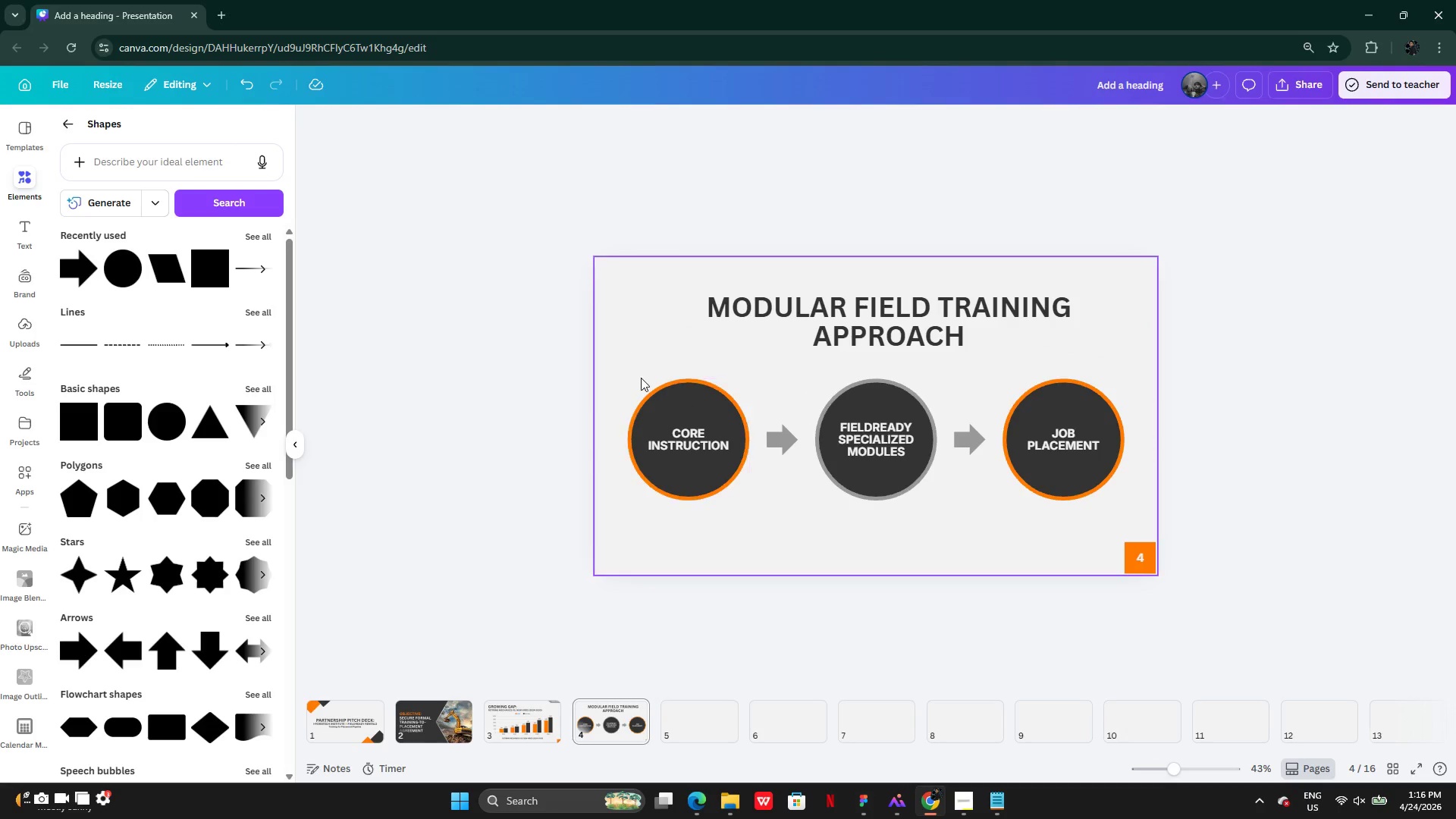 
left_click_drag(start_coordinate=[628, 371], to_coordinate=[1080, 507])
 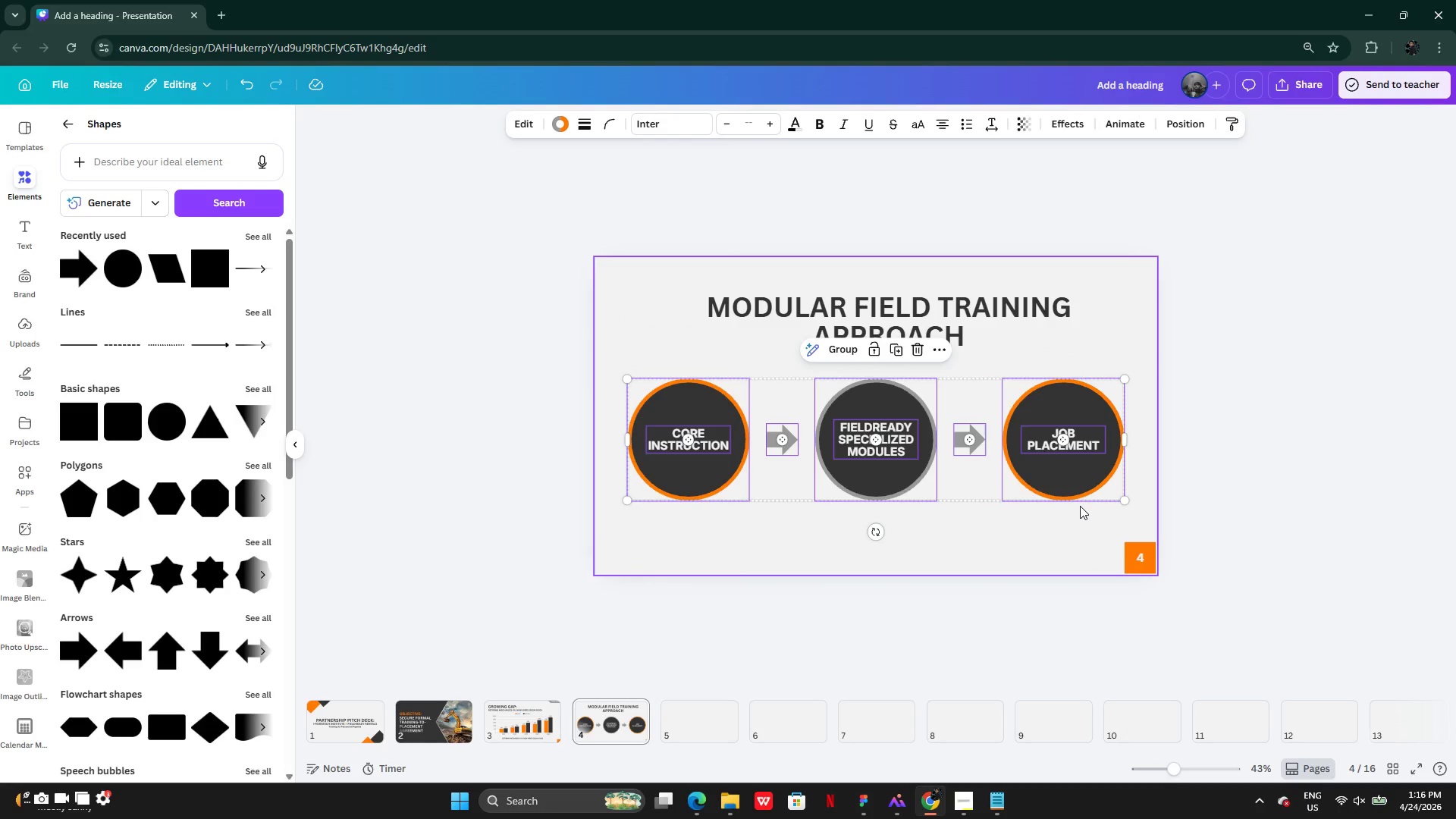 
key(ArrowDown)
 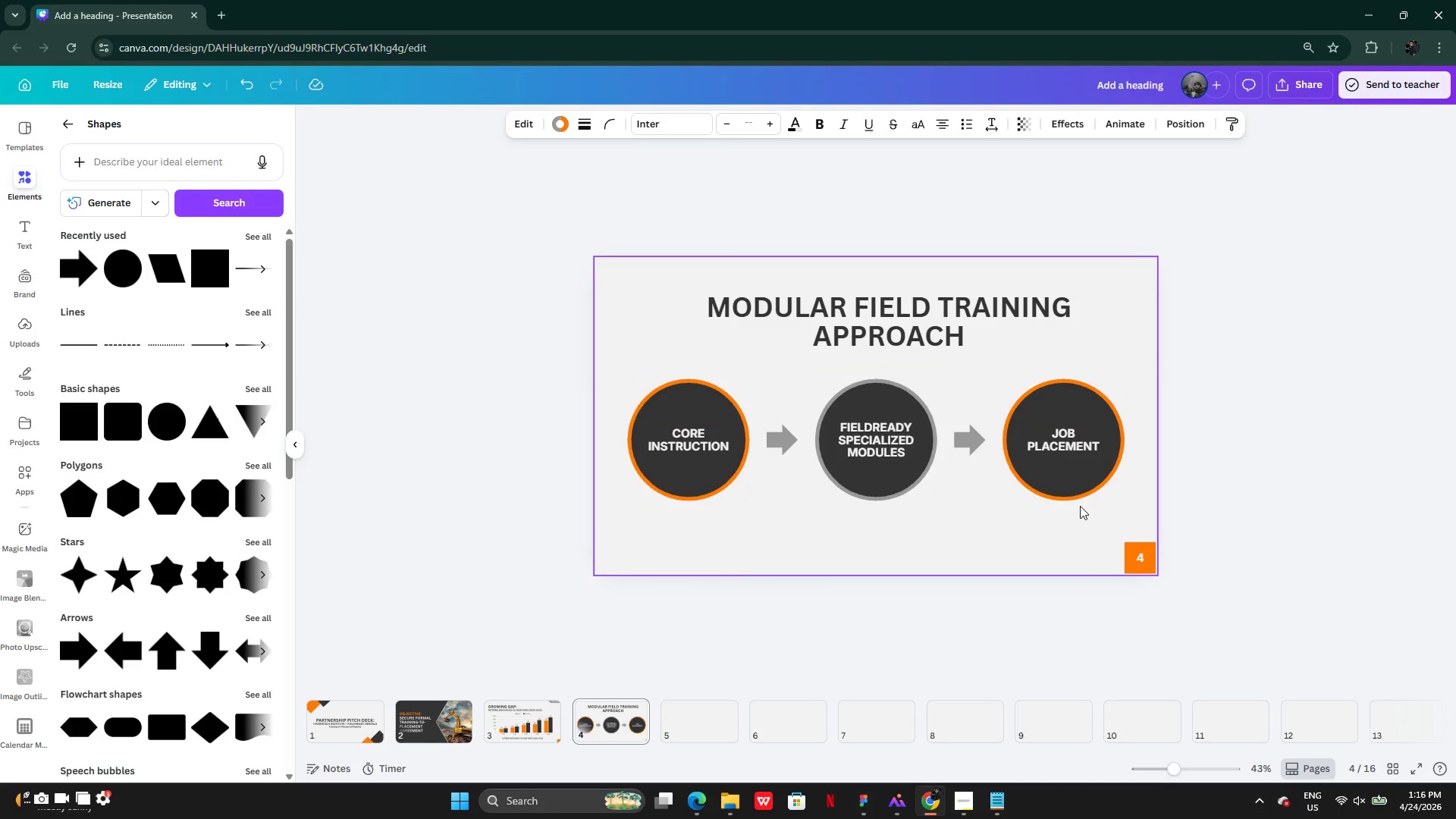 
key(ArrowDown)
 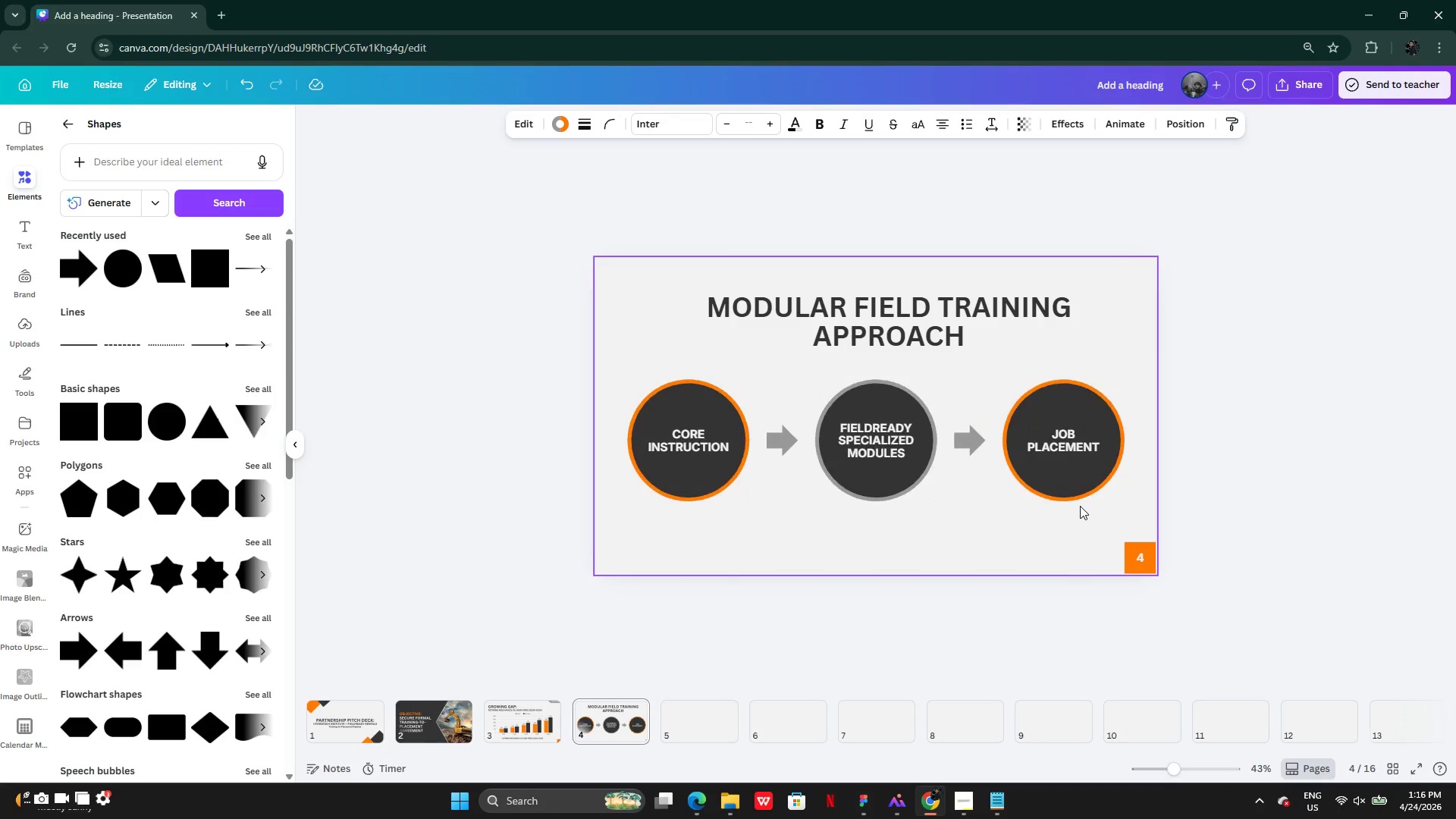 
key(ArrowDown)
 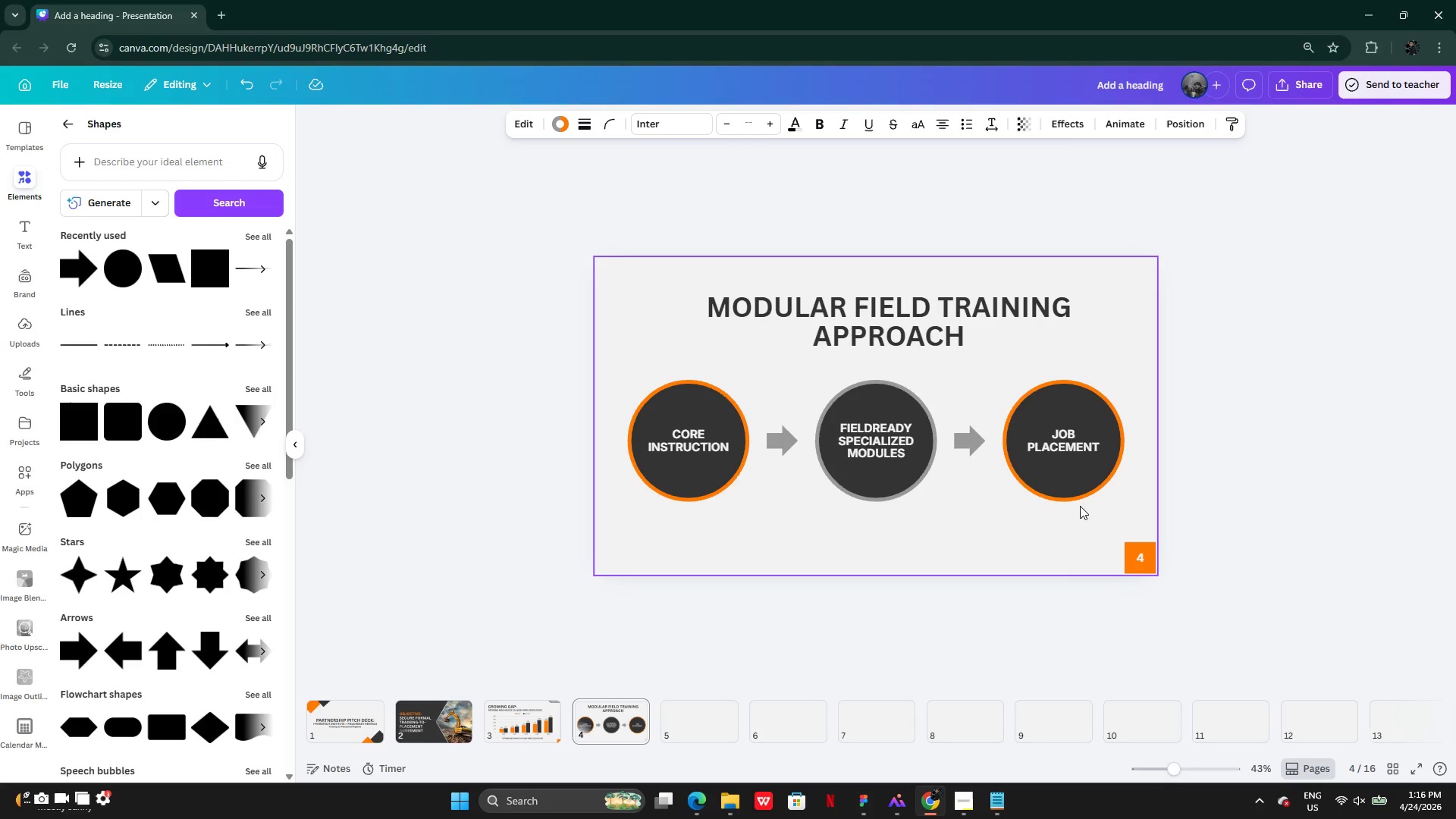 
key(ArrowDown)
 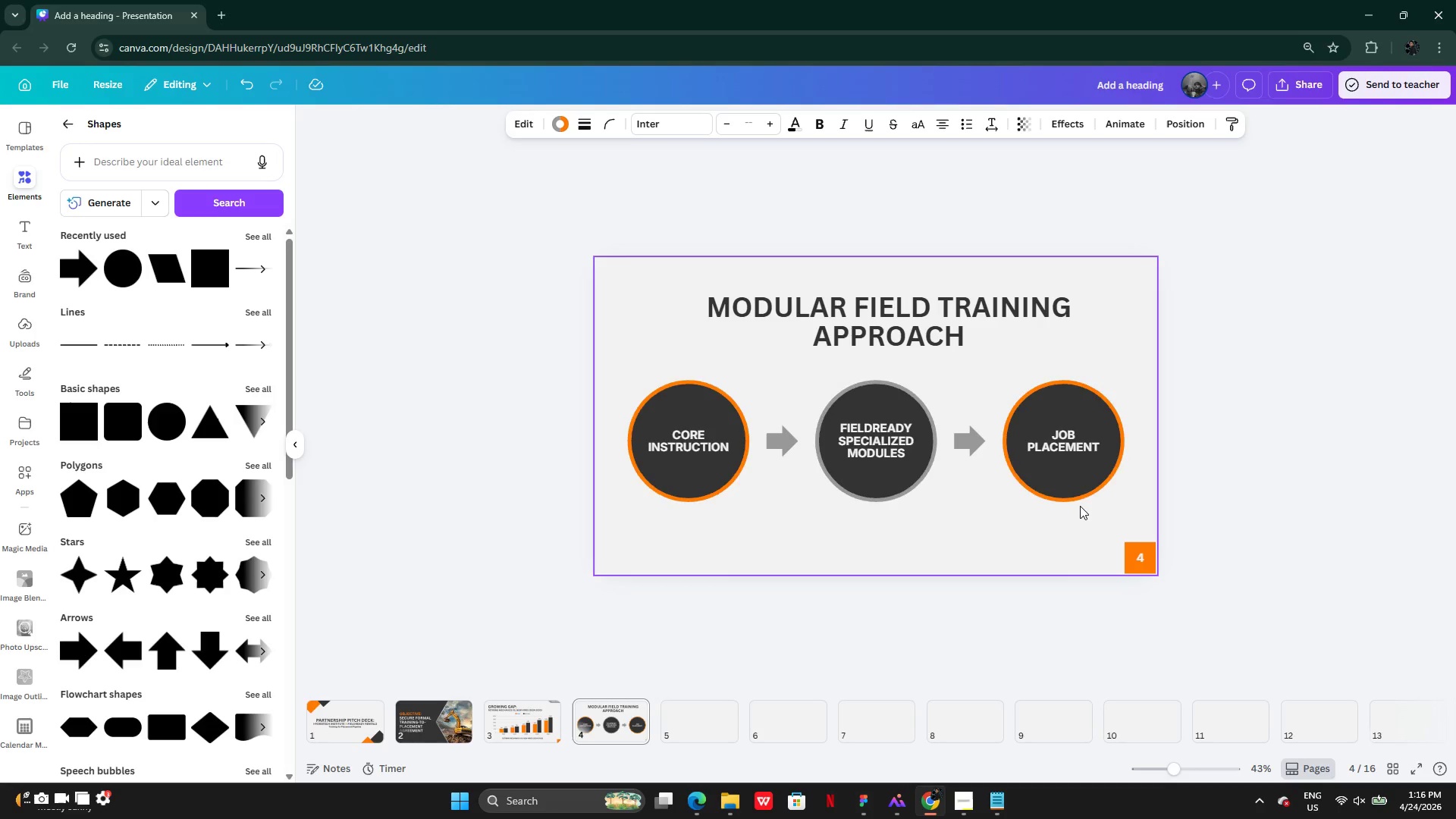 
hold_key(key=ArrowDown, duration=0.75)
 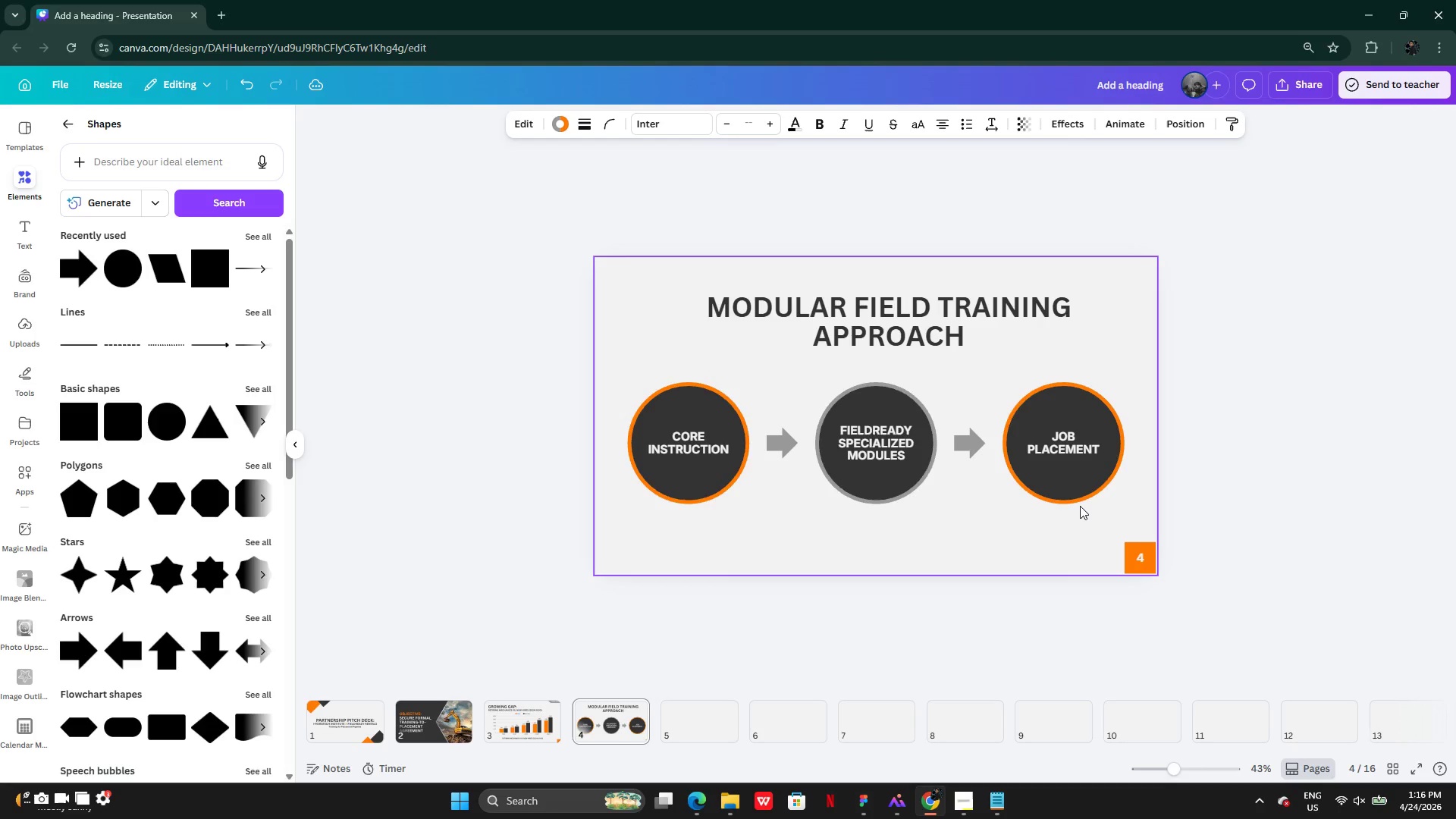 
key(ArrowUp)
 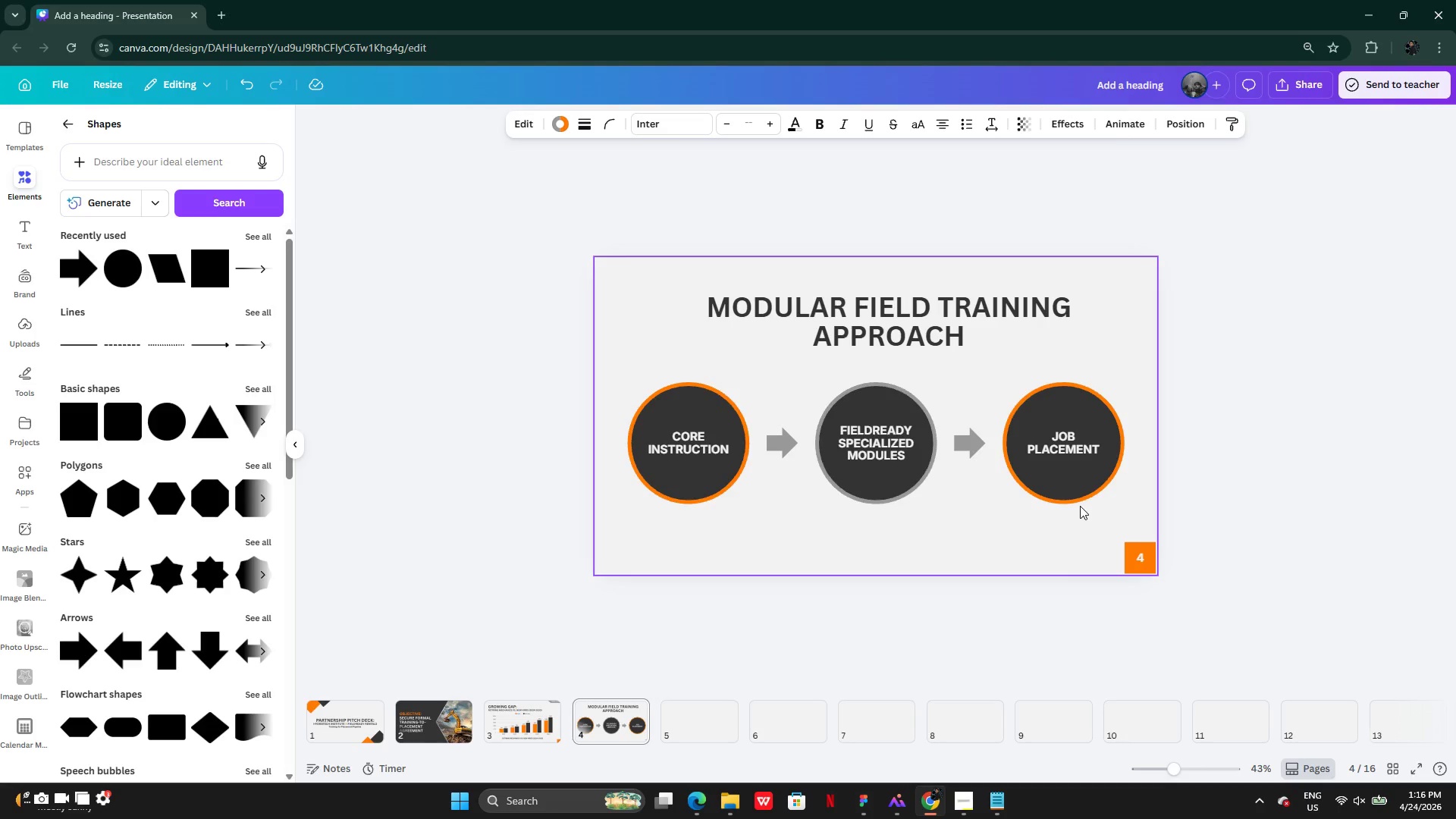 
key(ArrowUp)
 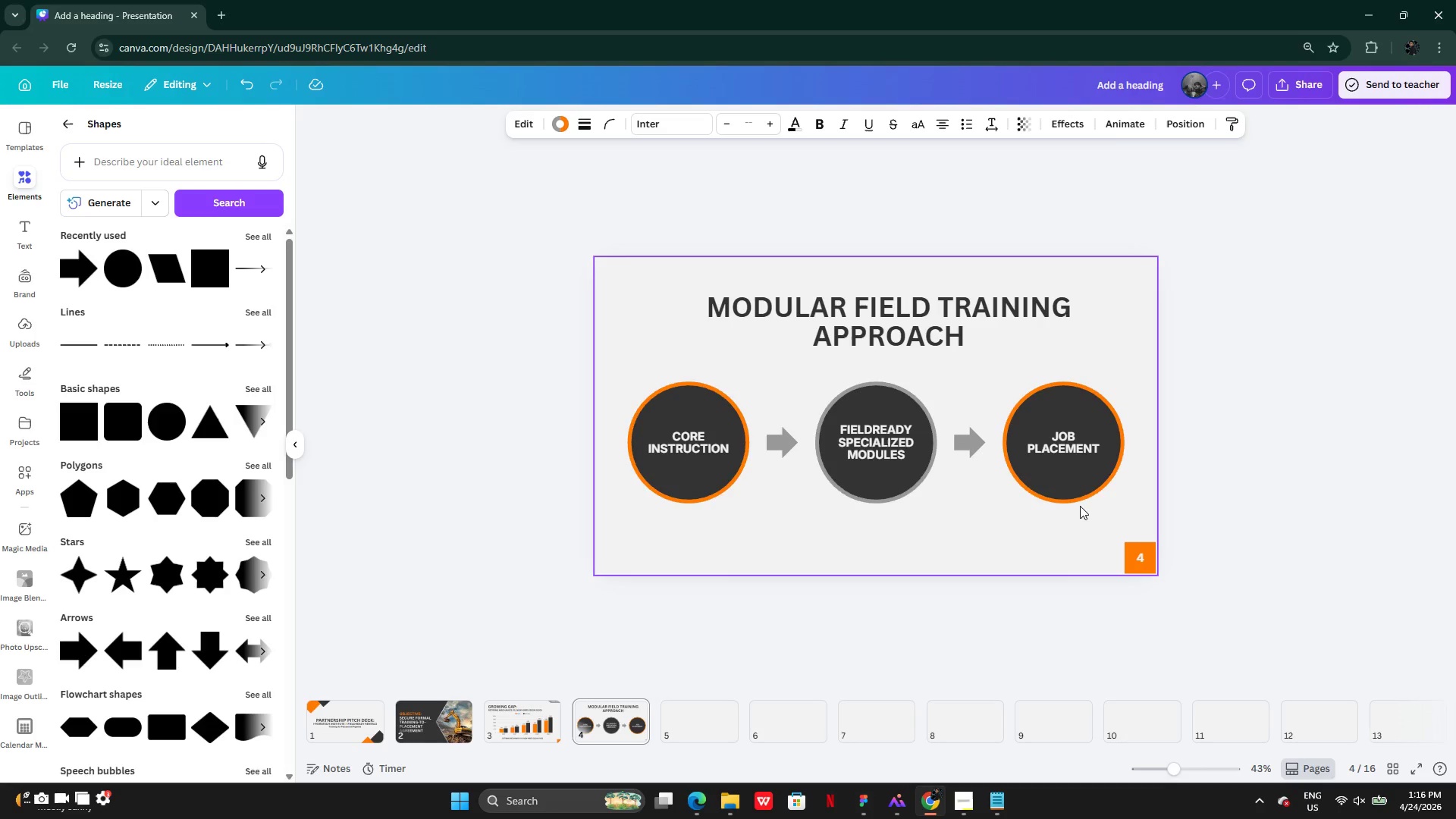 
key(ArrowUp)
 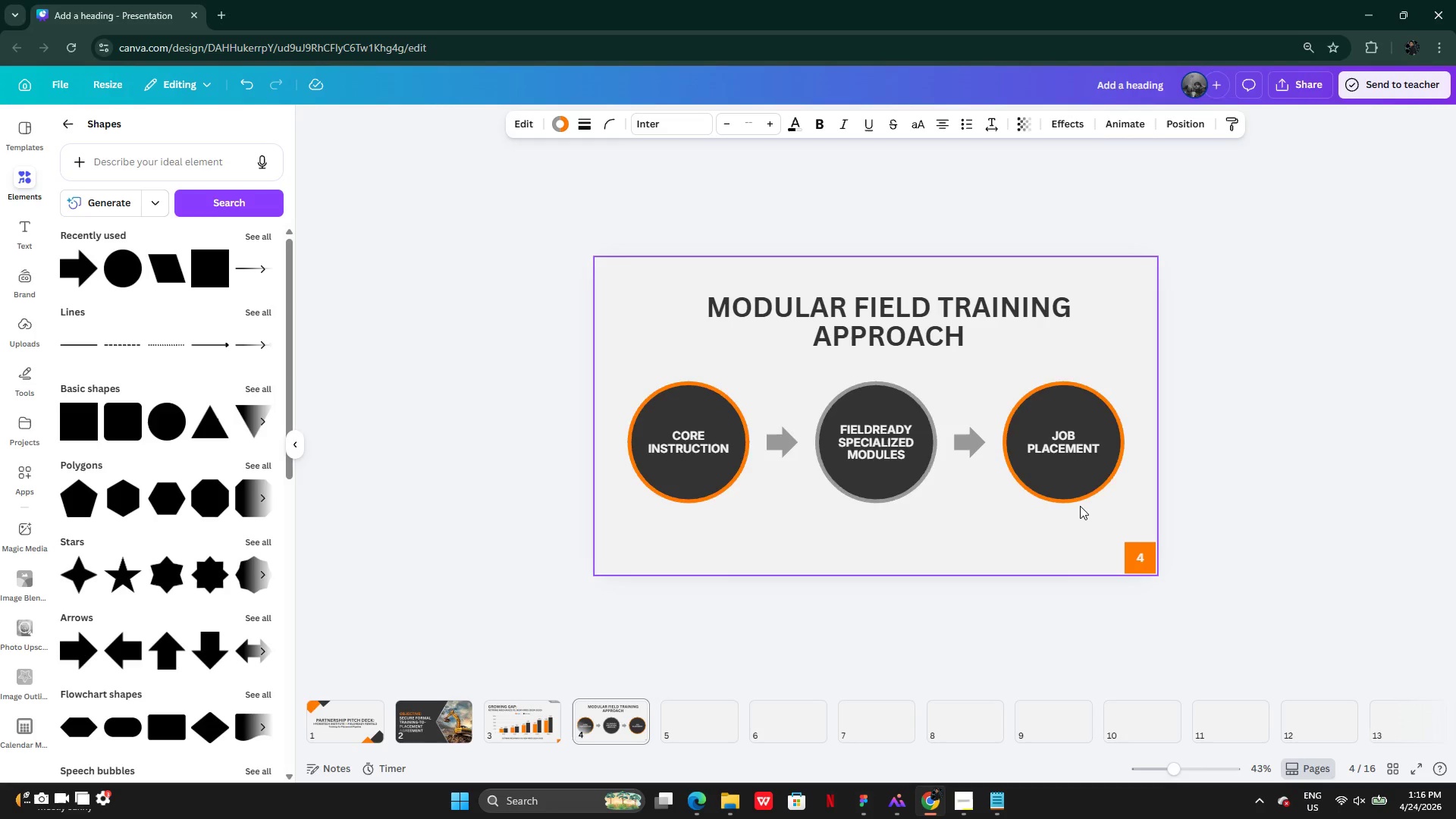 
key(ArrowUp)
 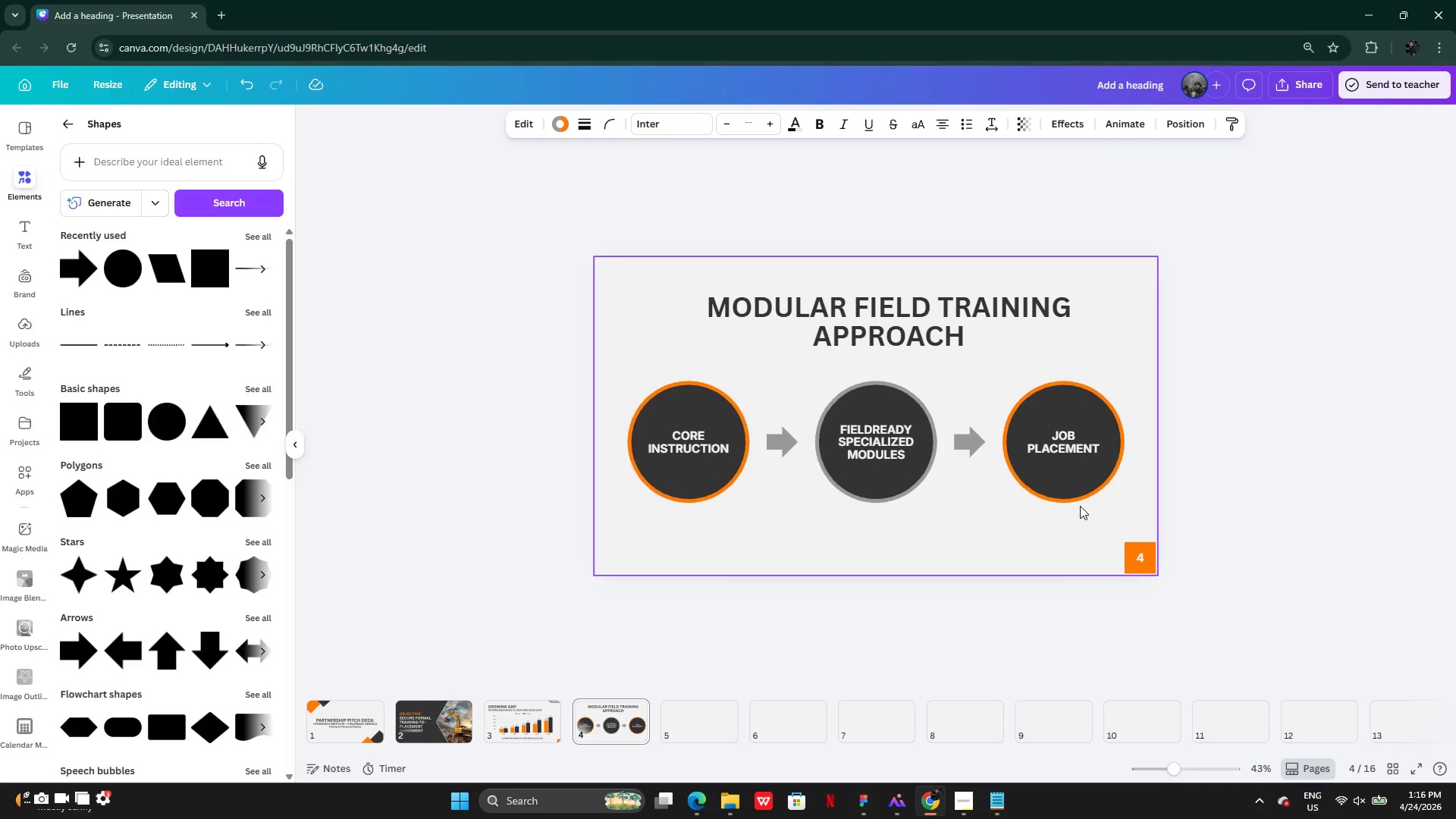 
hold_key(key=ArrowUp, duration=0.73)
 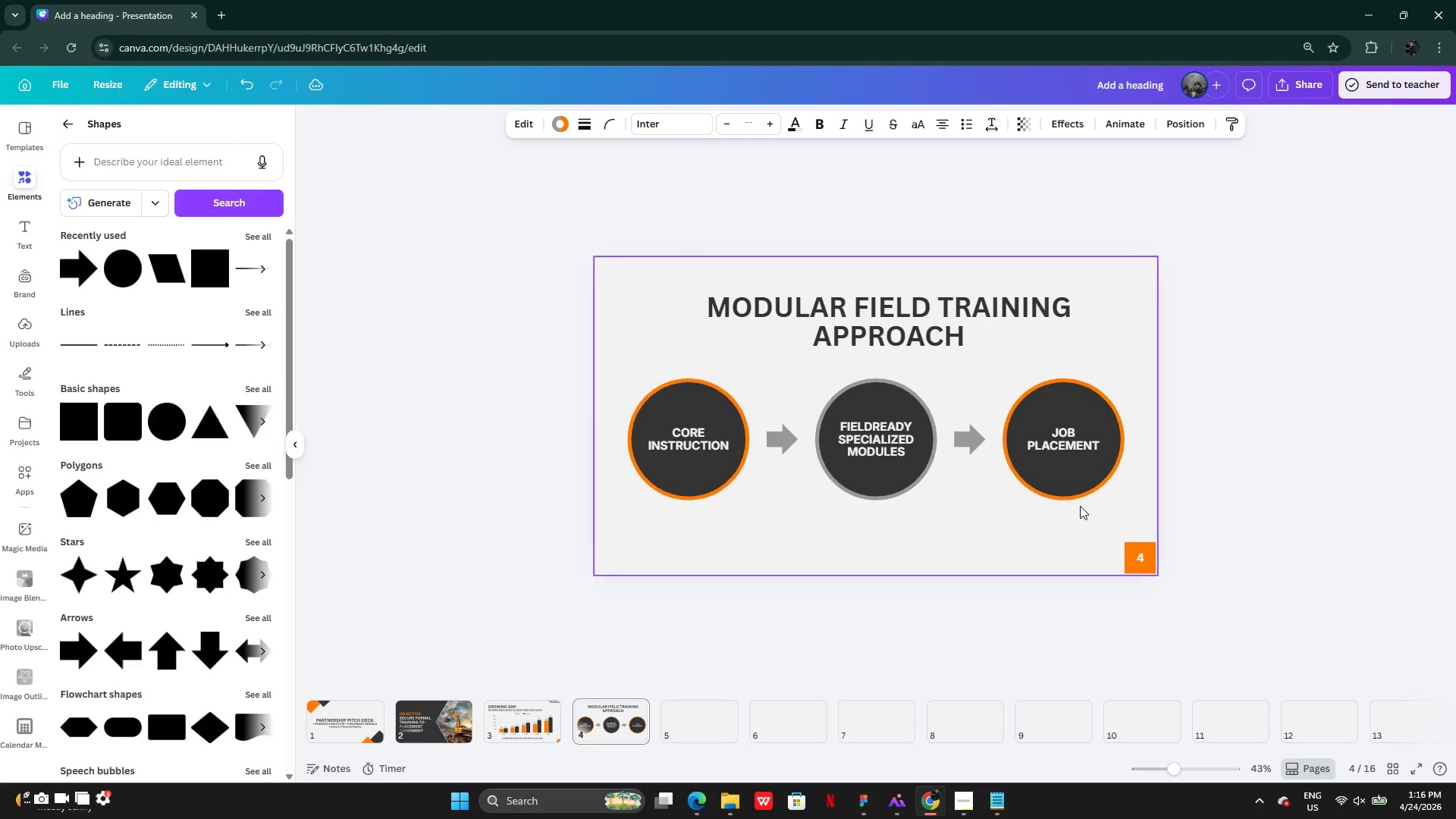 
key(ArrowUp)
 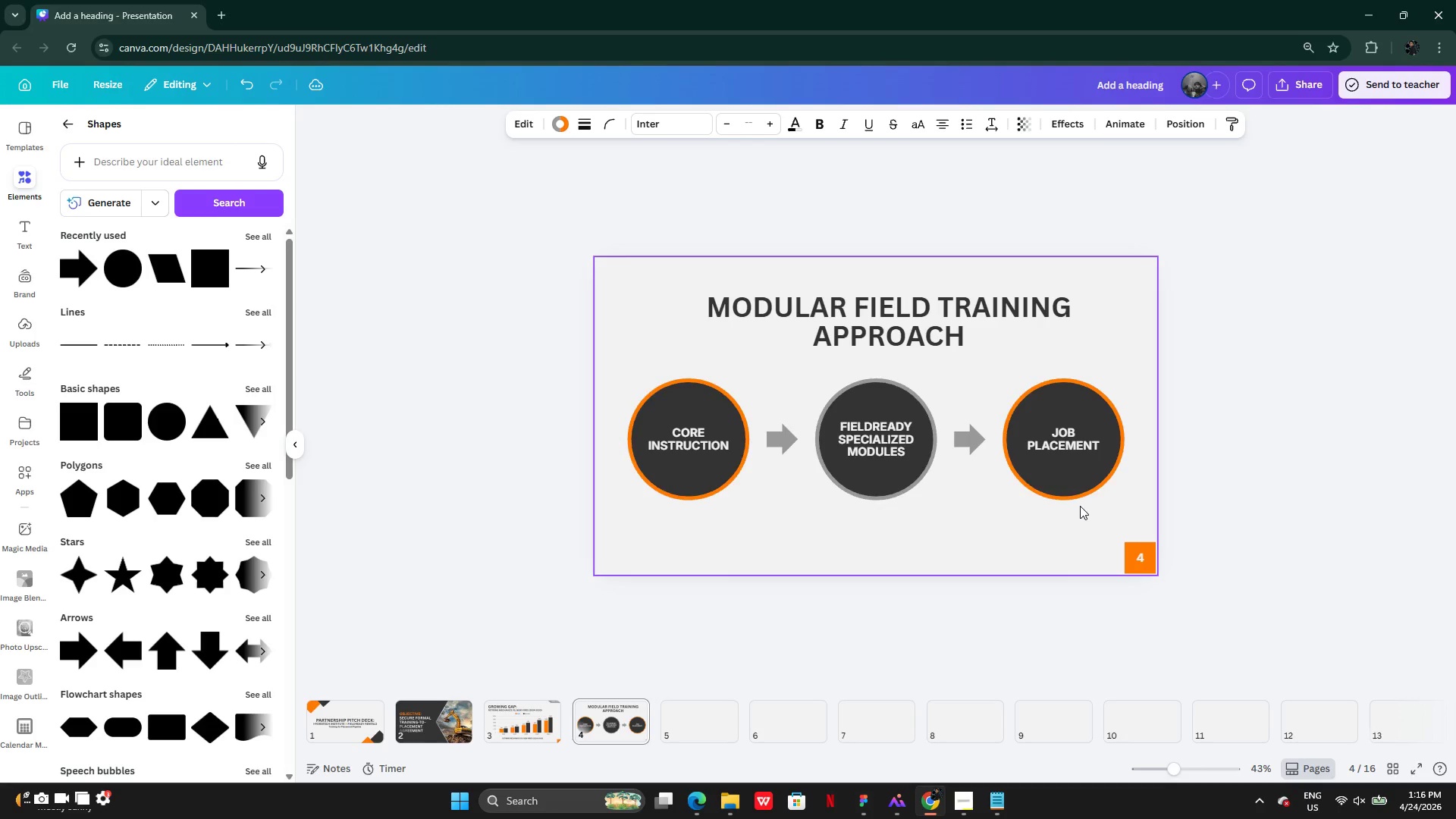 
key(ArrowUp)
 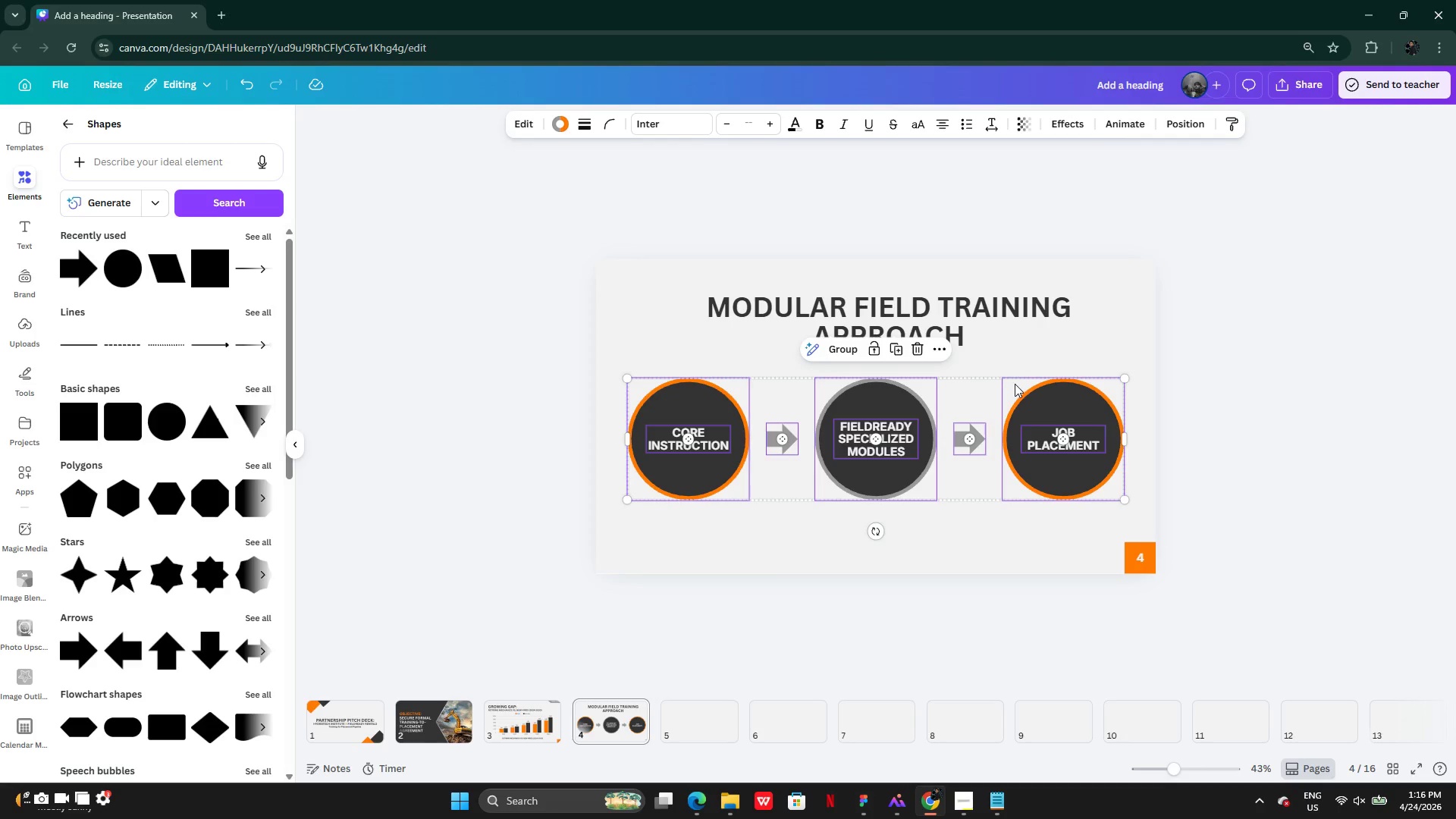 
left_click([954, 324])
 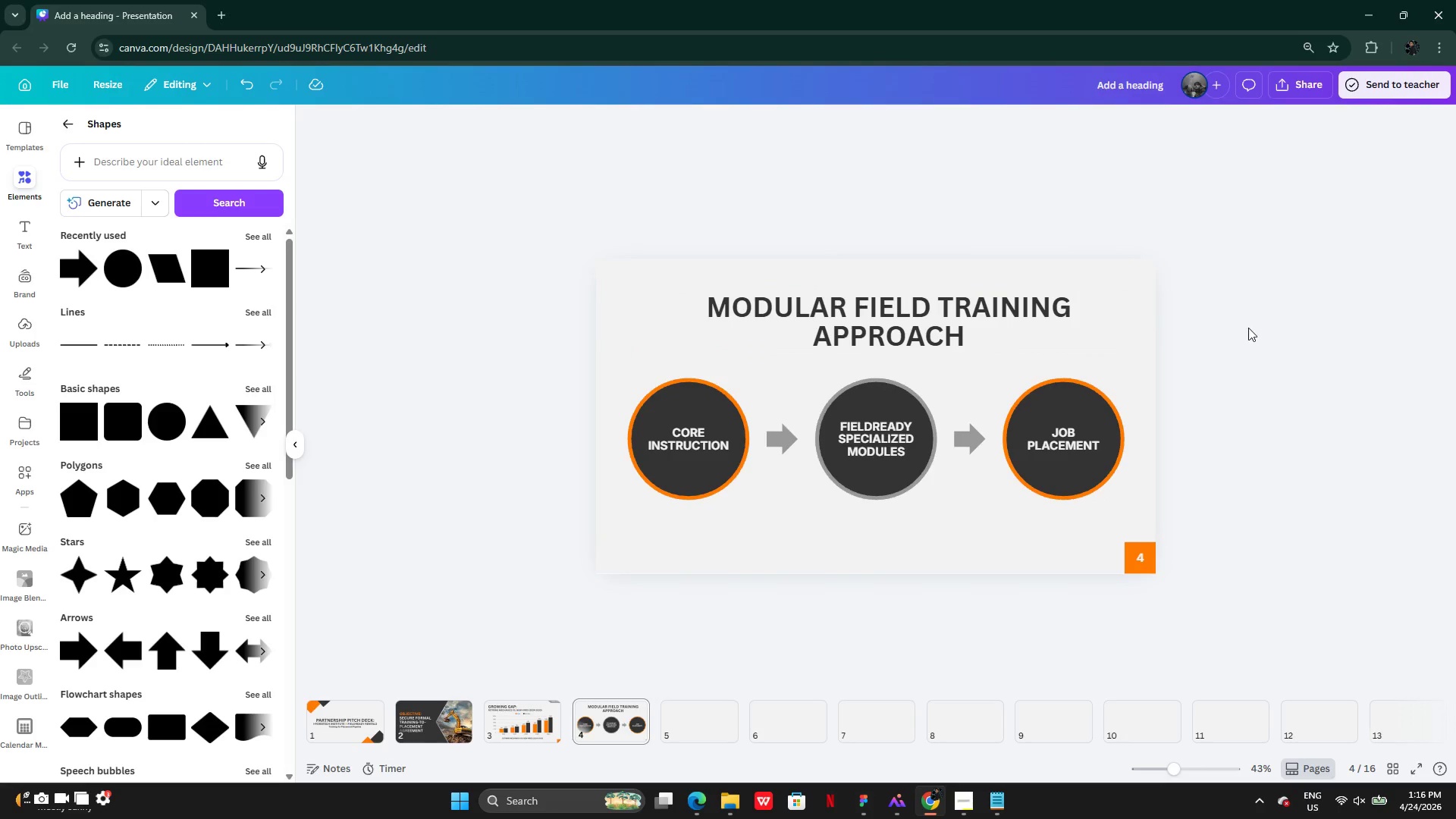 
left_click([1115, 334])
 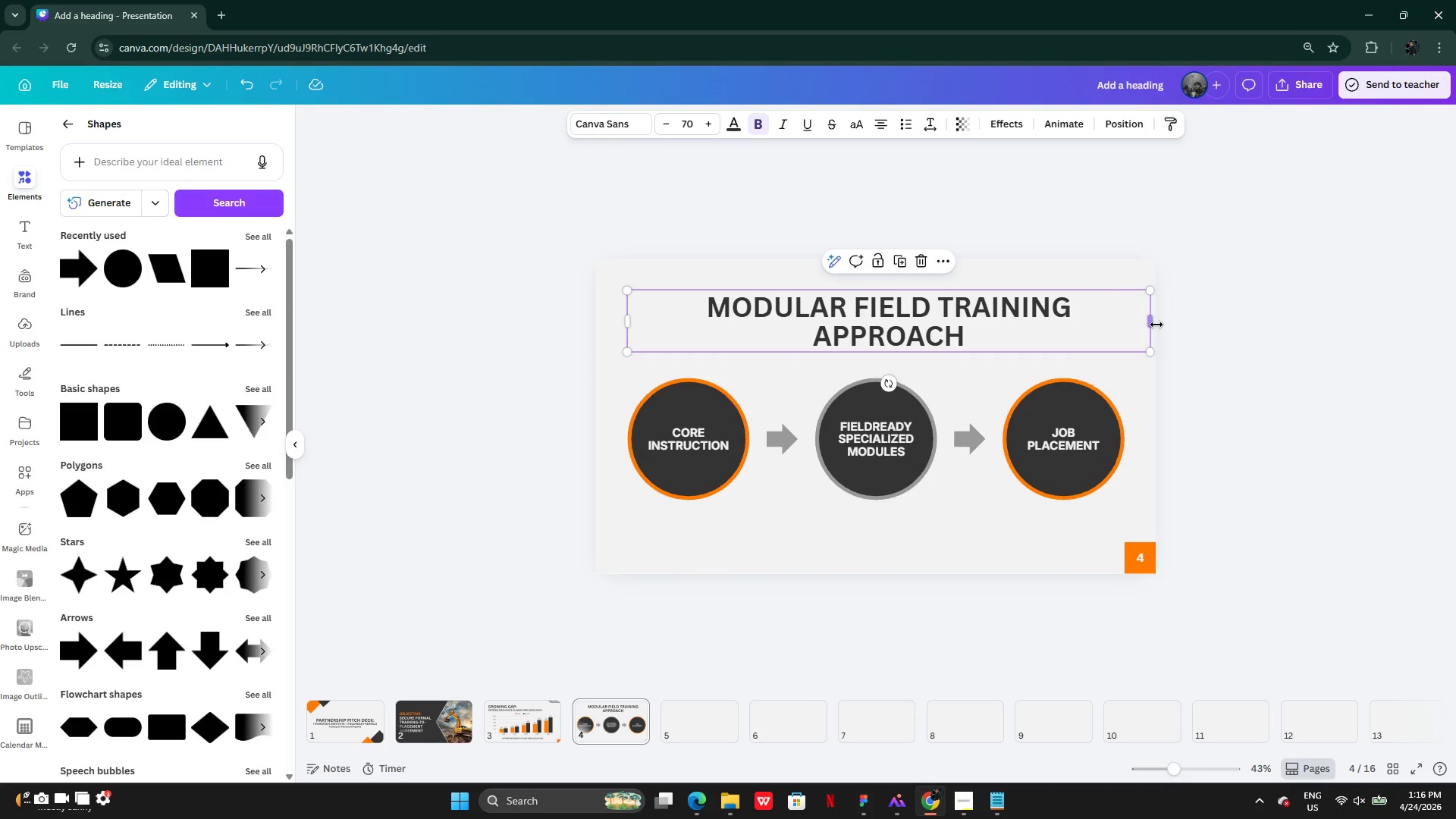 
left_click_drag(start_coordinate=[1152, 323], to_coordinate=[1126, 323])
 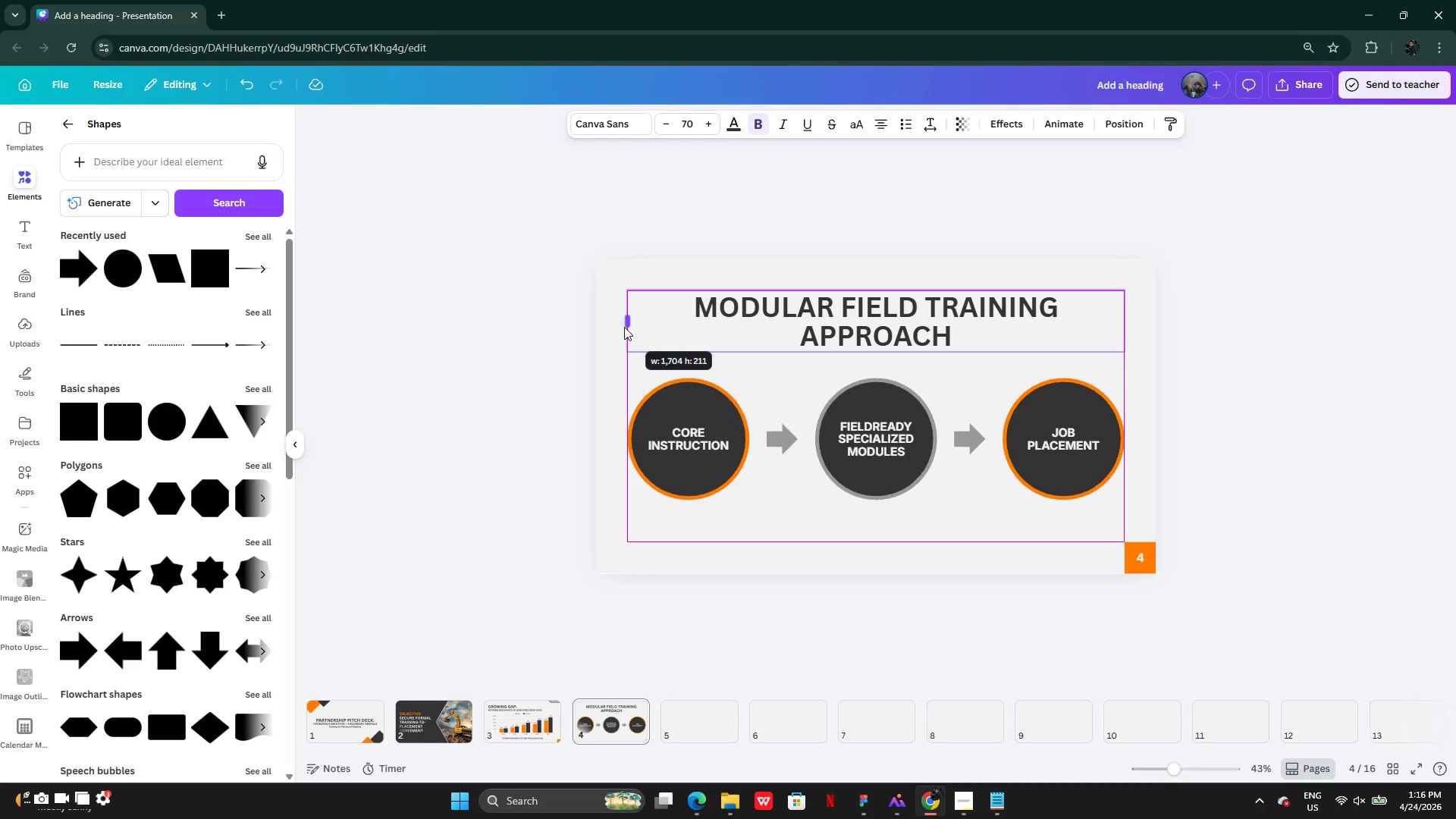 
left_click([507, 346])
 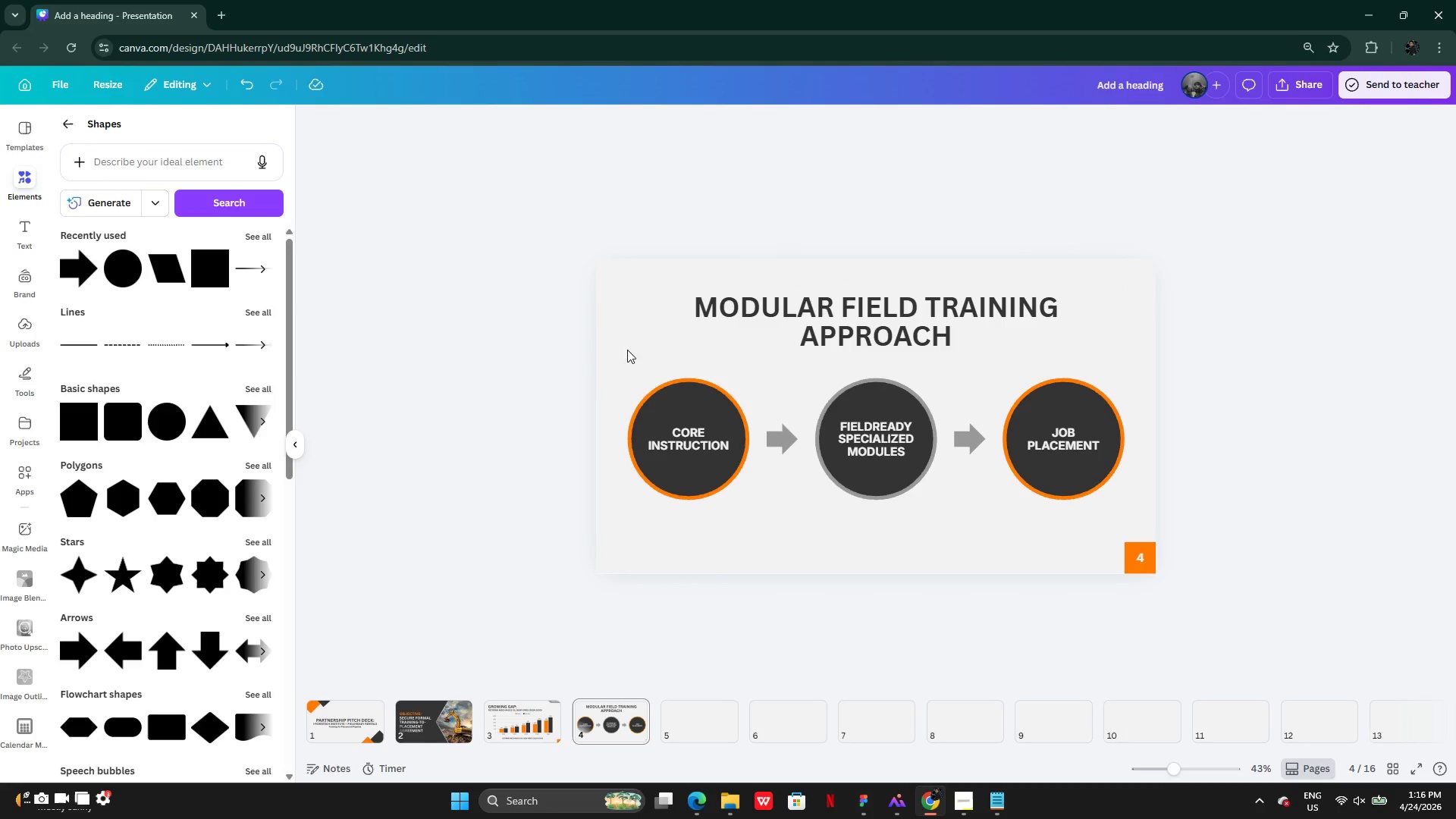 
left_click([886, 329])
 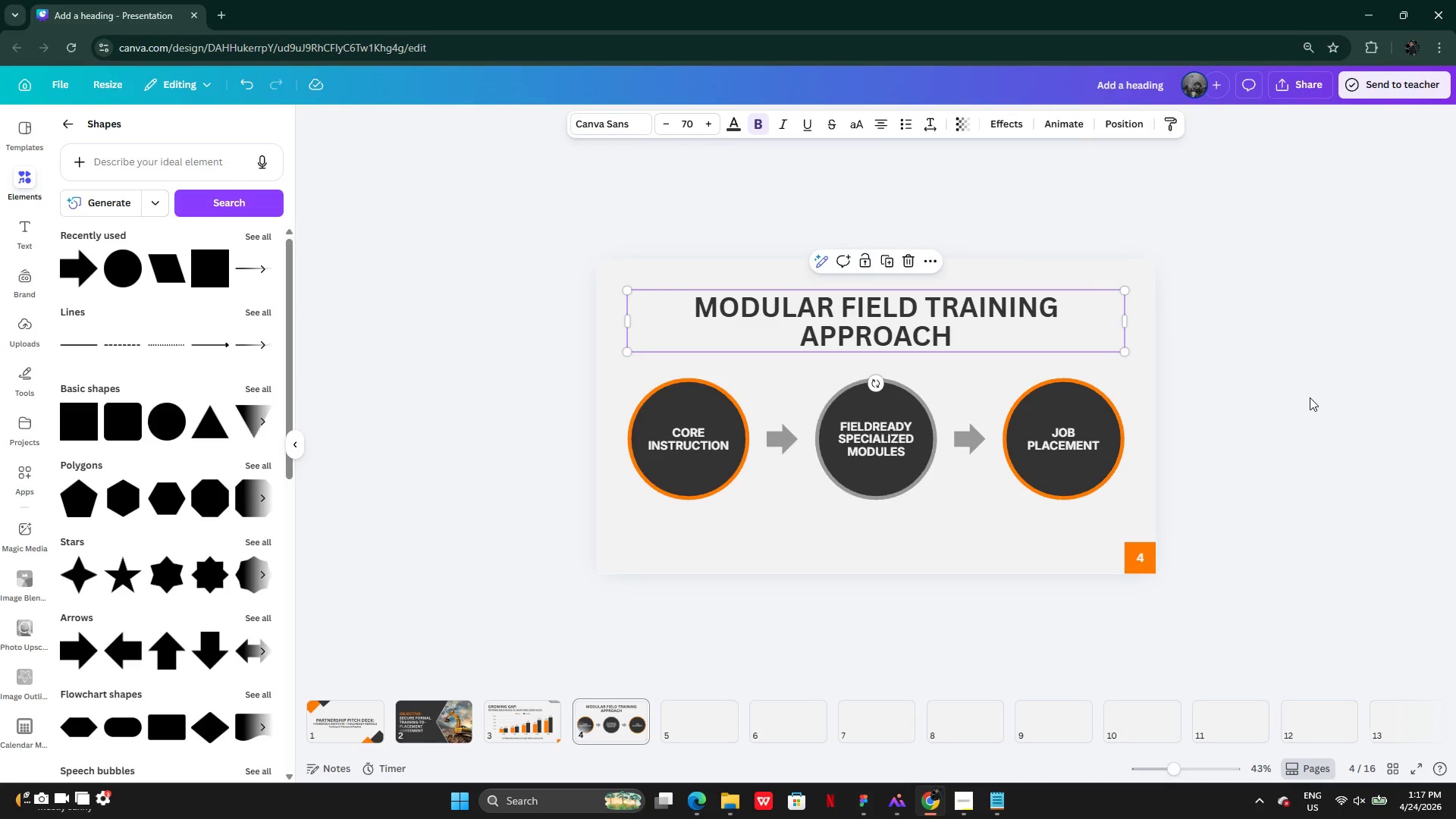 
left_click([1310, 397])
 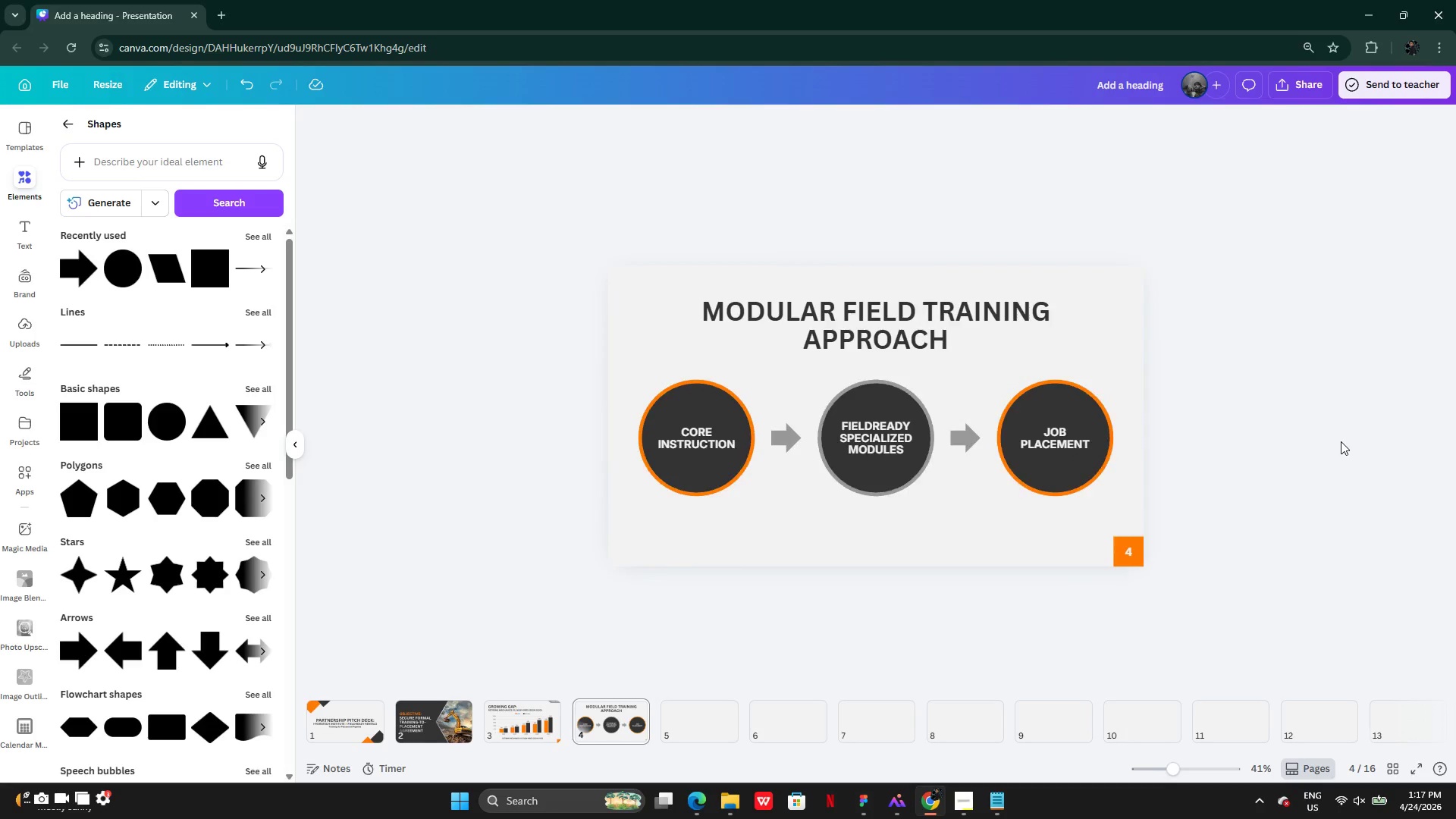 
wait(6.48)
 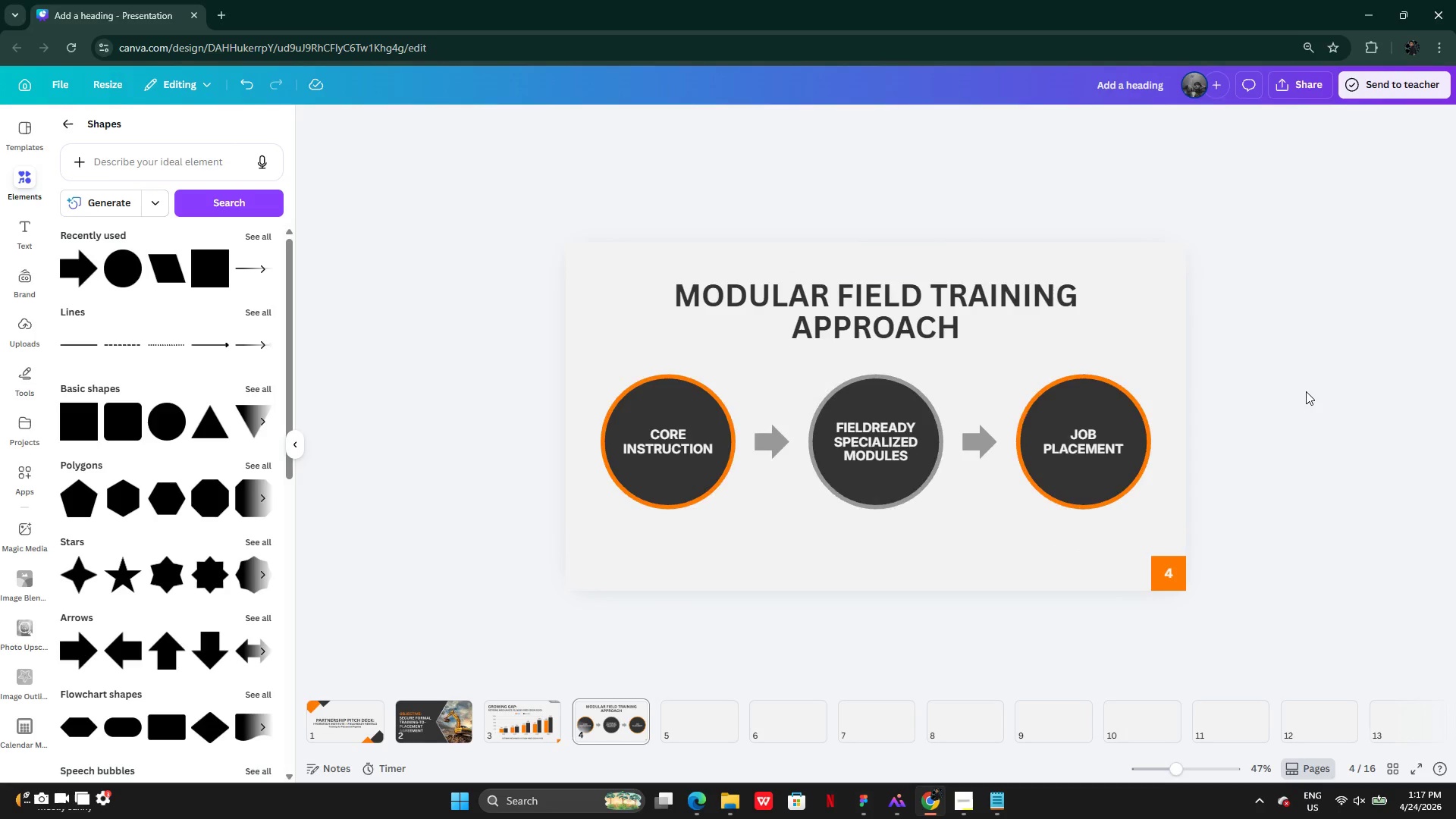 
left_click([508, 720])
 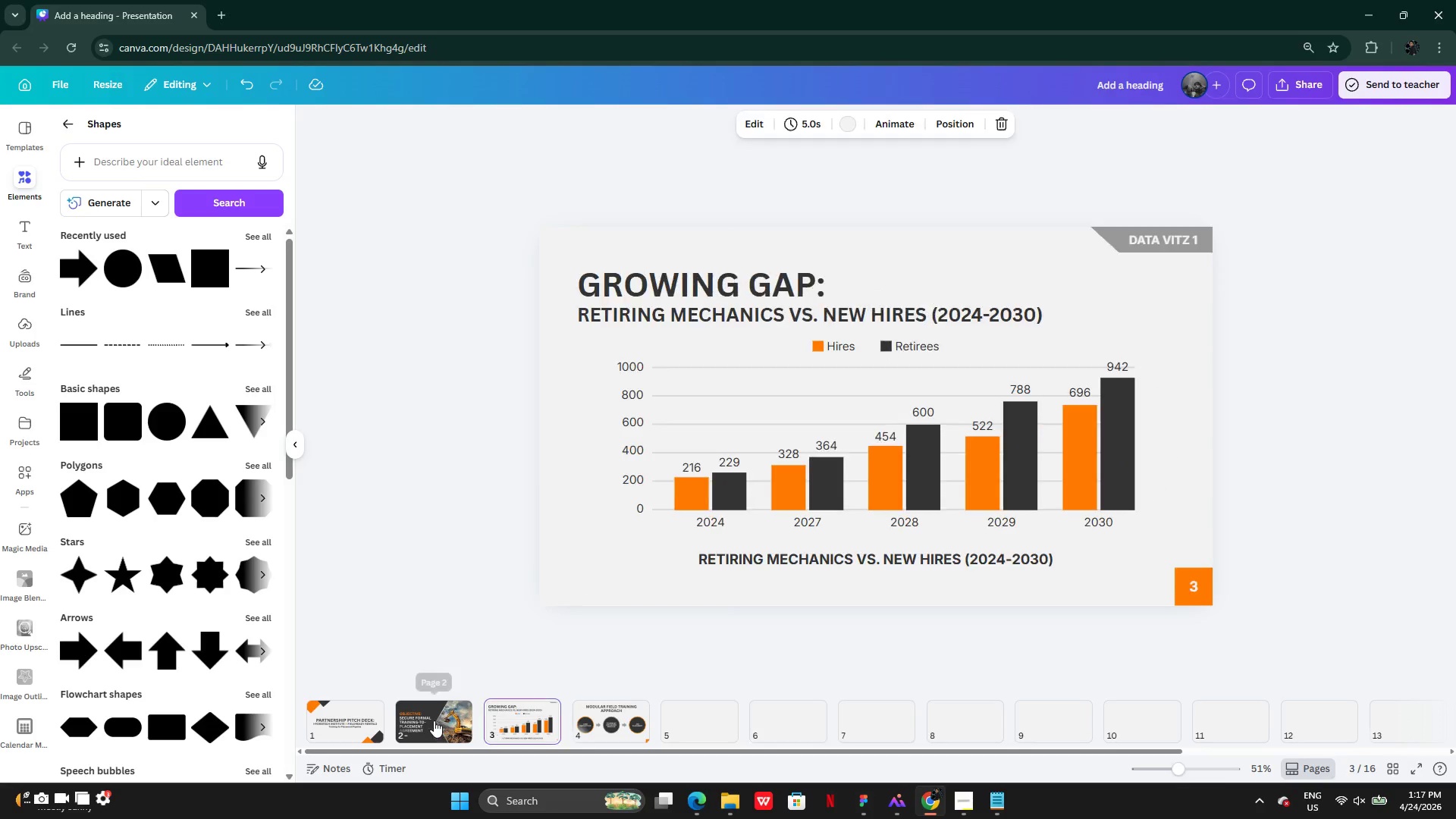 
left_click([434, 720])
 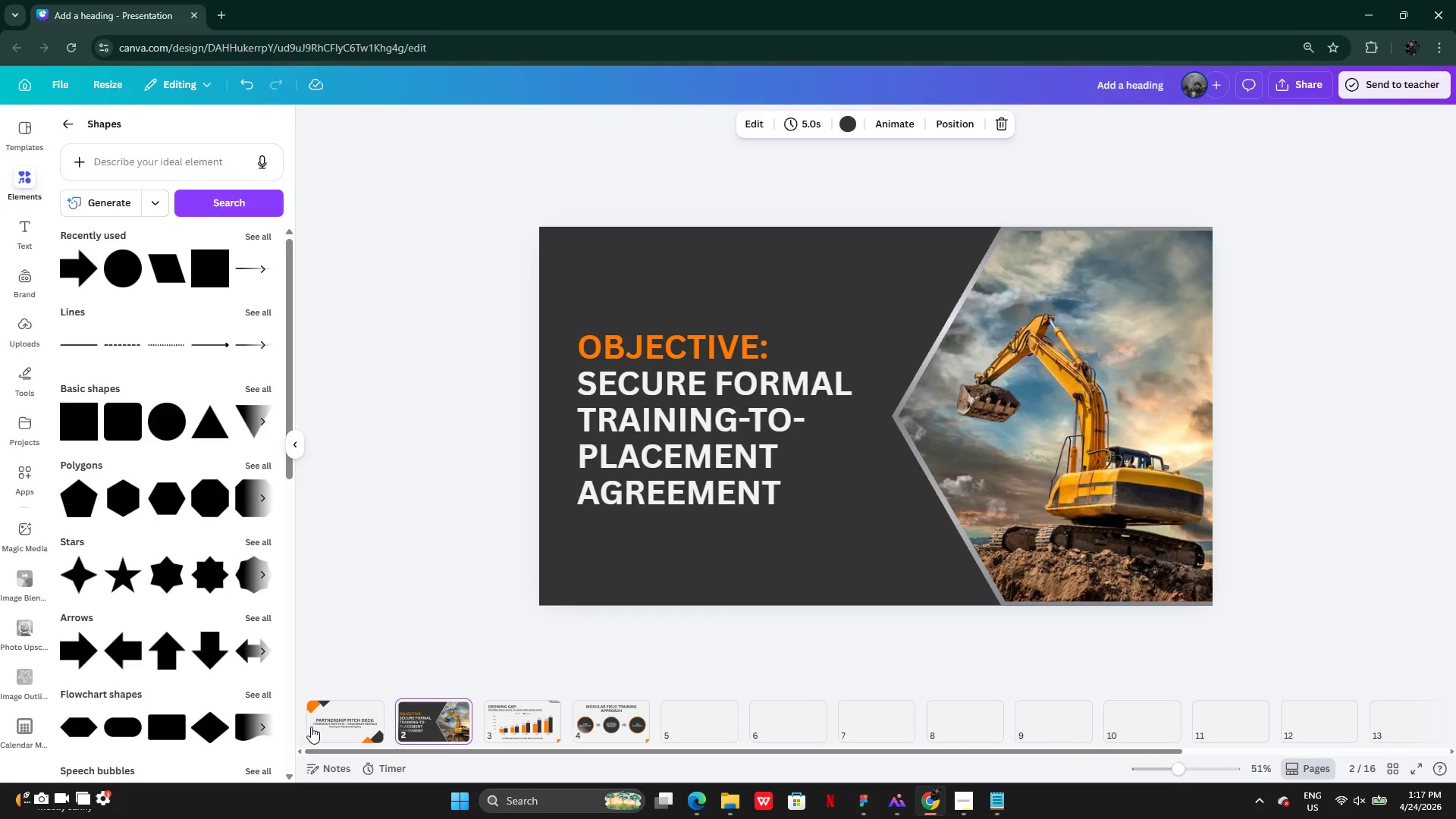 
left_click([325, 722])
 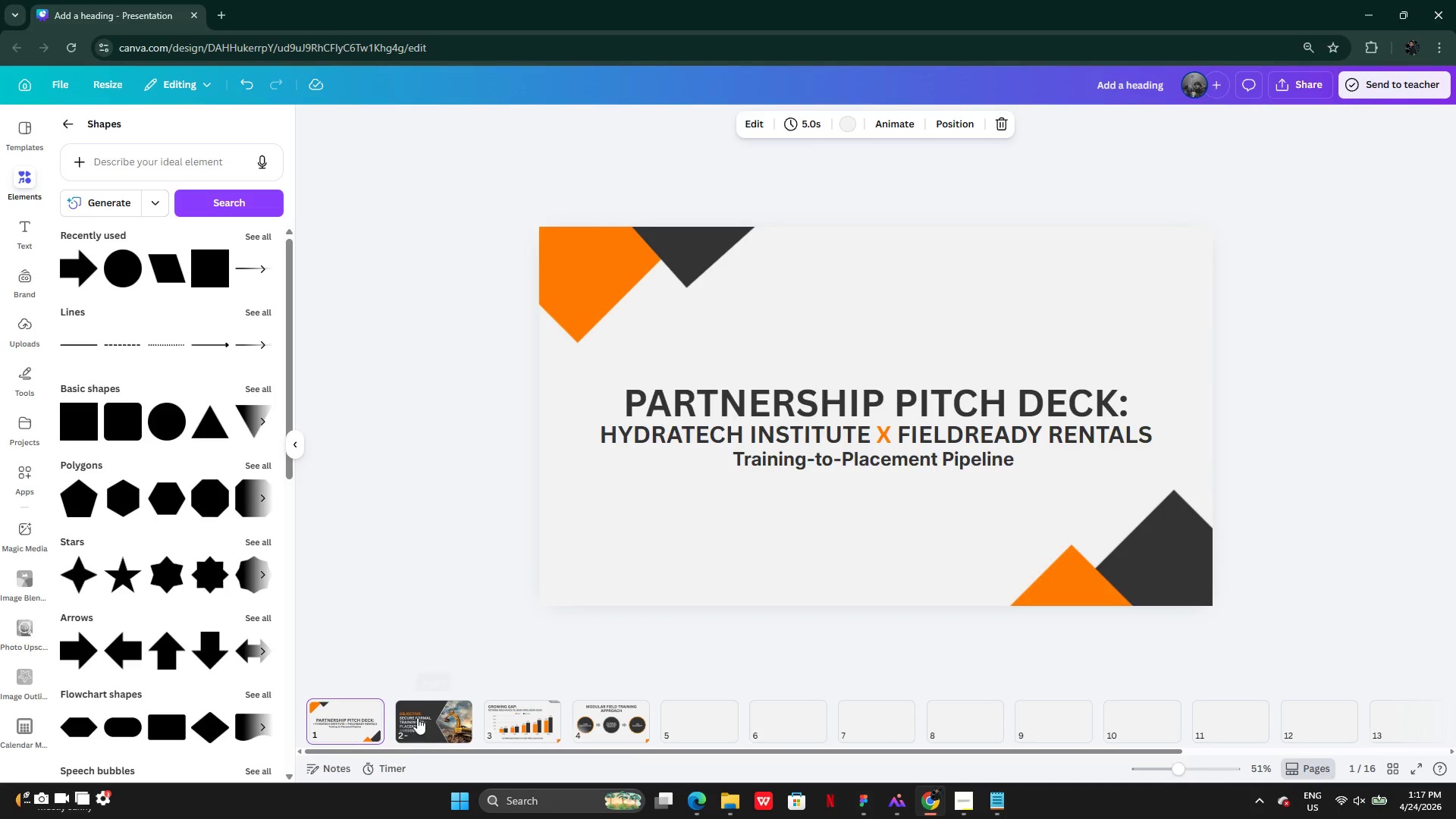 
left_click([417, 717])
 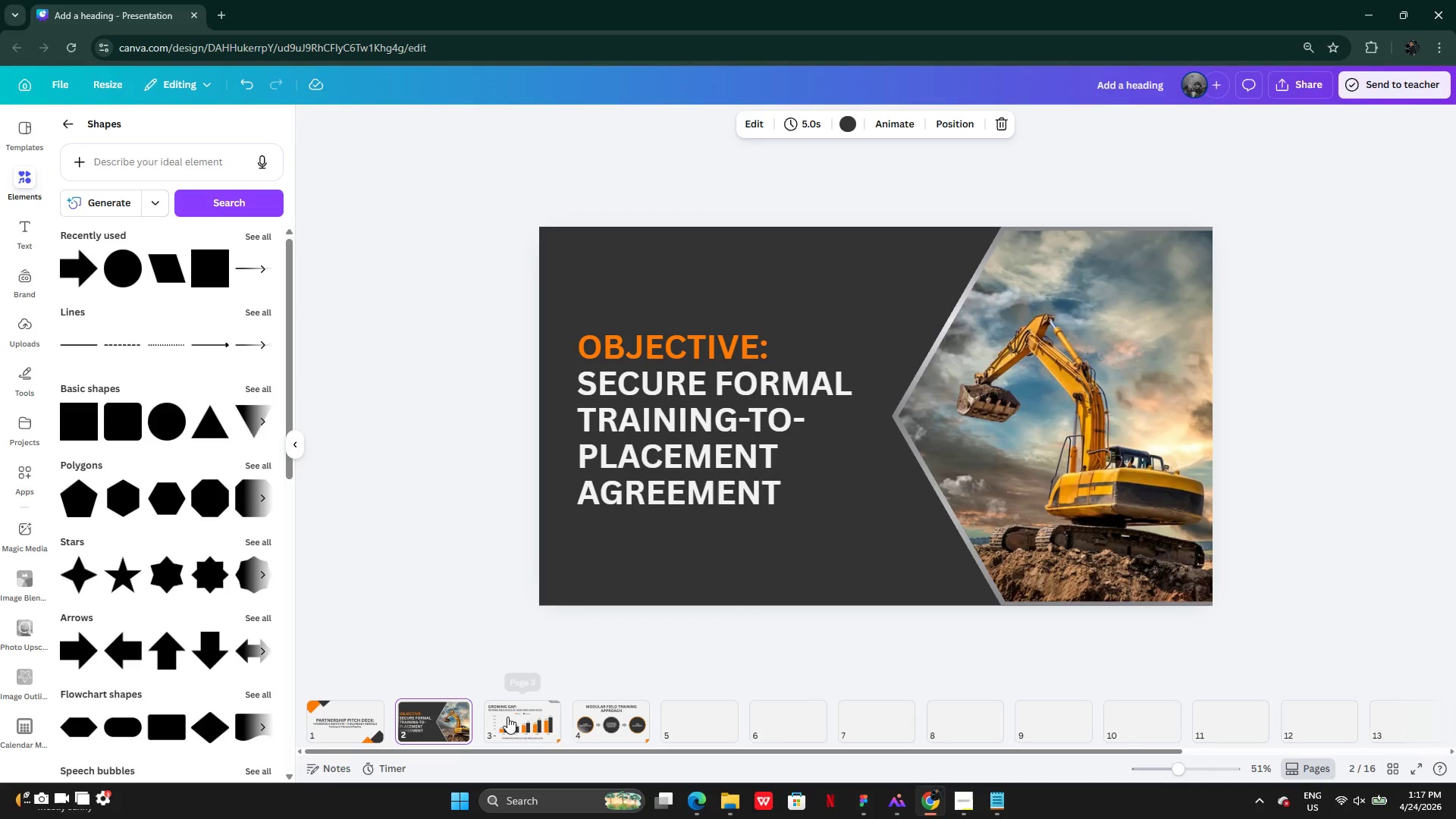 
left_click([512, 717])
 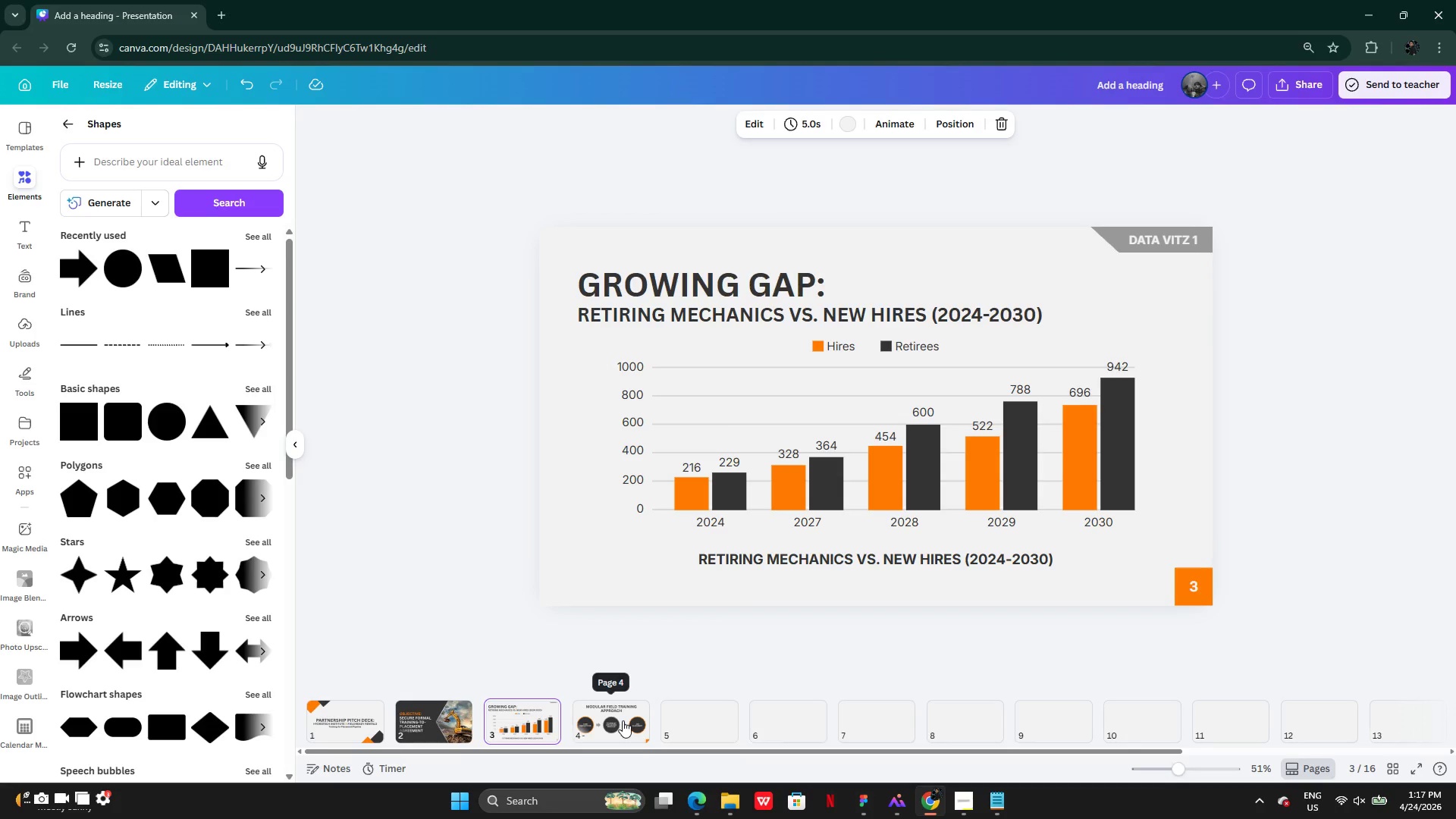 
left_click([623, 720])
 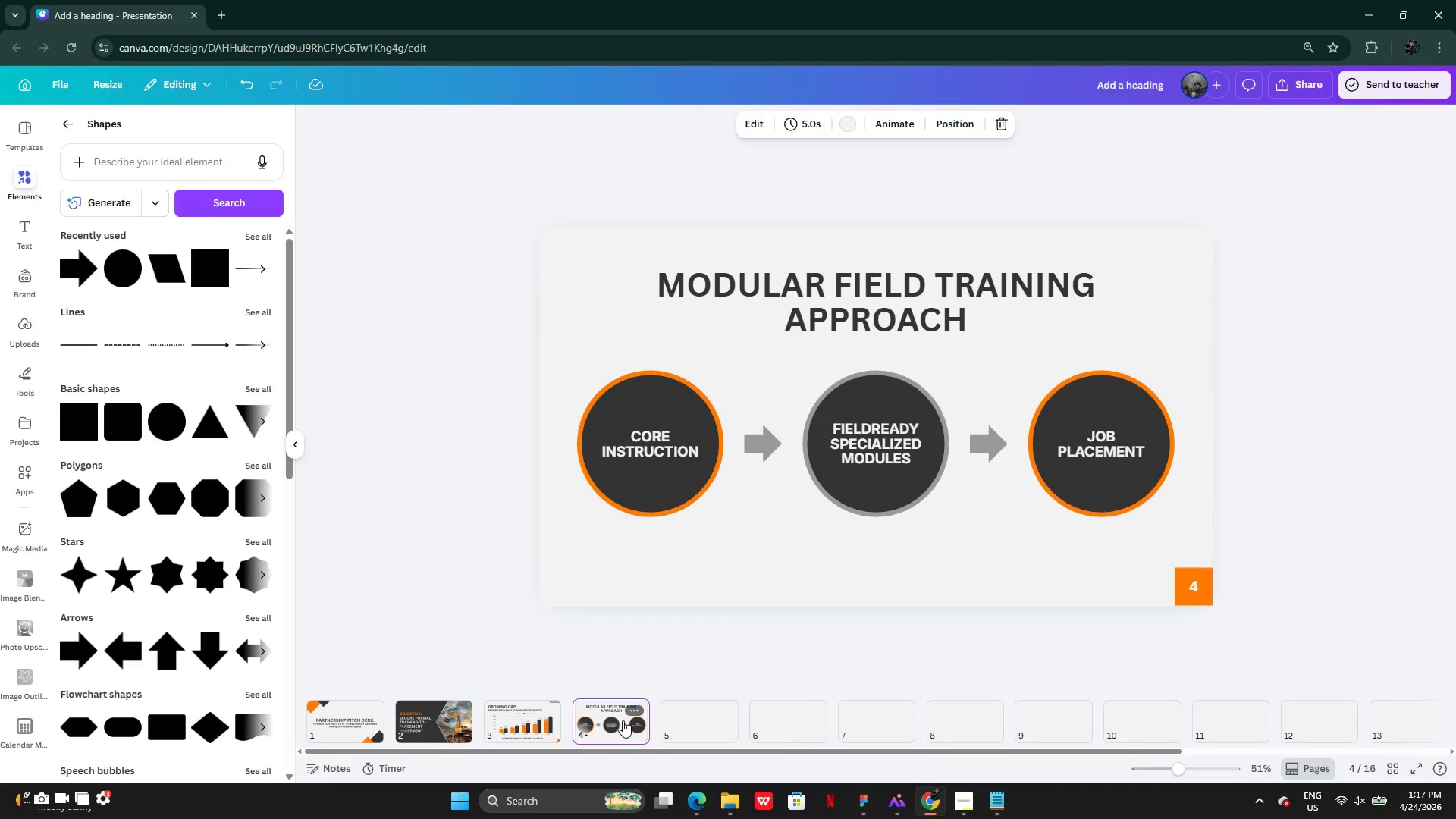 
left_click([541, 733])
 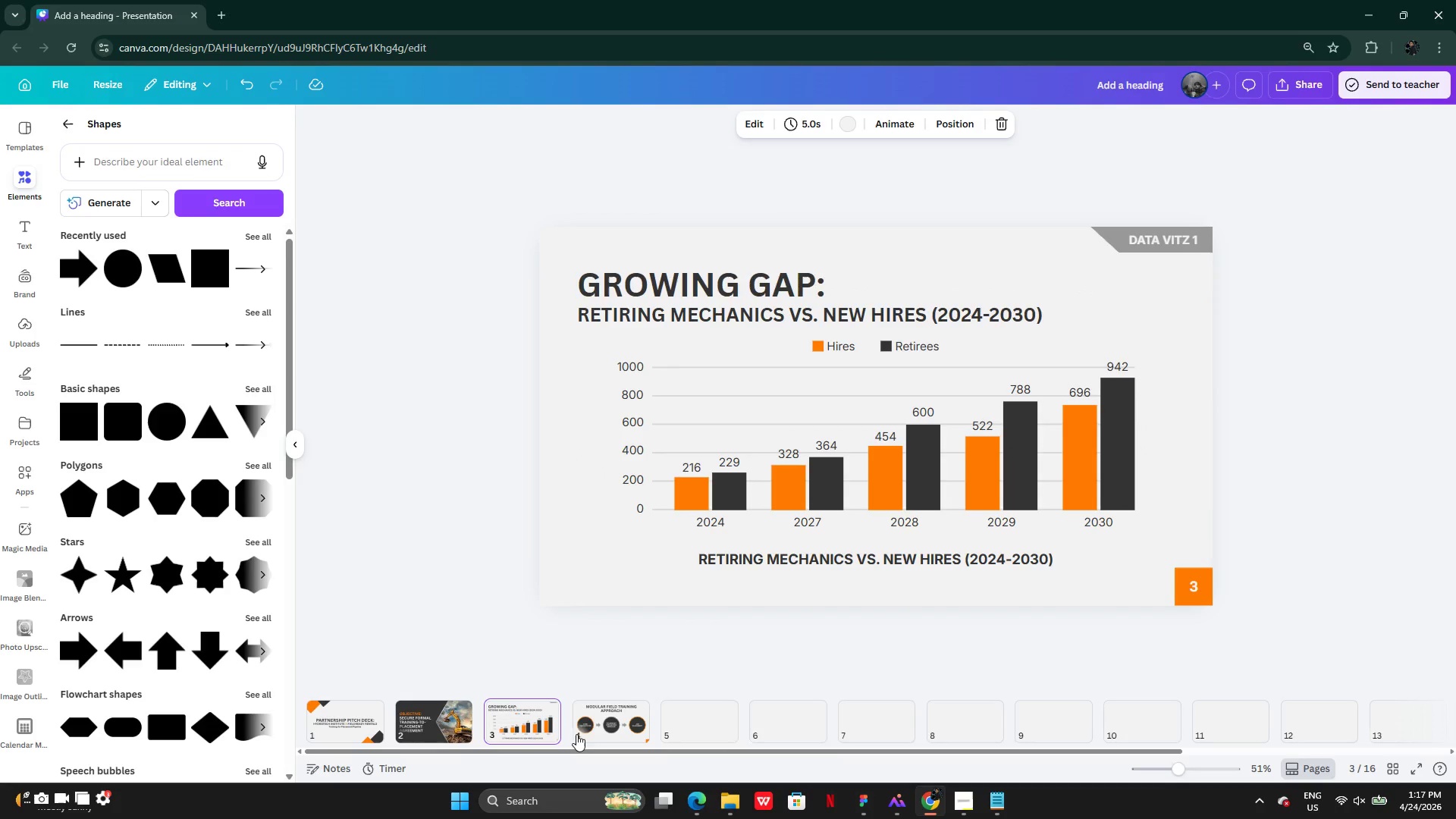 
left_click([598, 734])
 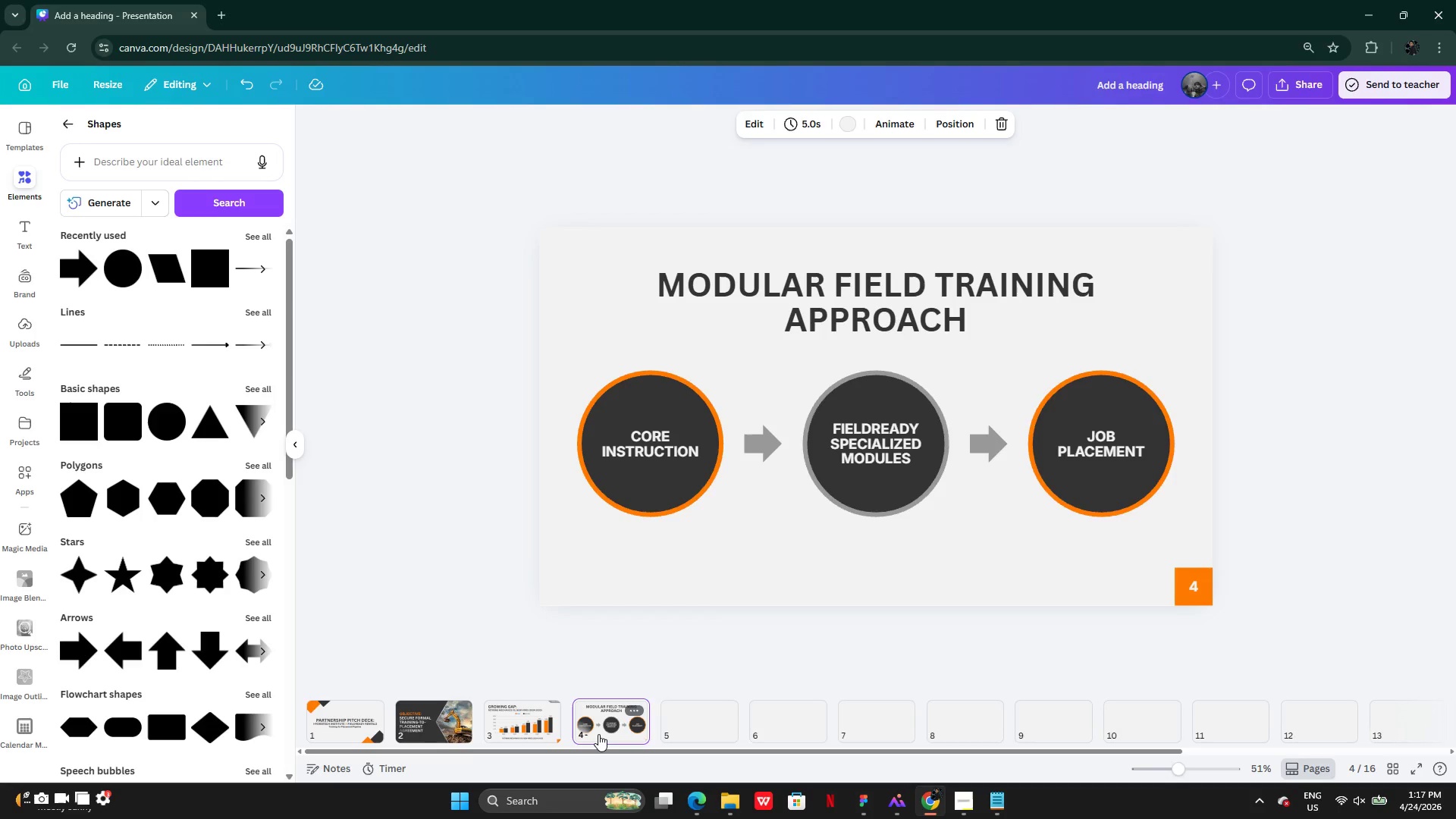 
mouse_move([668, 738])
 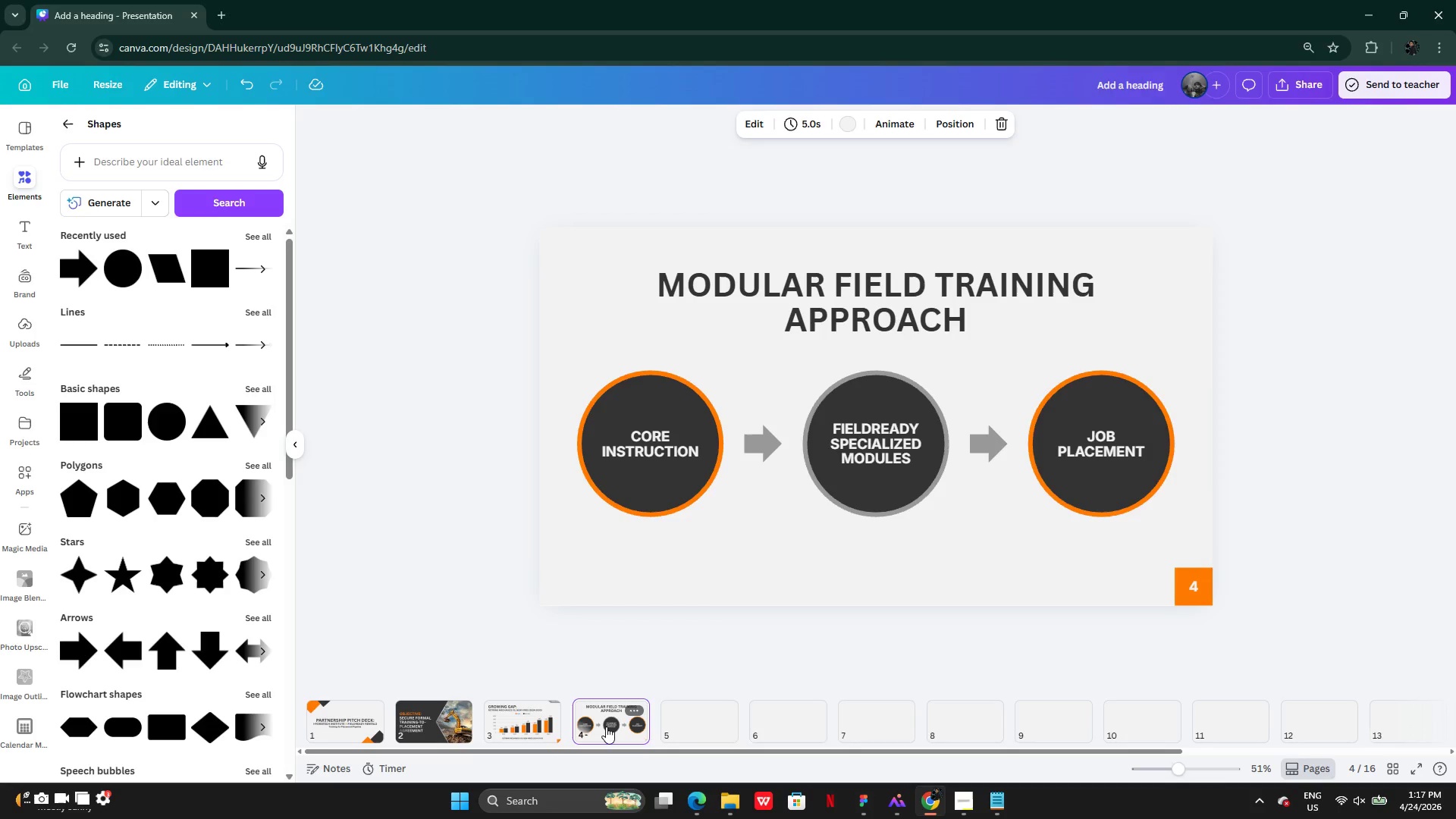 
wait(27.34)
 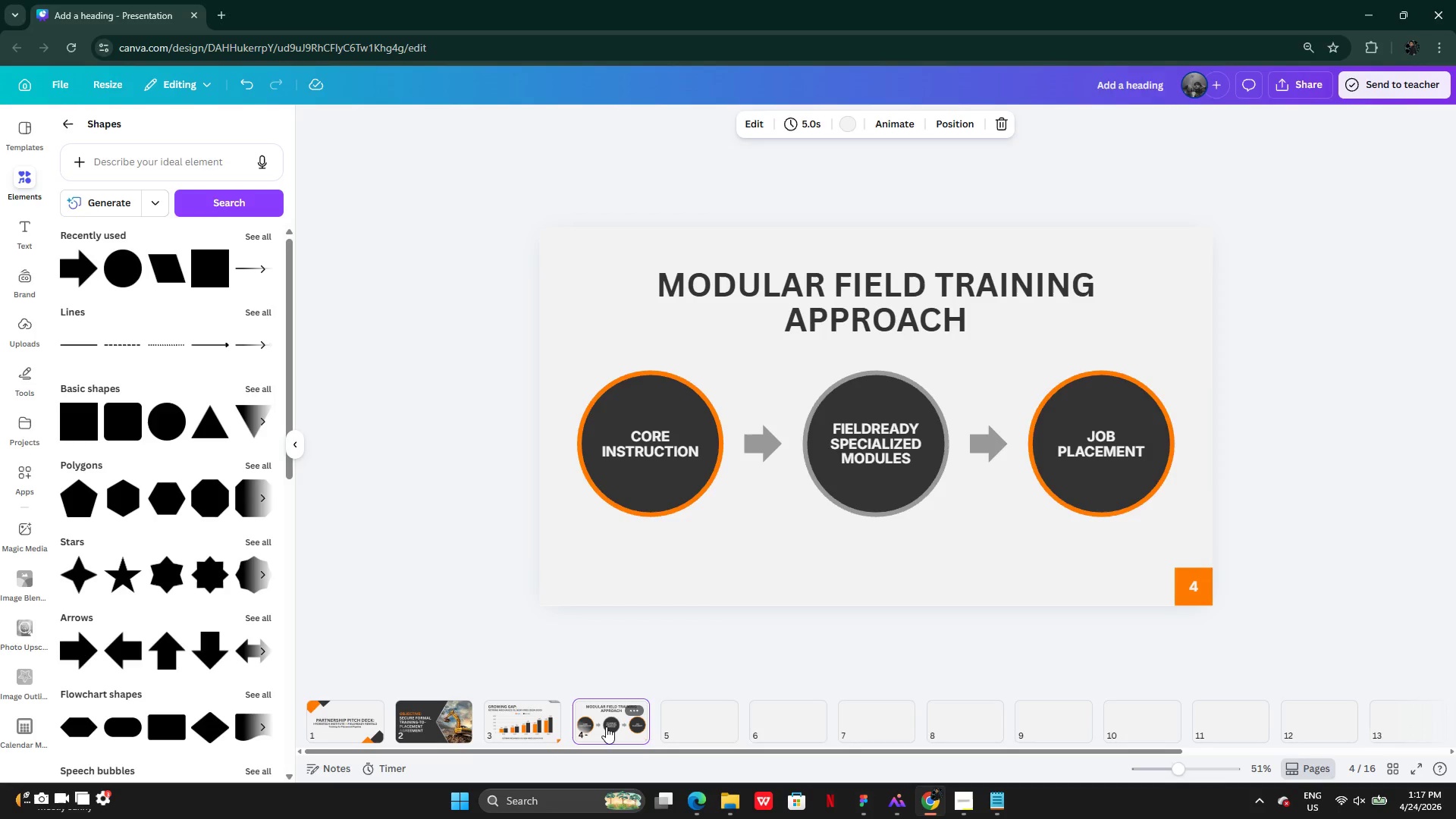 
left_click([524, 721])
 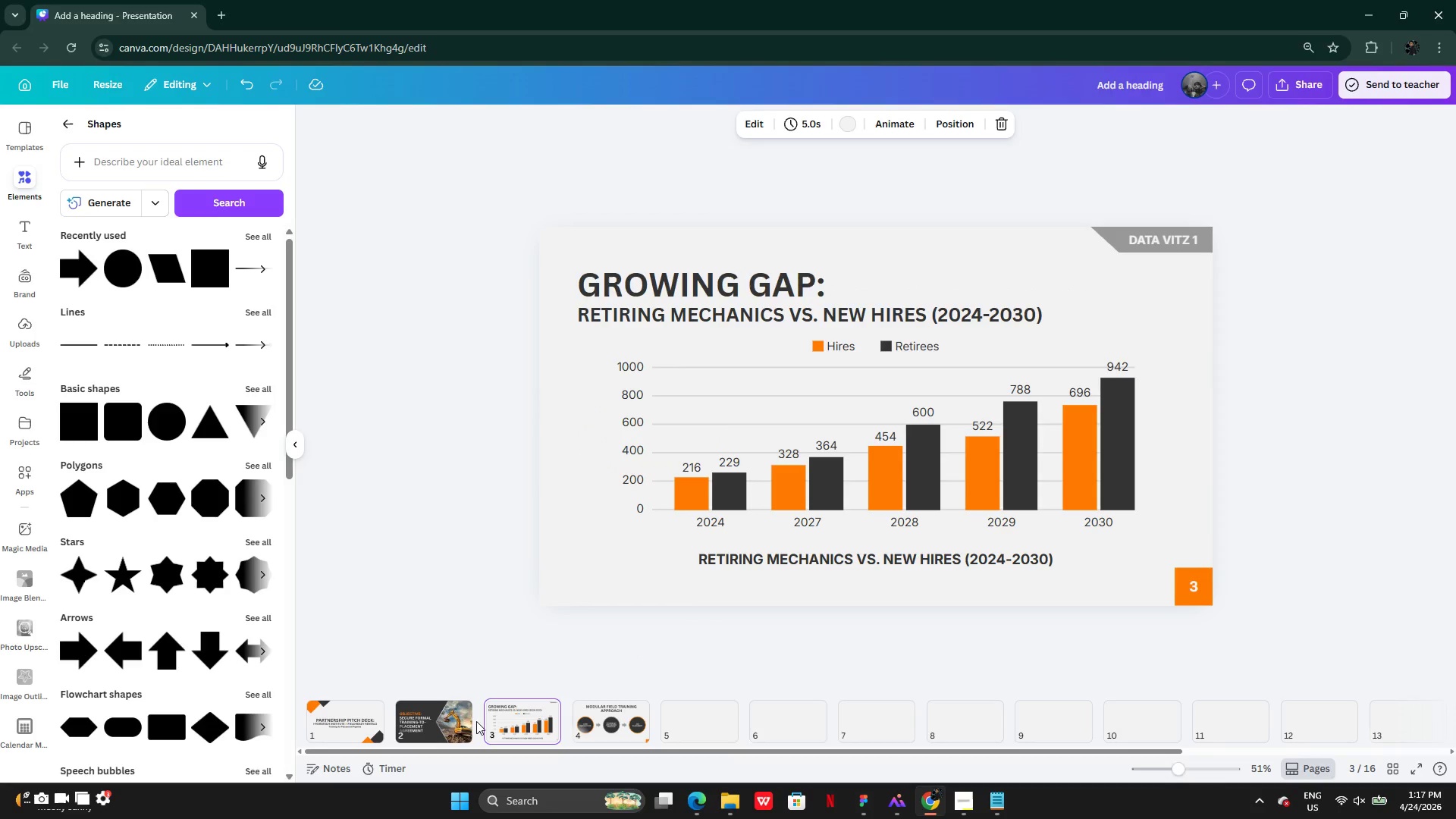 
mouse_move([486, 726])
 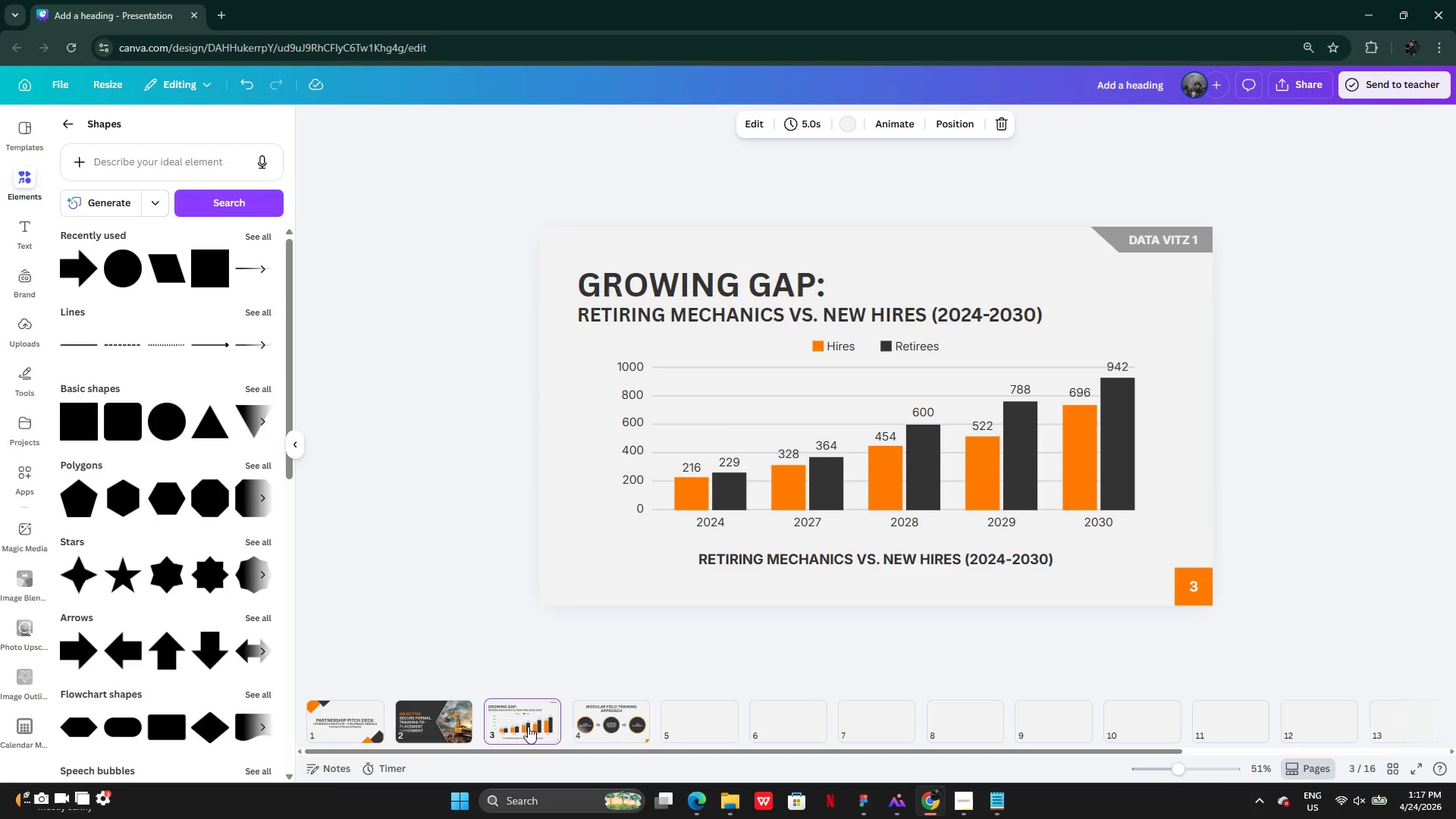 
mouse_move([541, 722])
 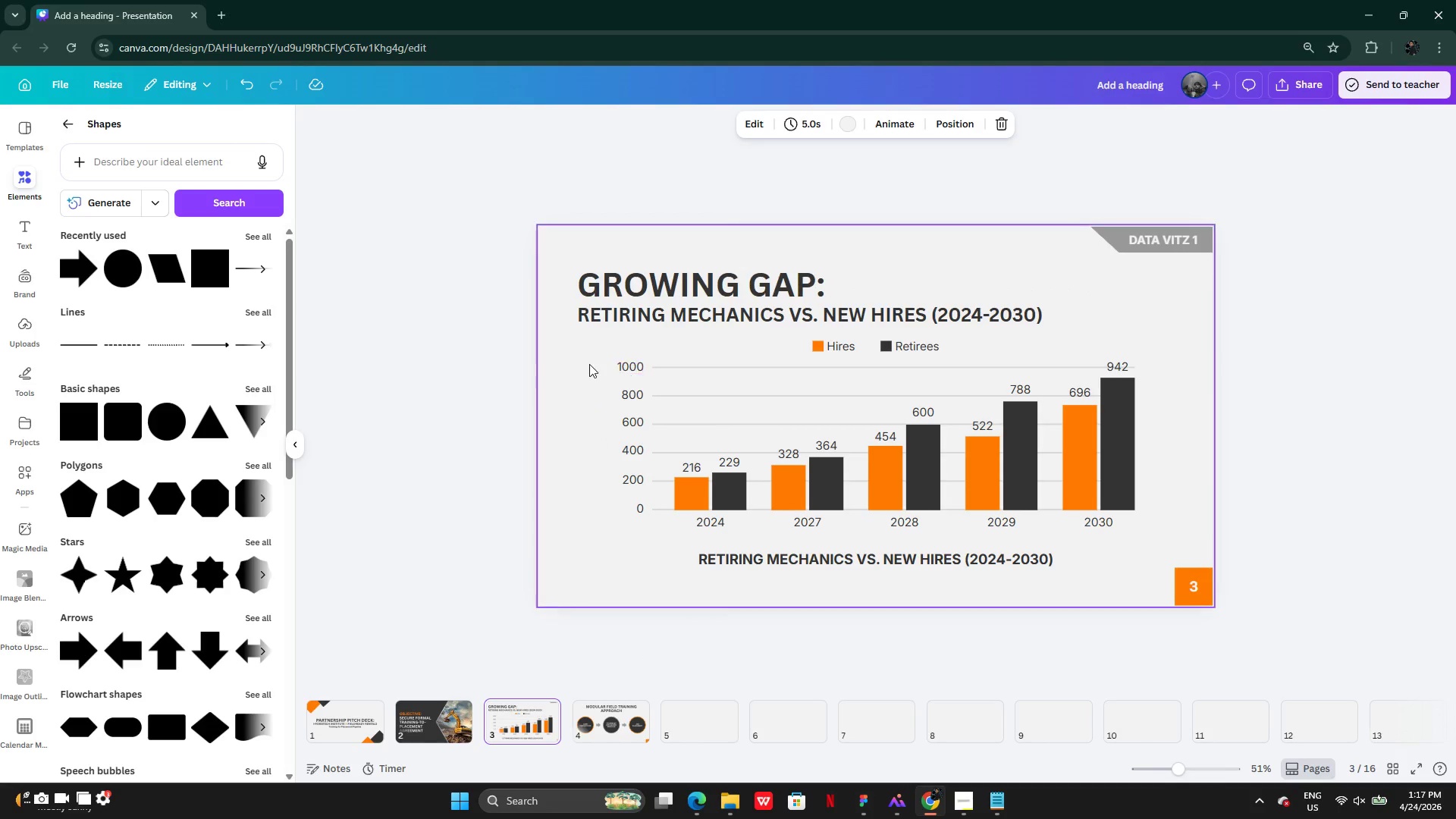 
left_click_drag(start_coordinate=[588, 364], to_coordinate=[1186, 531])
 